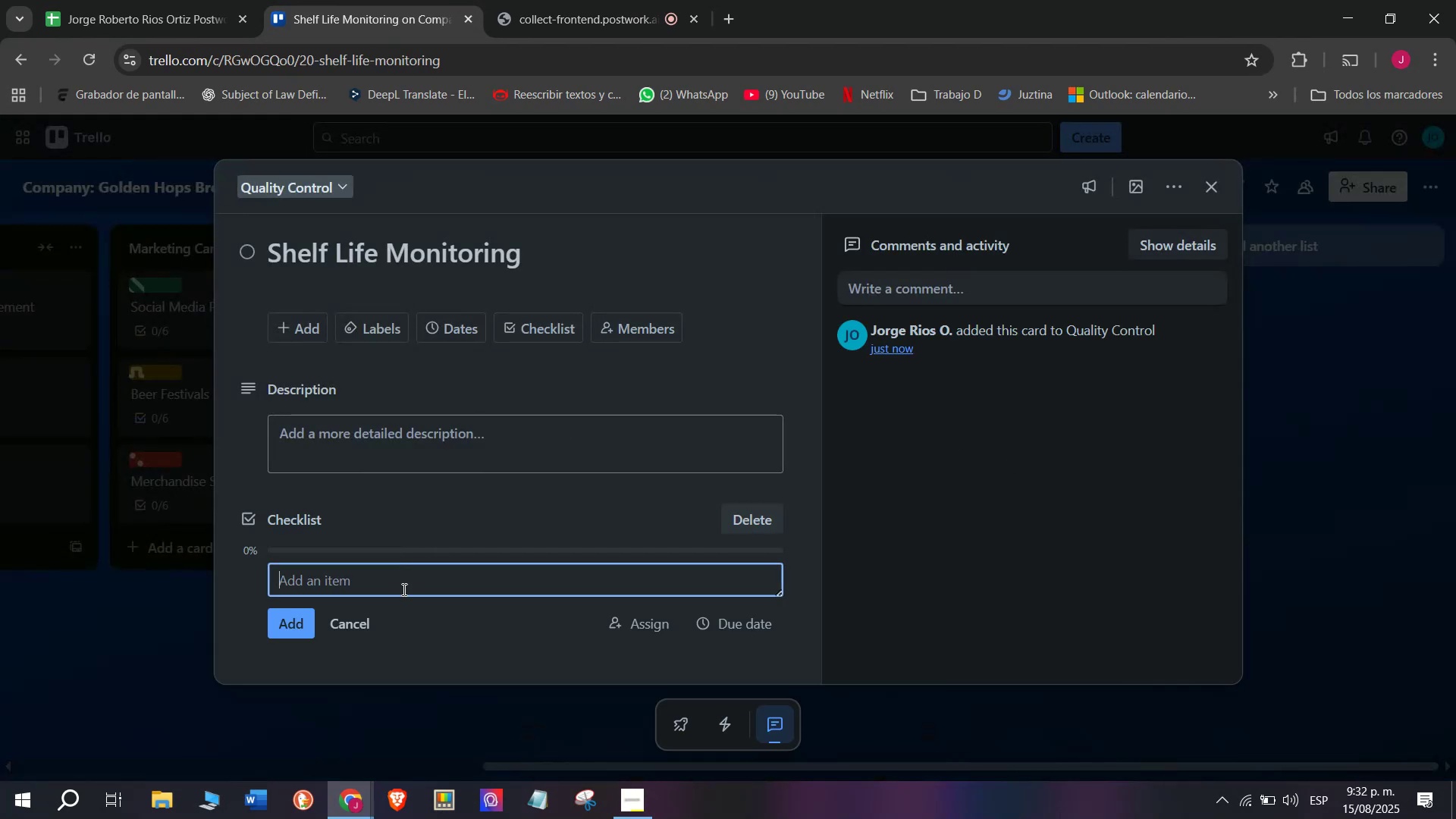 
left_click([403, 590])
 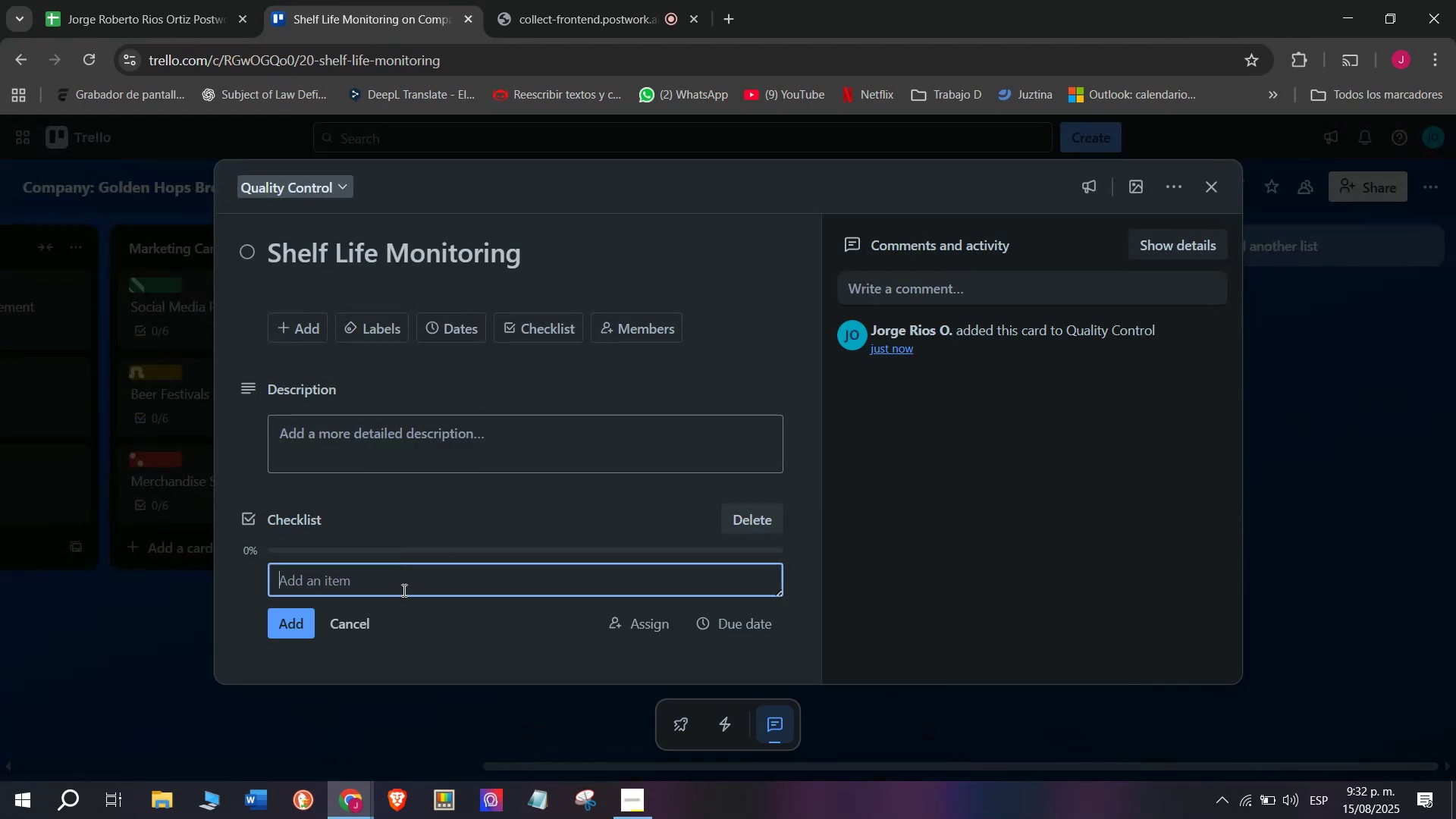 
type(Store beer samples for testing )
 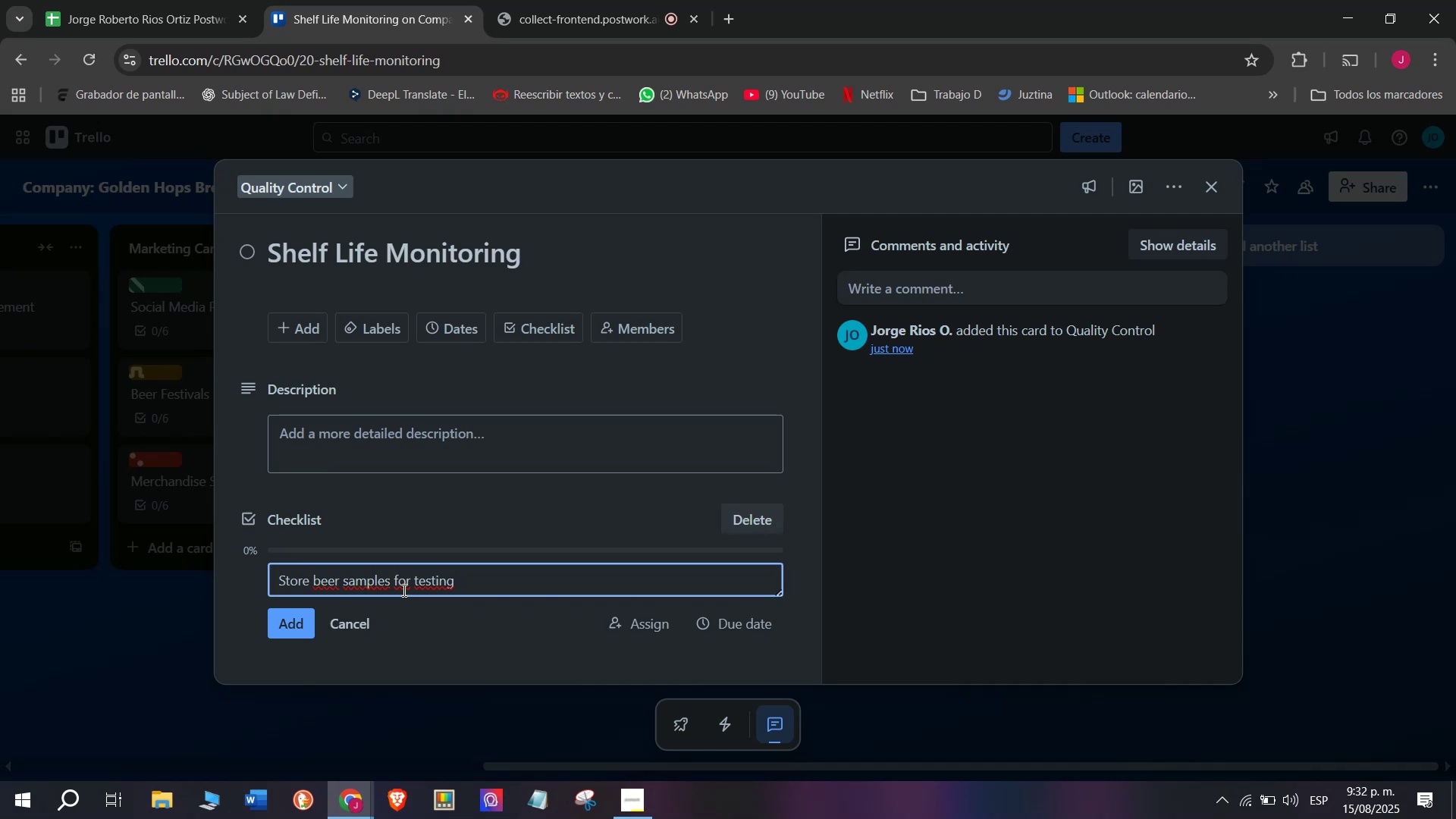 
key(Enter)
 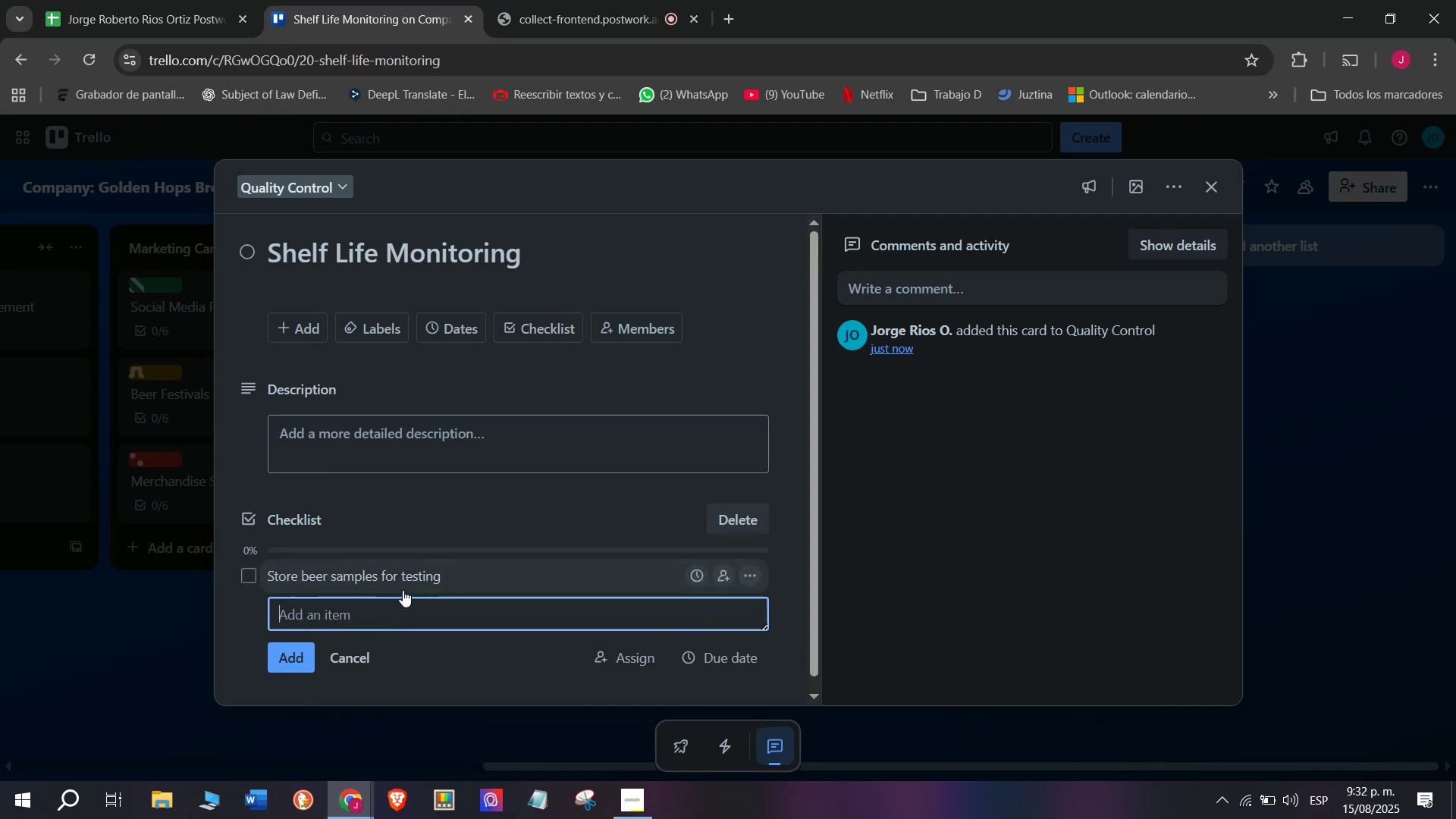 
type(Chek)
key(Backspace)
type(ck taste aftyer]]])
key(Backspace)
key(Backspace)
key(Backspace)
key(Backspace)
key(Backspace)
key(Backspace)
key(Backspace)
type(ter e mont)
 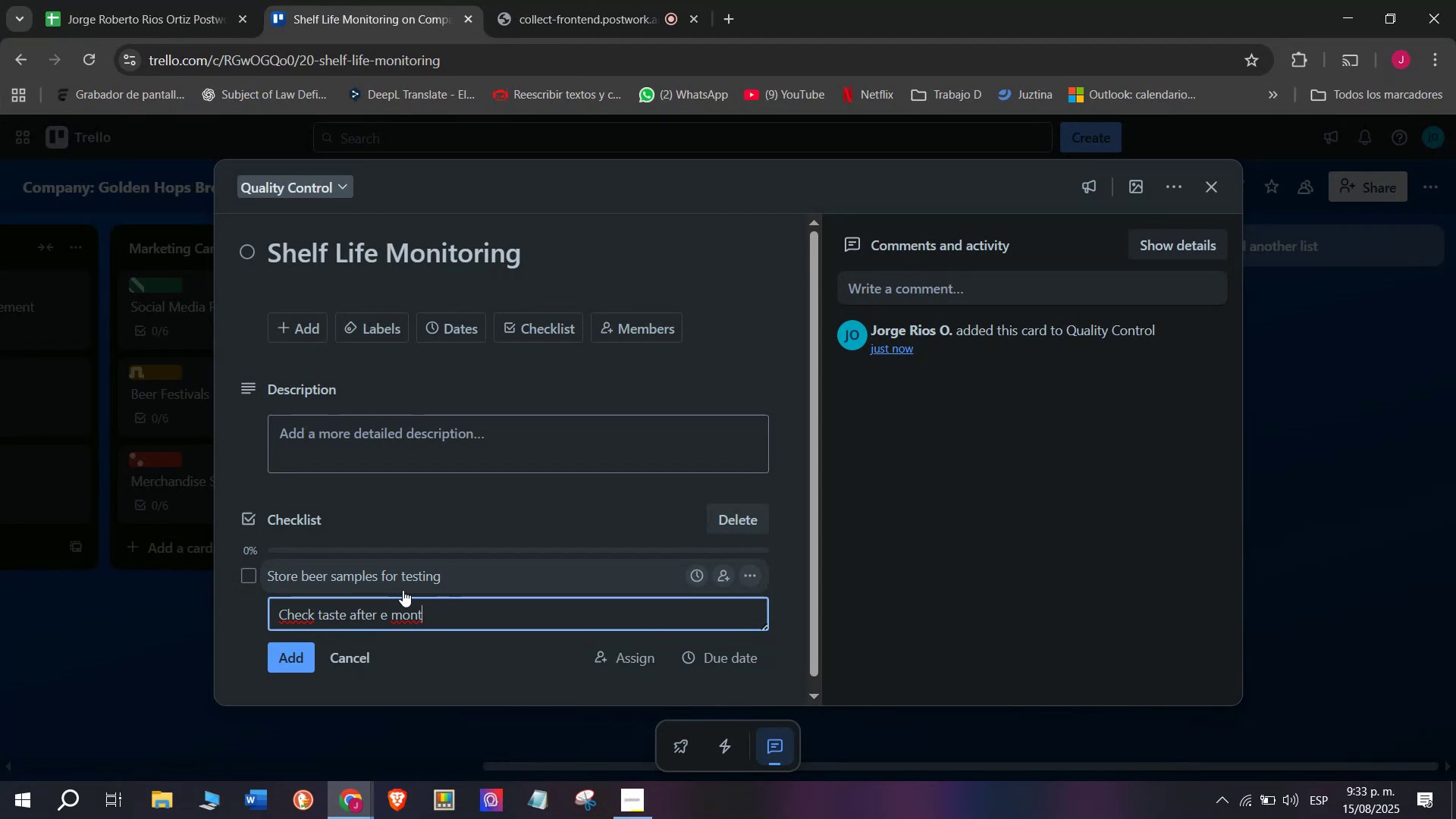 
type(hs)
 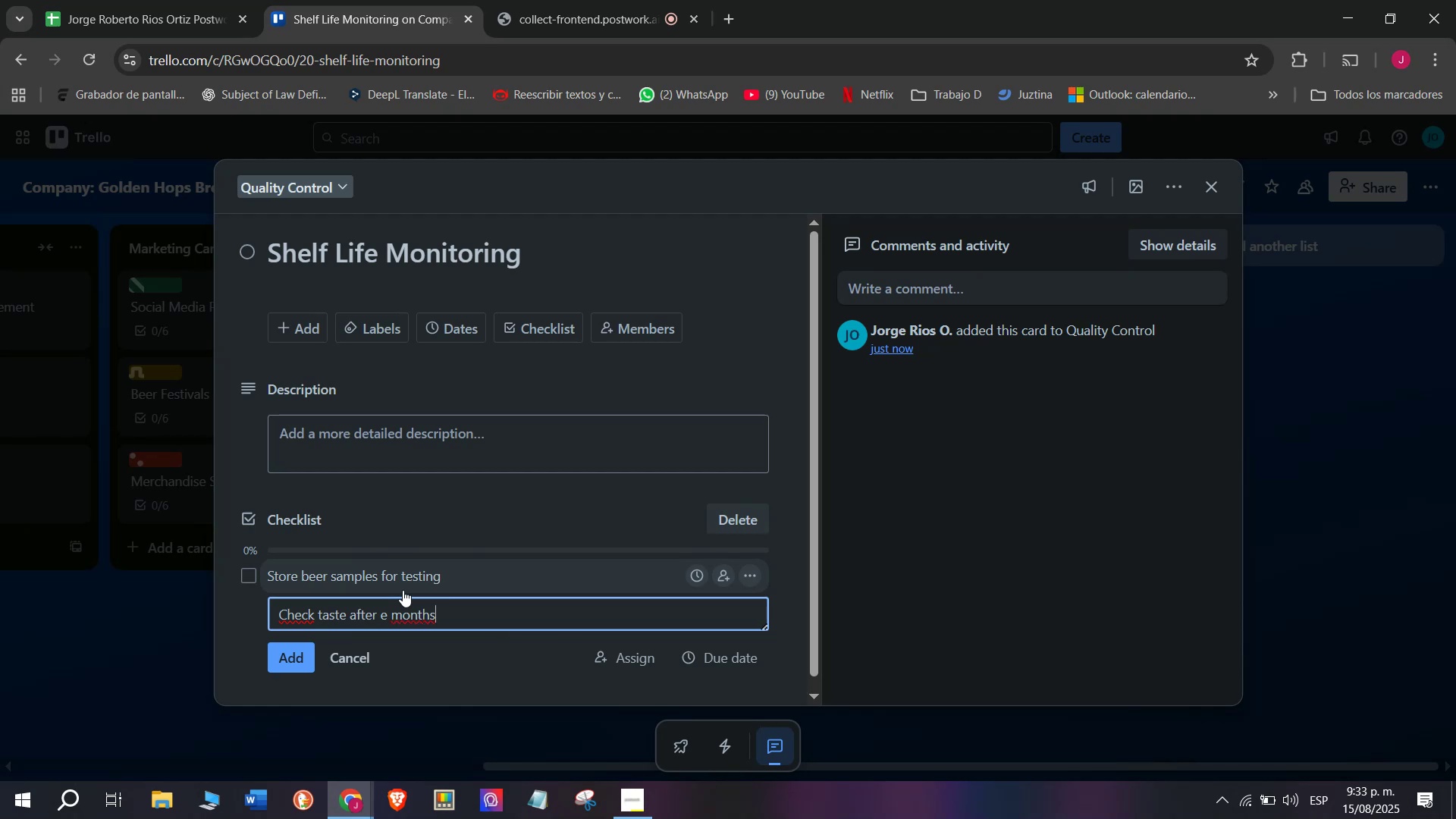 
key(Enter)
 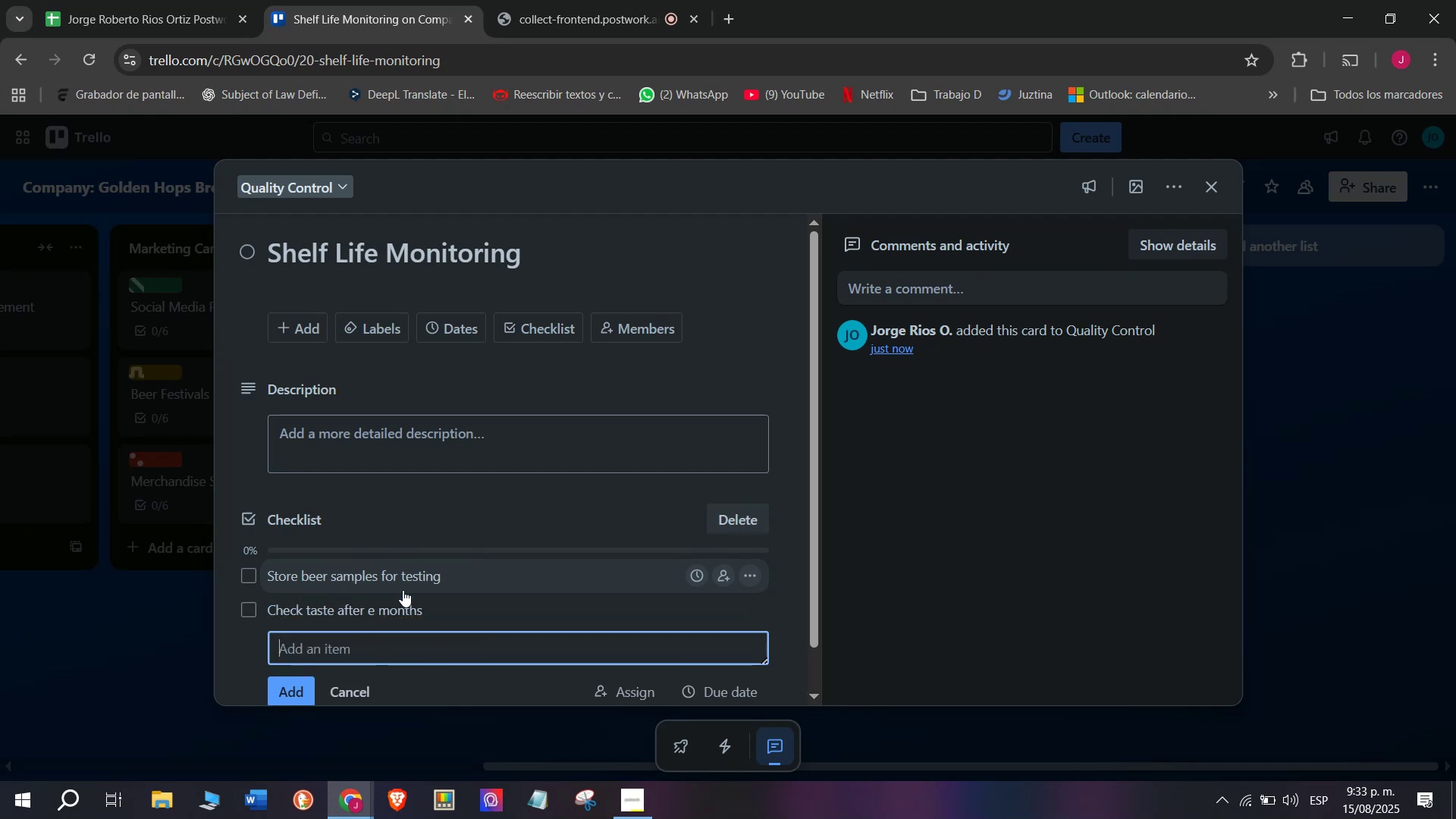 
type(Very)
key(Backspace)
type(ify carbonation )
 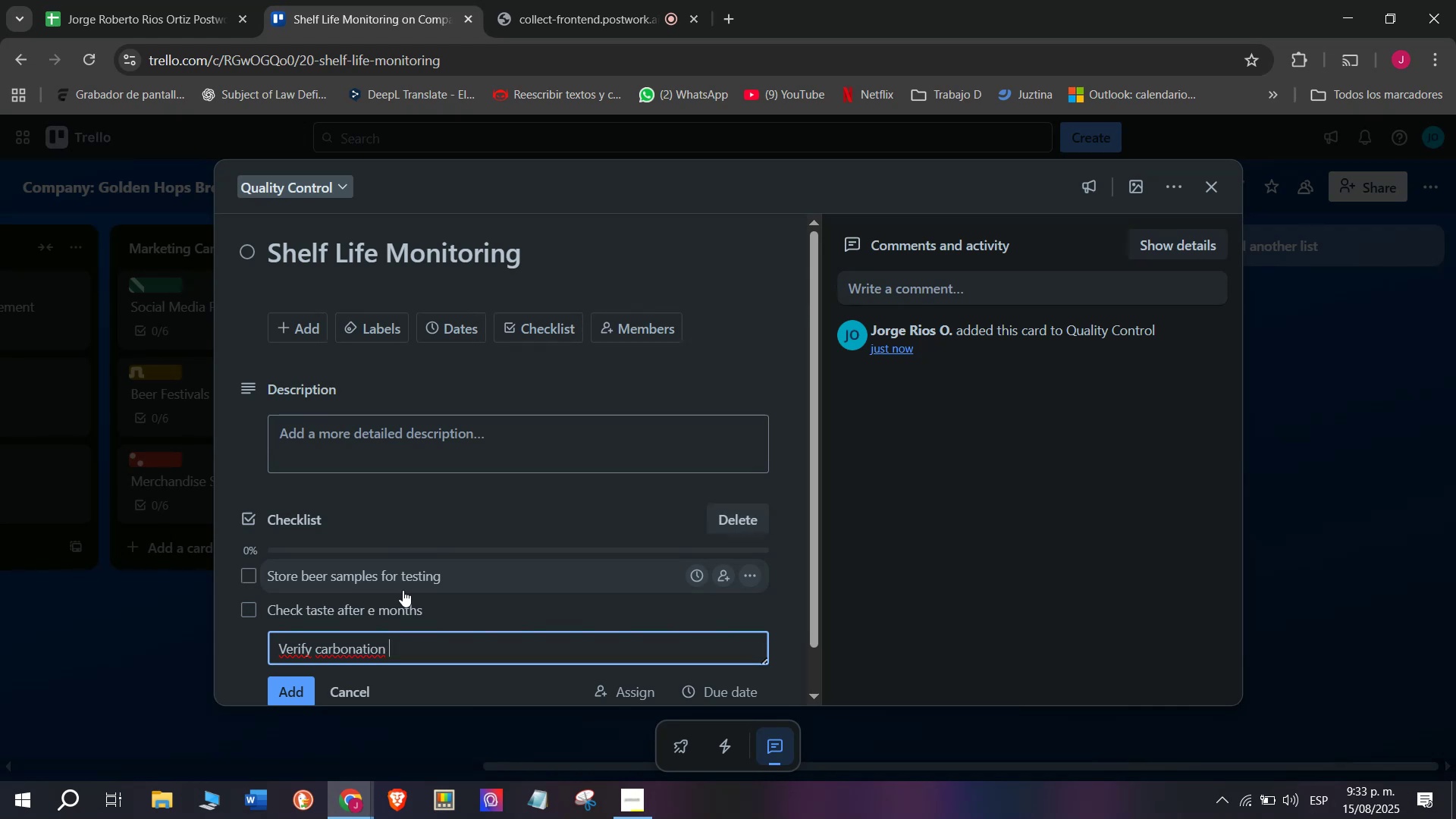 
type(stability)
 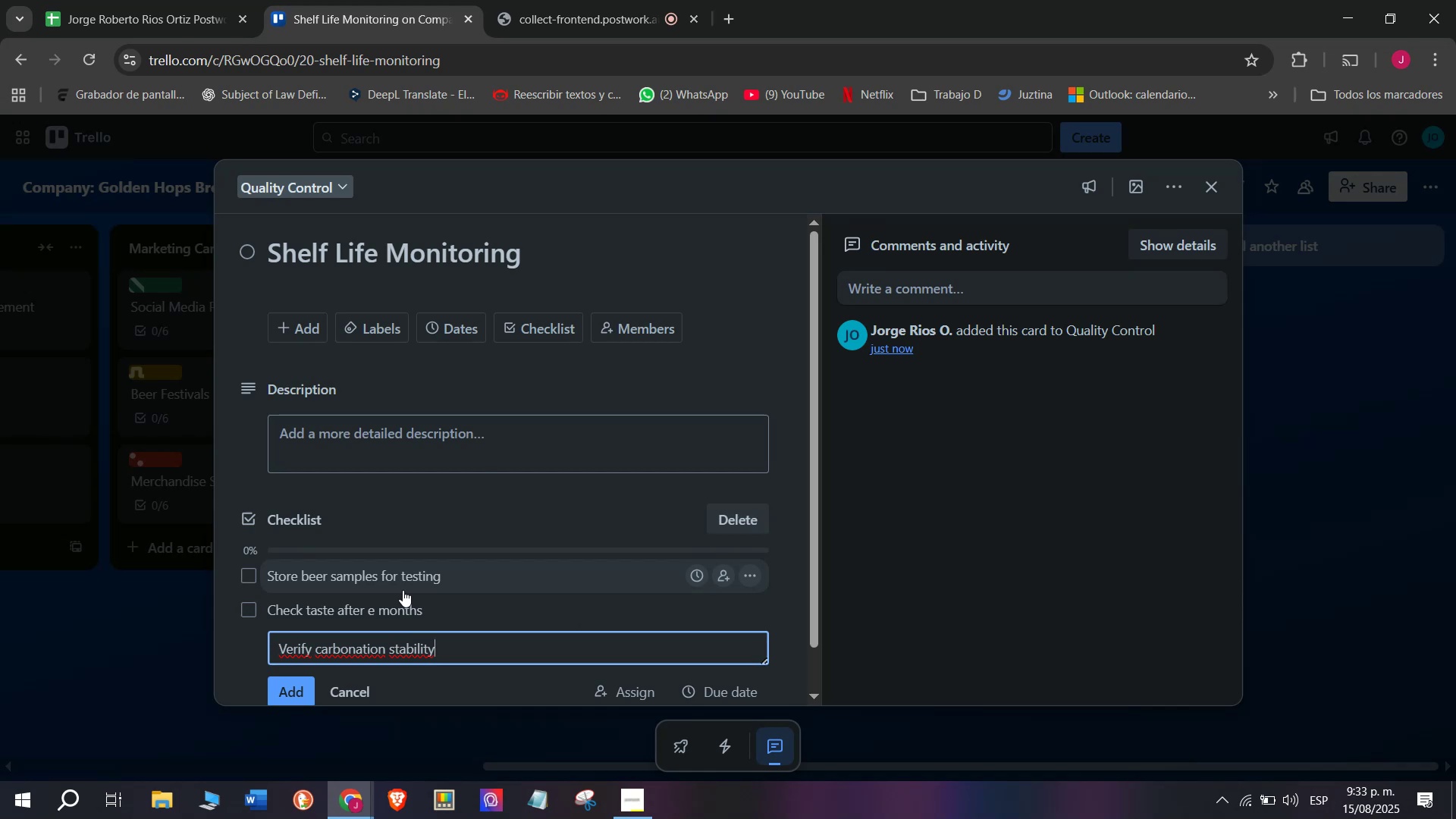 
key(Enter)
 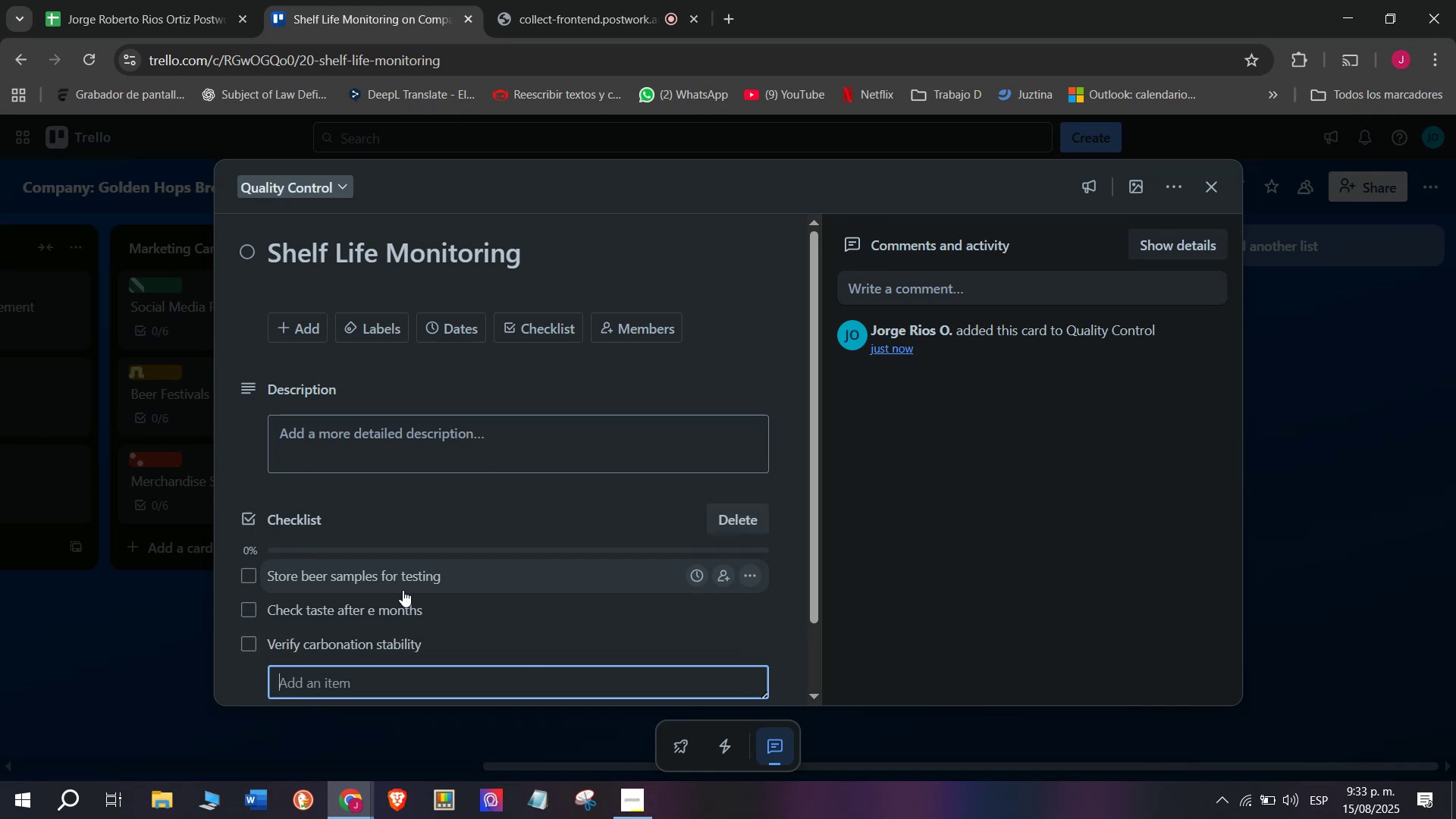 
type(Insoe)
key(Backspace)
key(Backspace)
type(pect label durabilityu)
key(Backspace)
key(Backspace)
type(y)
 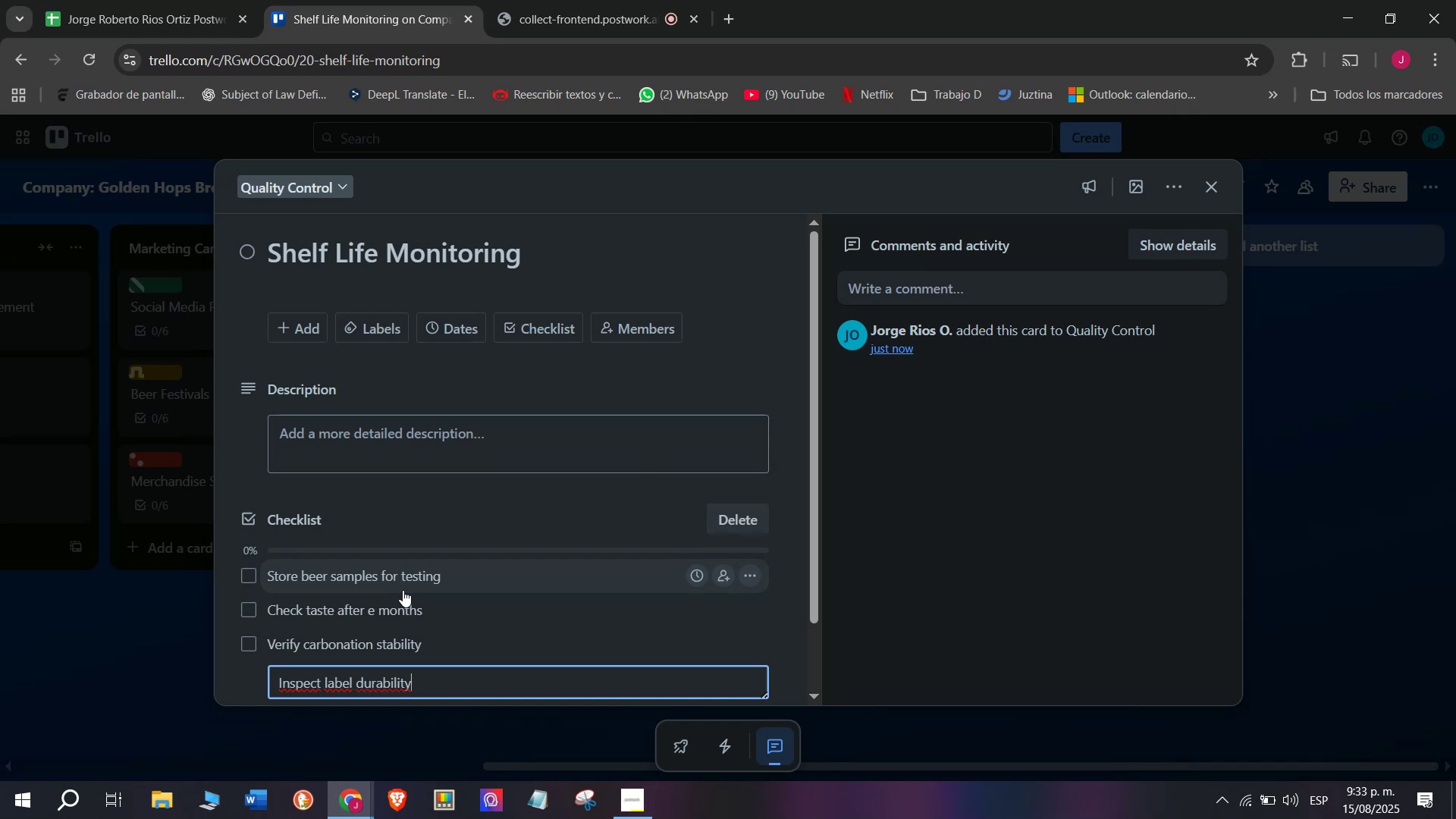 
key(Enter)
 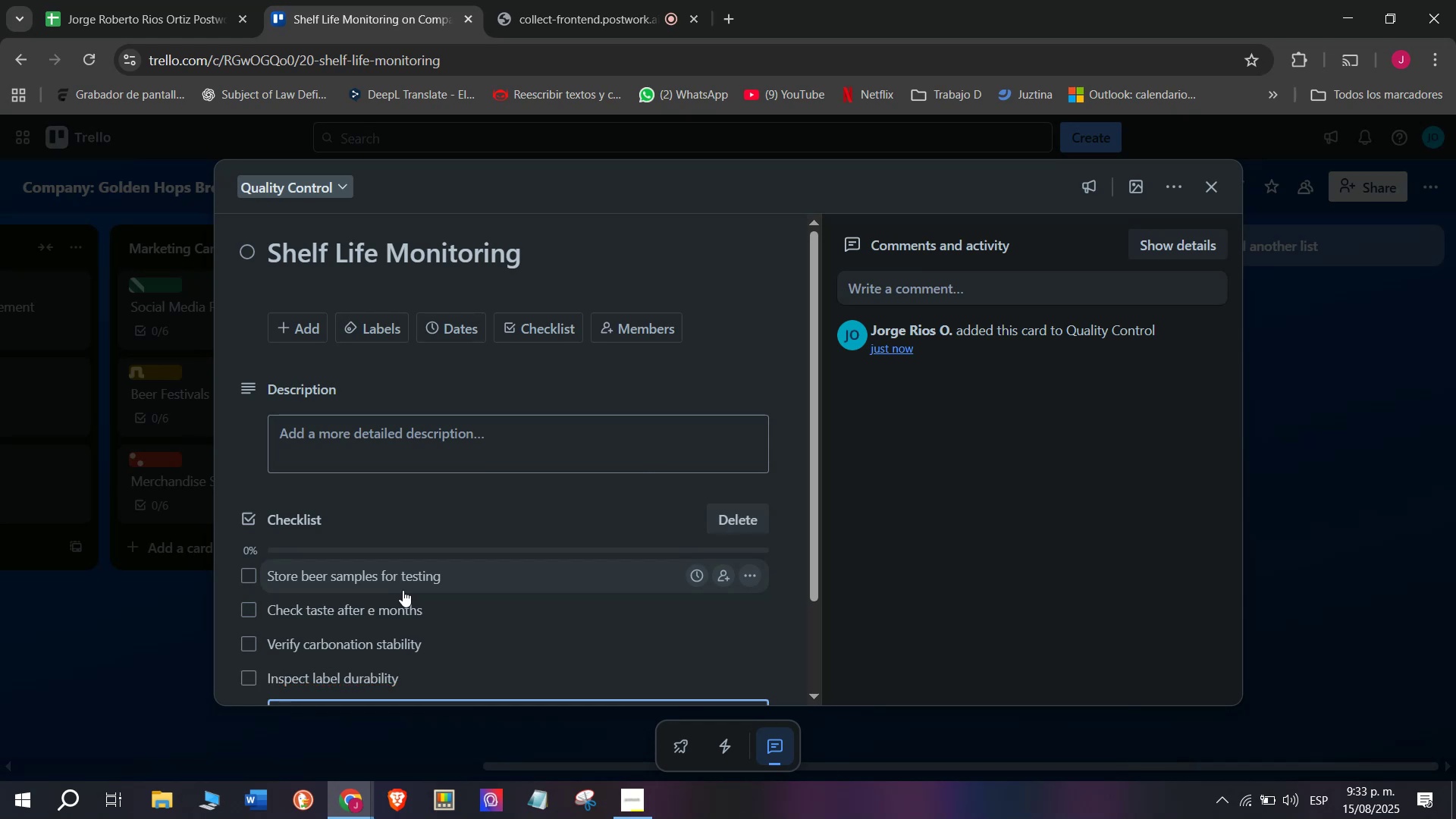 
scroll: coordinate [403, 590], scroll_direction: down, amount: 1.0
 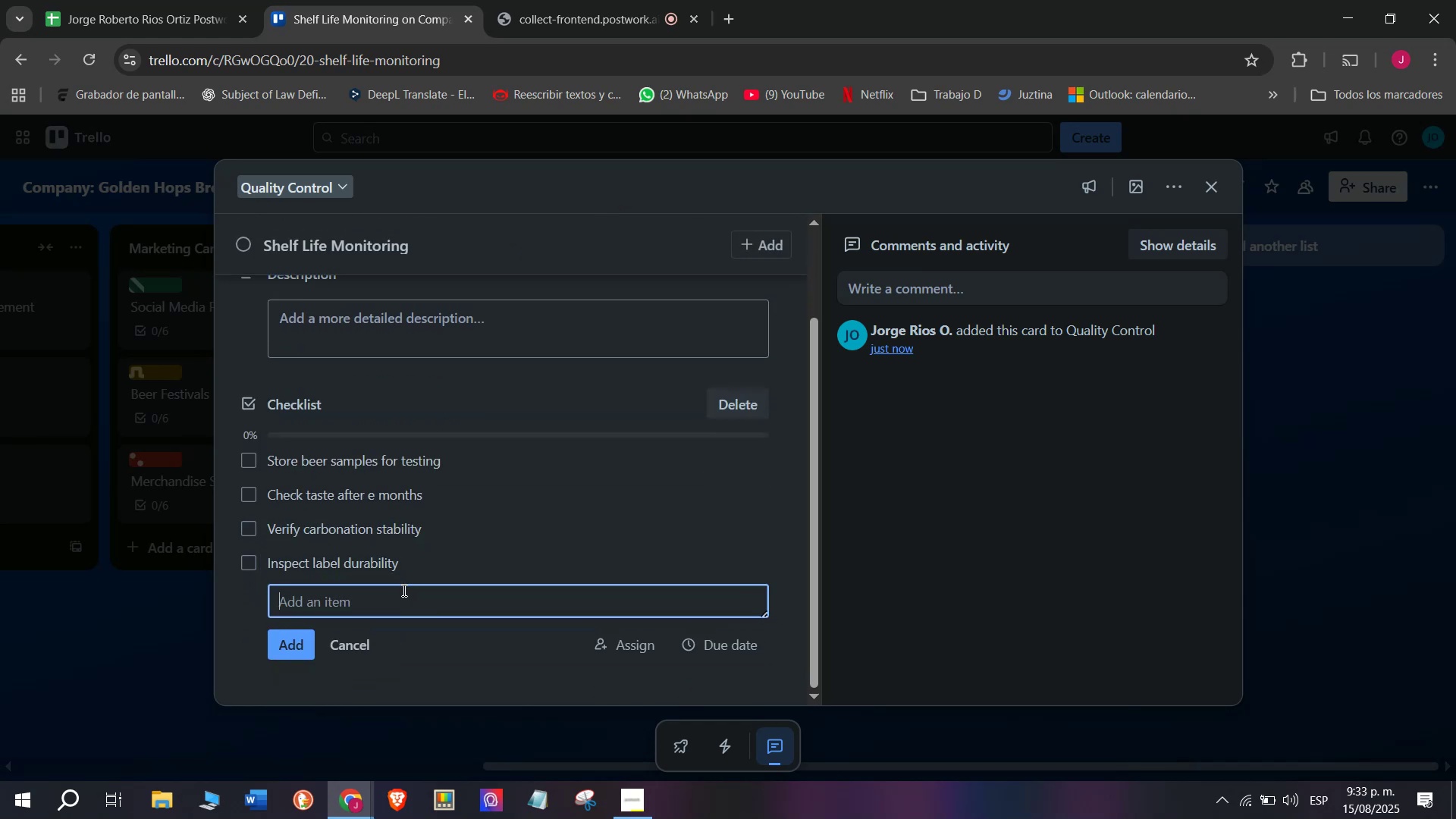 
type(Recir]])
key(Backspace)
key(Backspace)
key(Backspace)
key(Backspace)
type(ord chabng)
key(Backspace)
key(Backspace)
type(])
key(Backspace)
key(Backspace)
type(nges)
 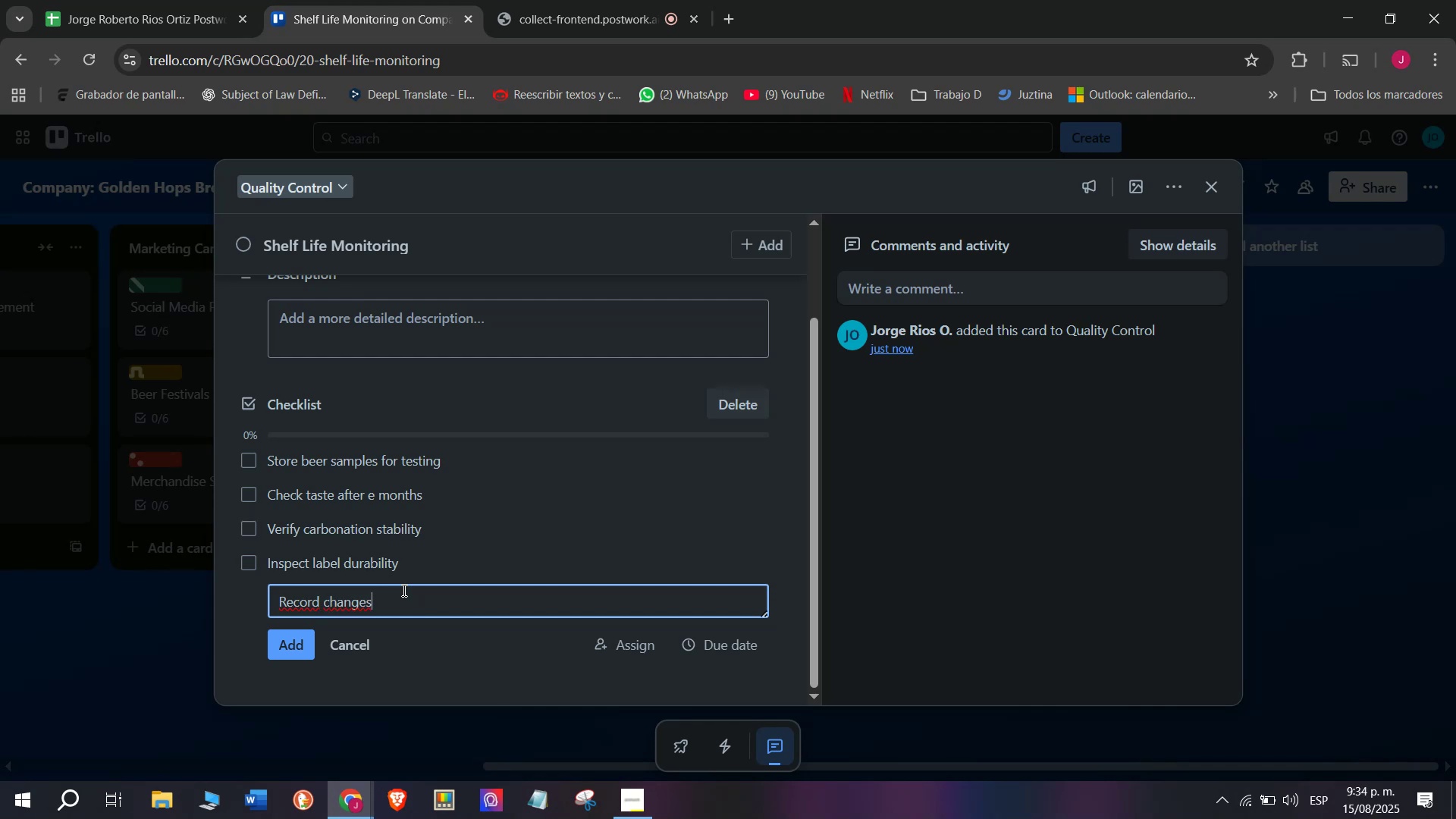 
type( in quality)
 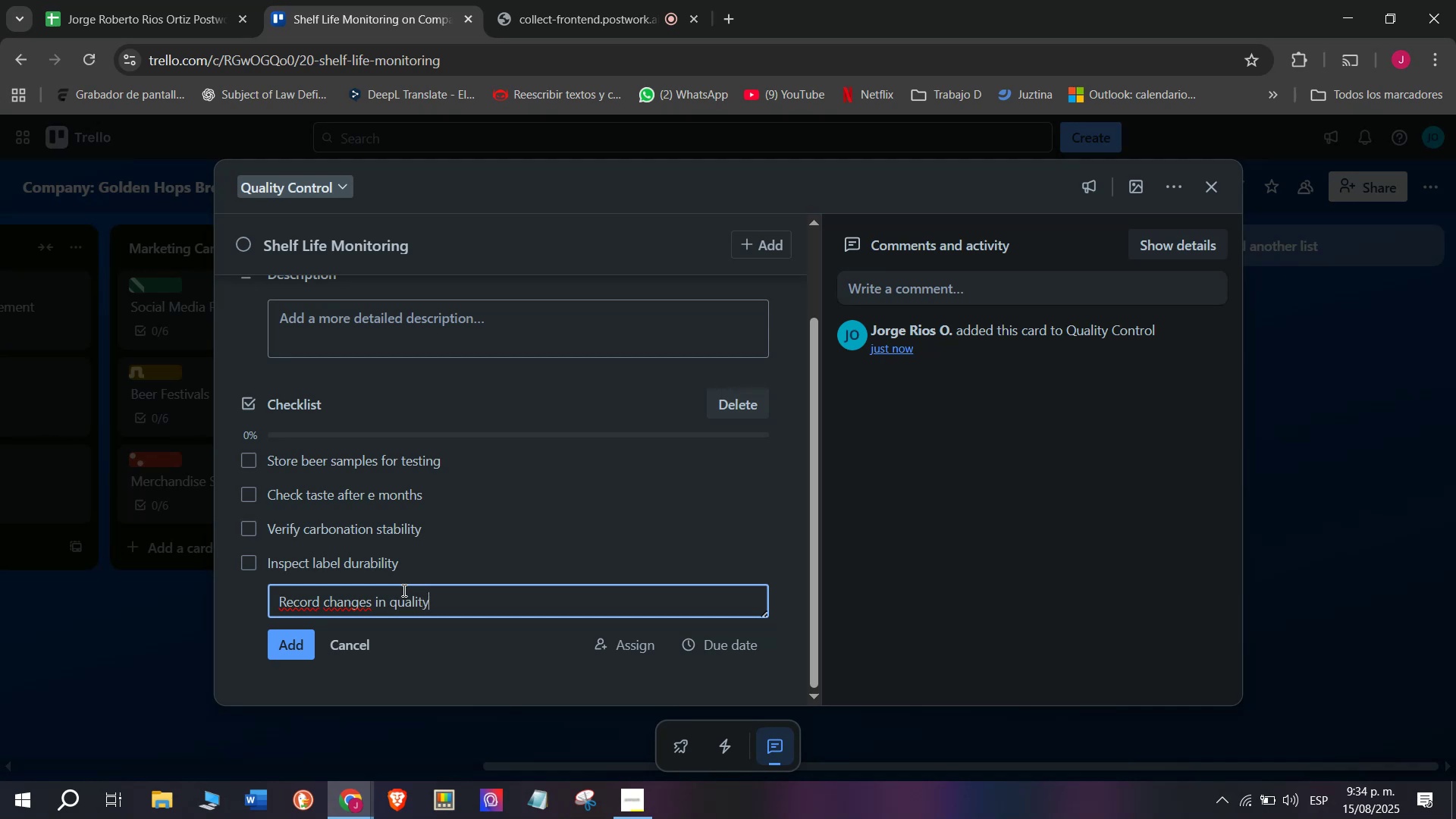 
key(Enter)
 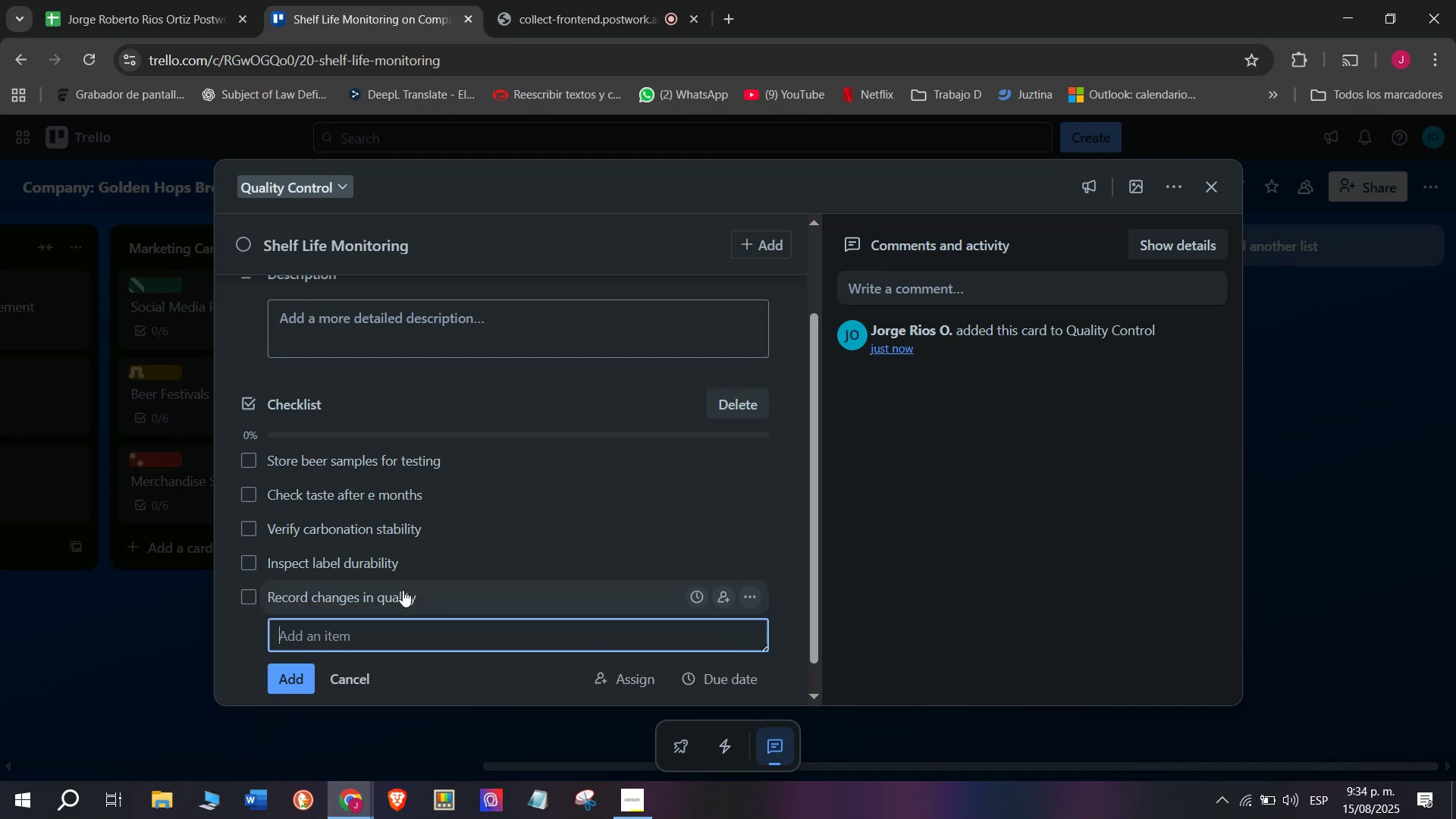 
type(Update shl)
key(Backspace)
type(elf life data)
 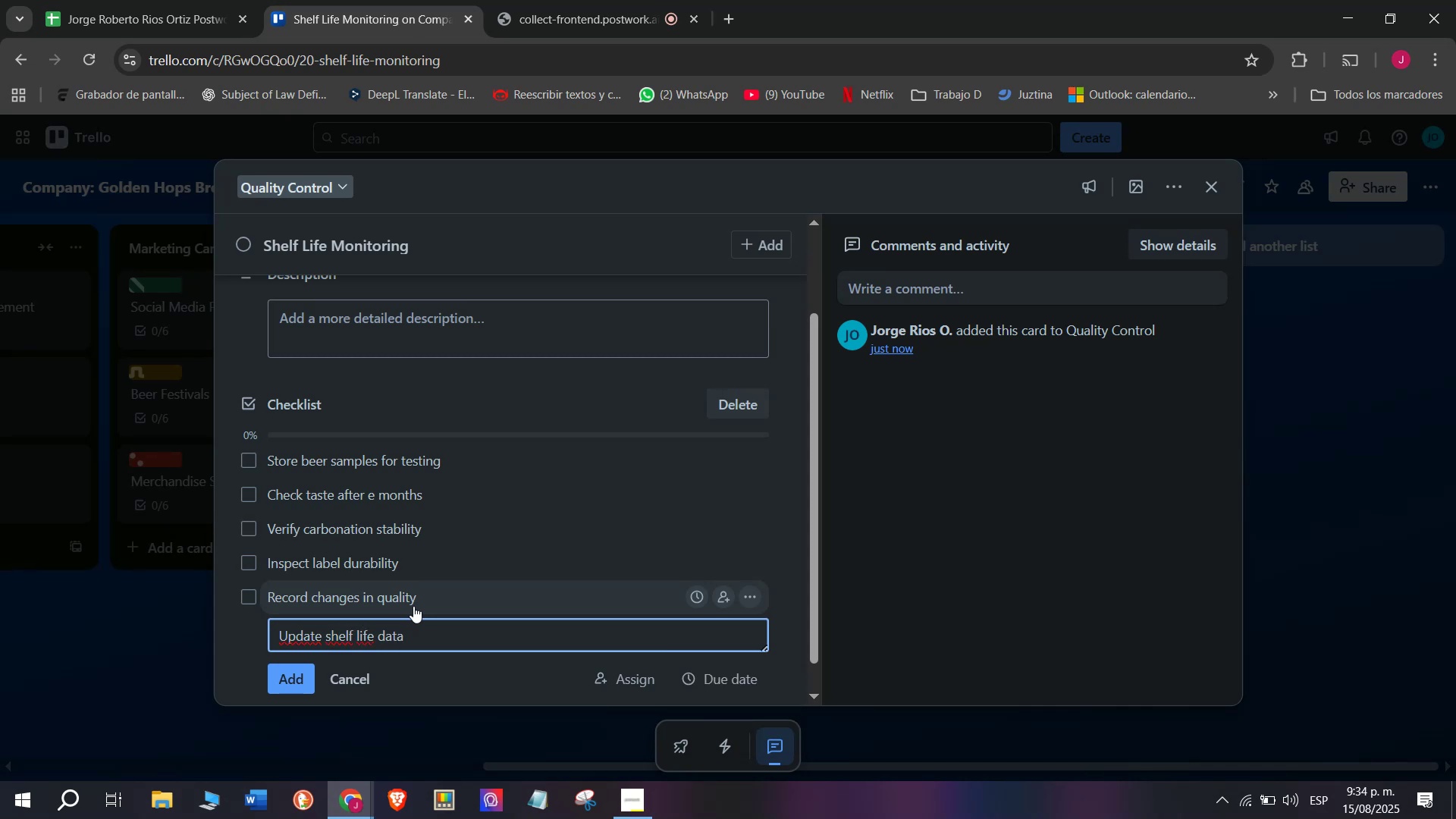 
key(Enter)
 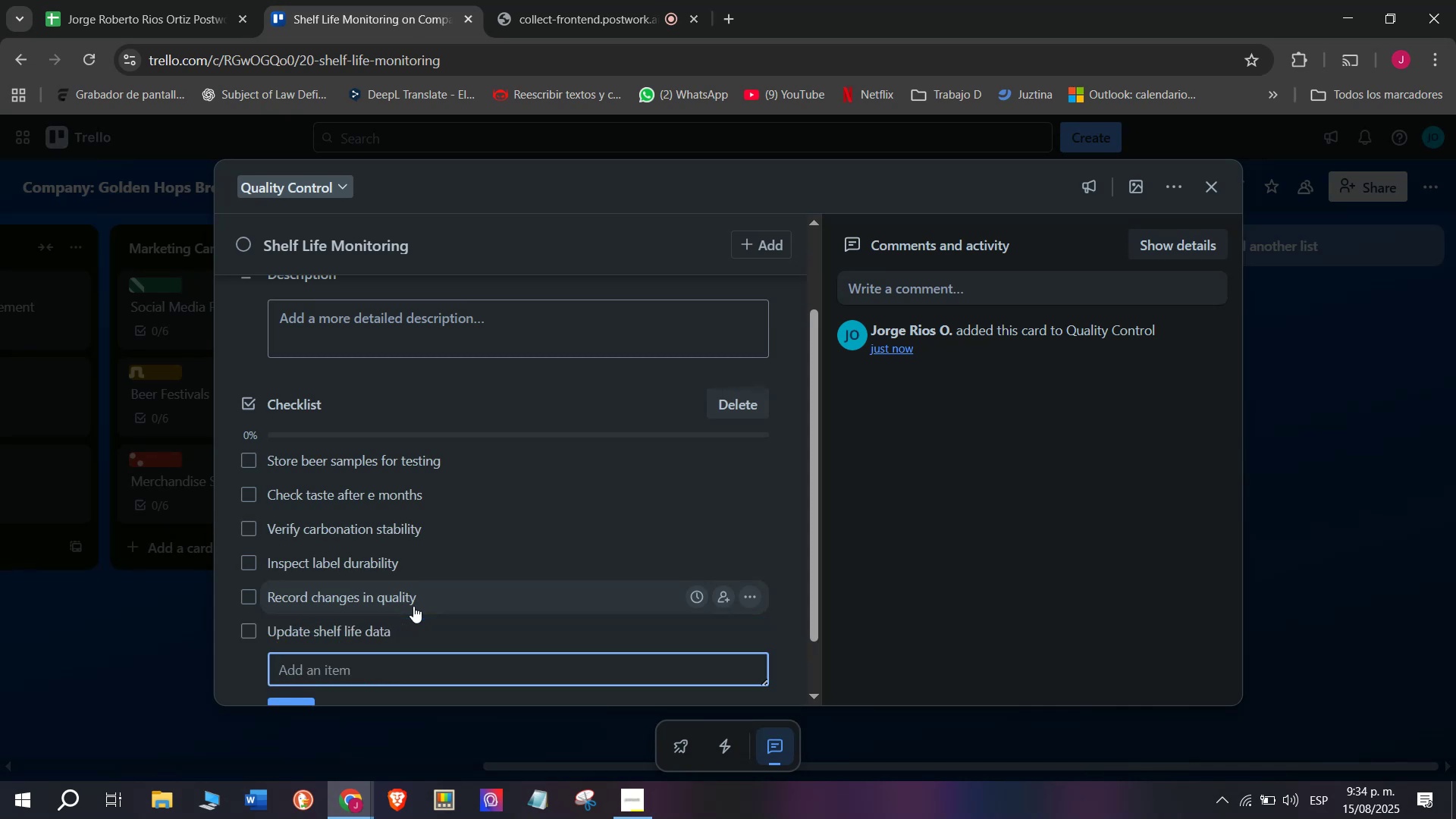 
scroll: coordinate [422, 441], scroll_direction: up, amount: 4.0
 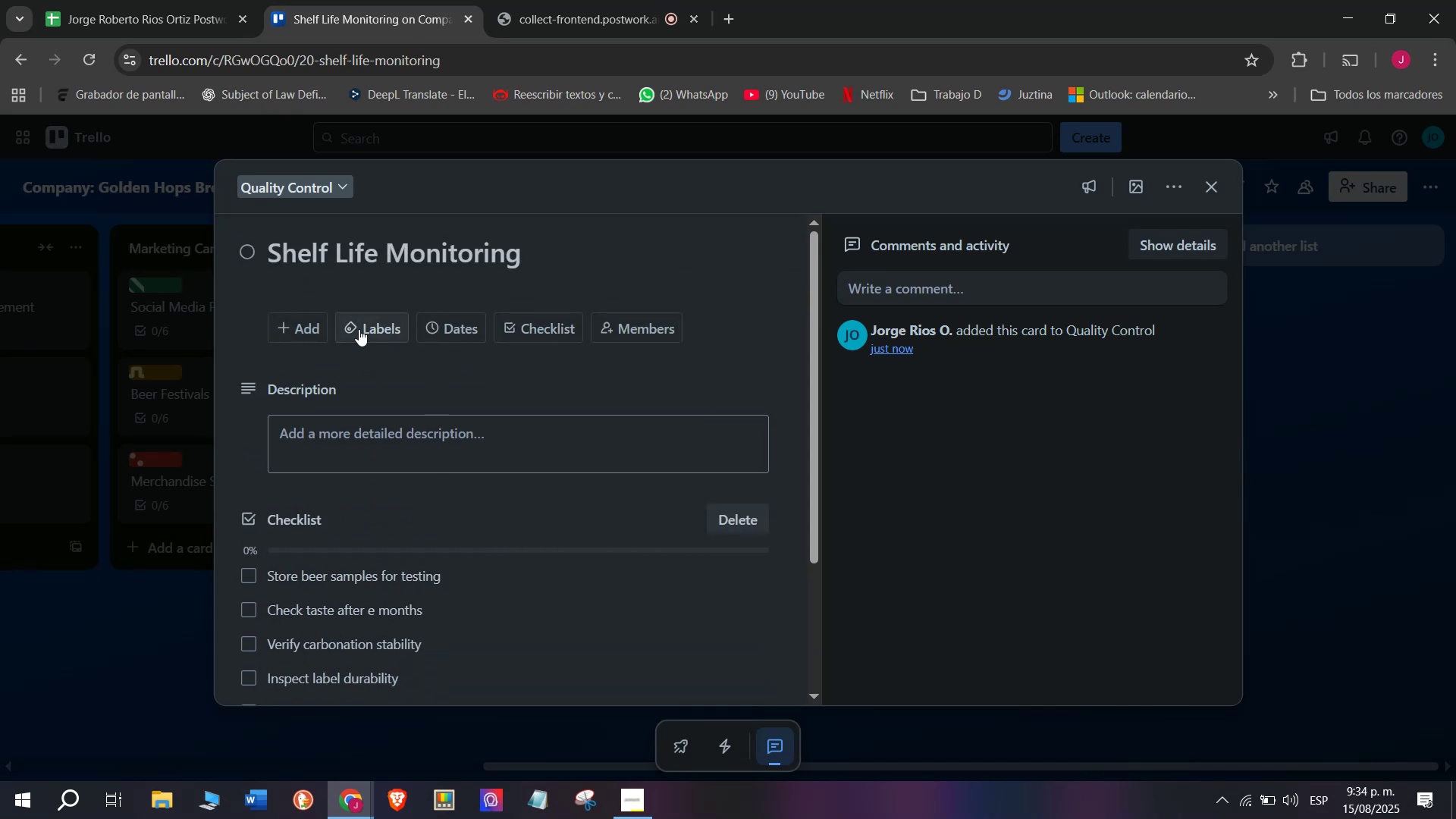 
left_click([368, 321])
 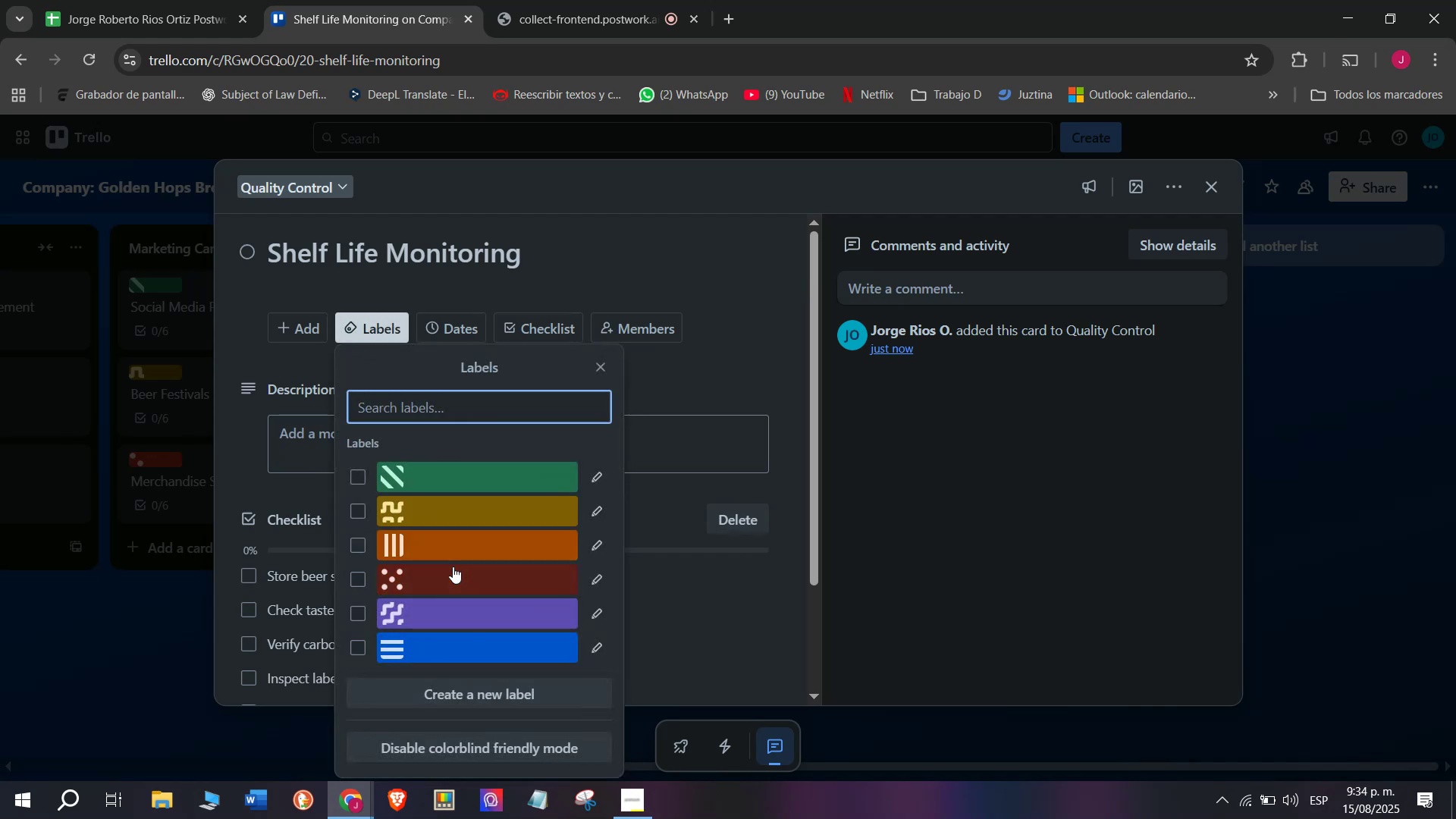 
left_click([453, 592])
 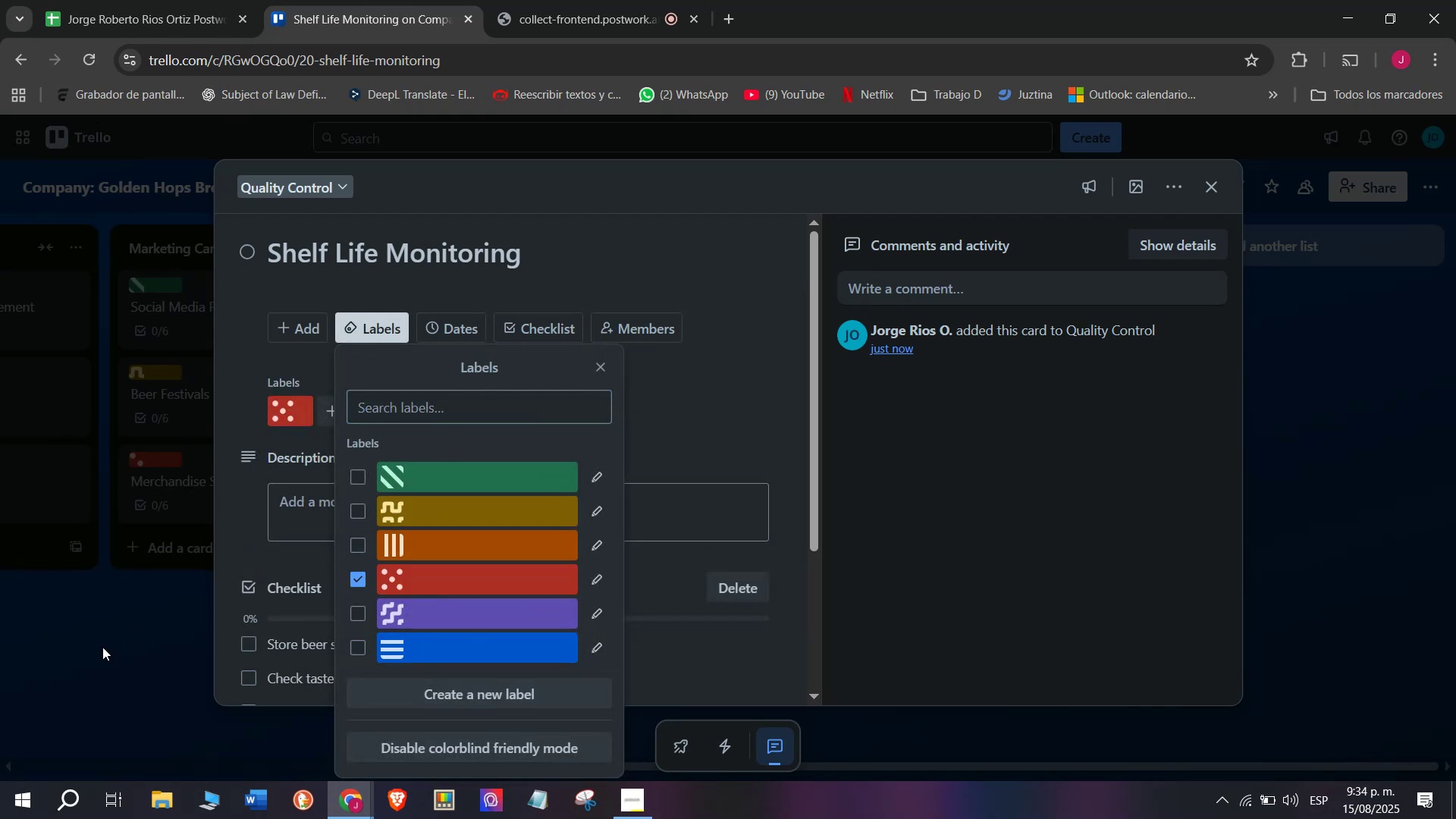 
double_click([102, 647])
 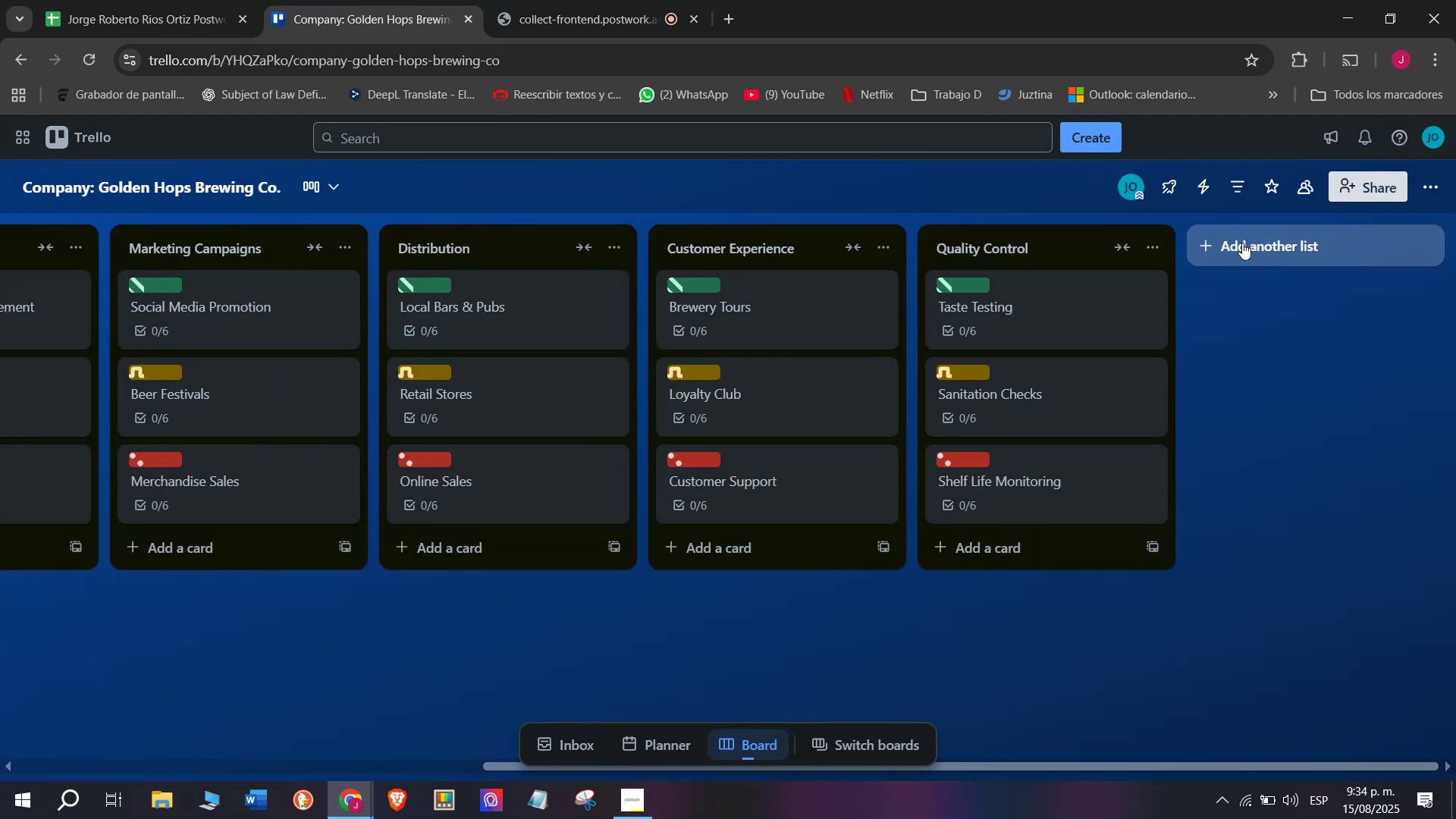 
left_click([595, 0])
 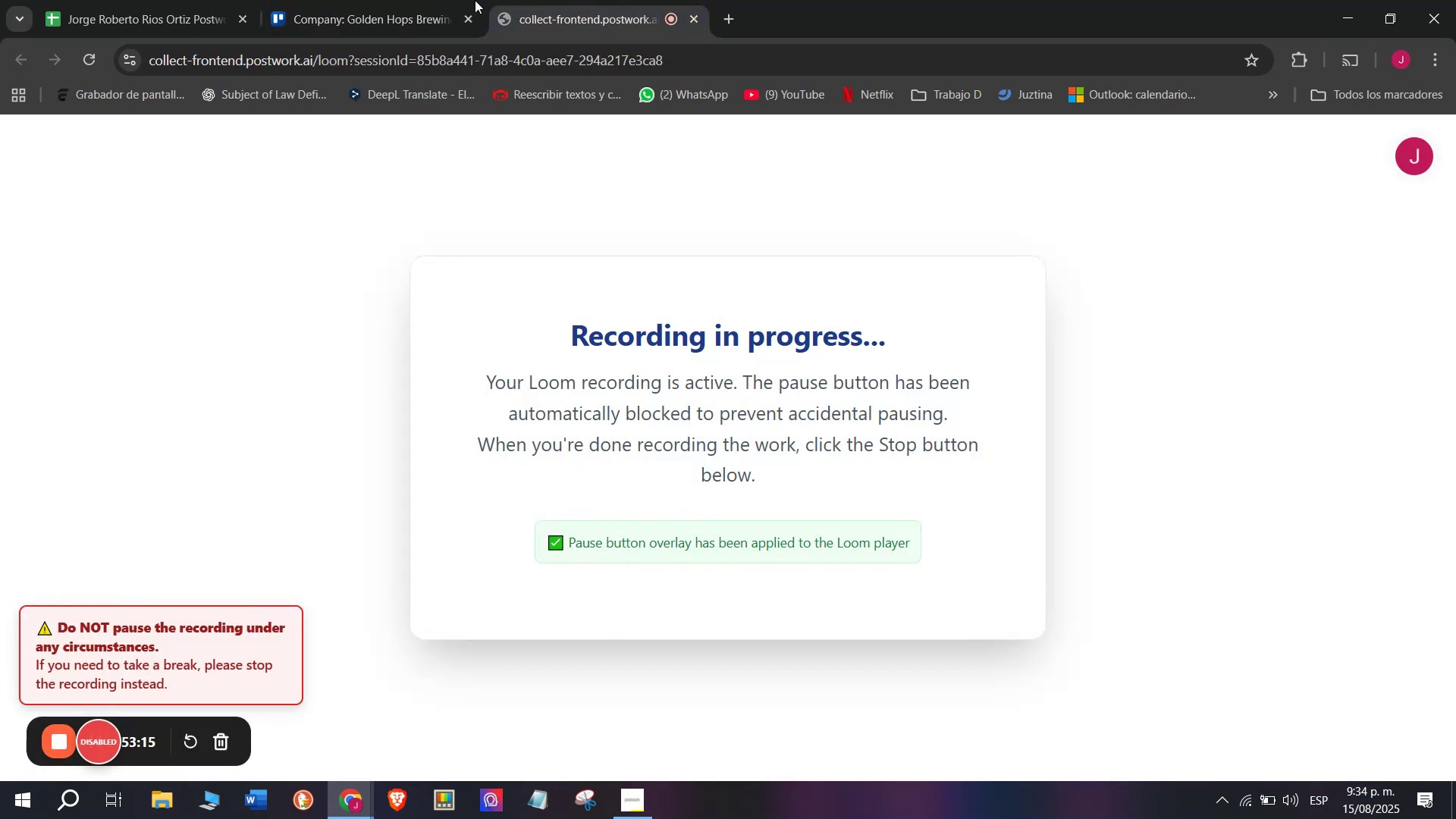 
left_click([374, 0])
 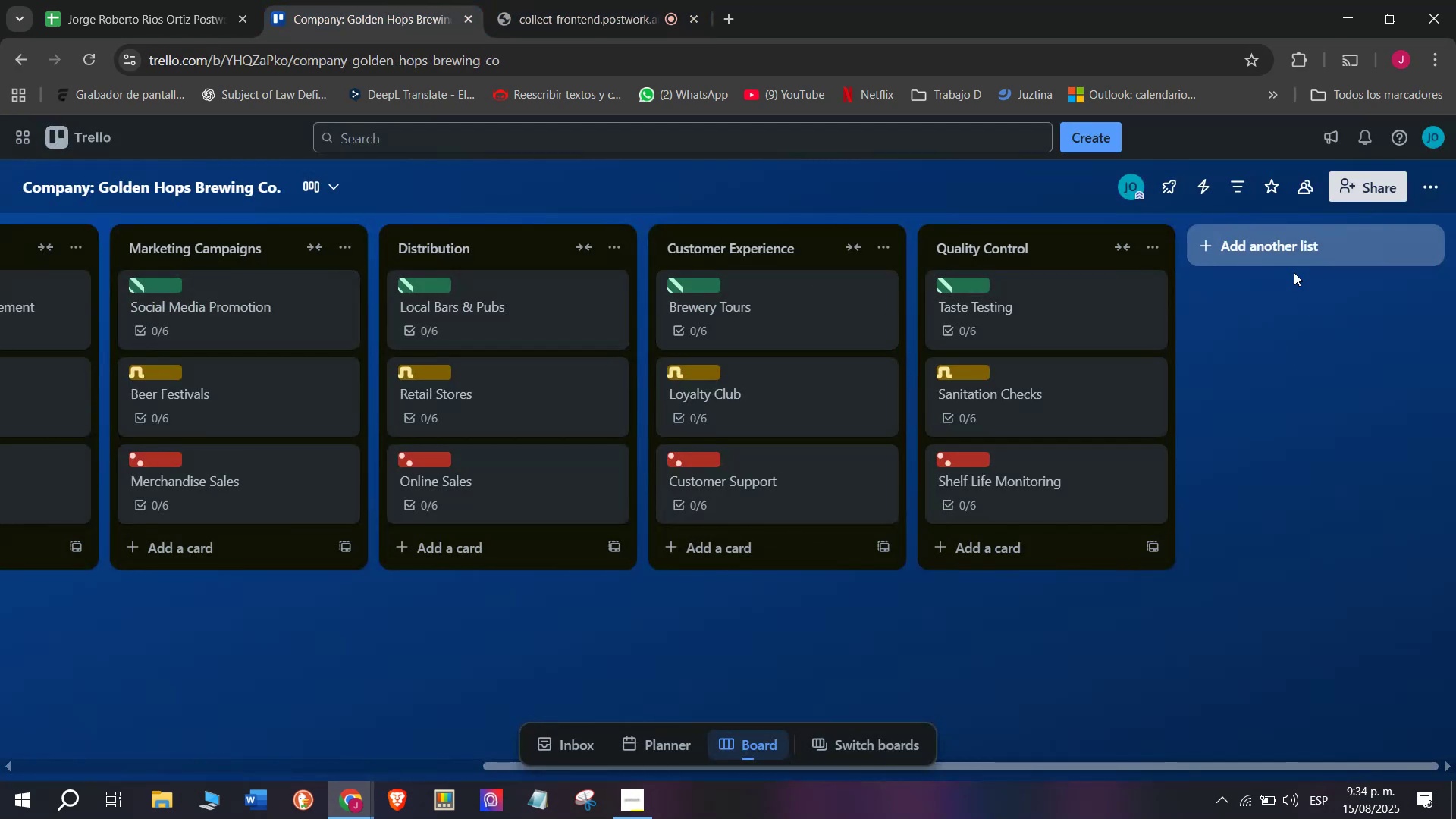 
left_click([1290, 244])
 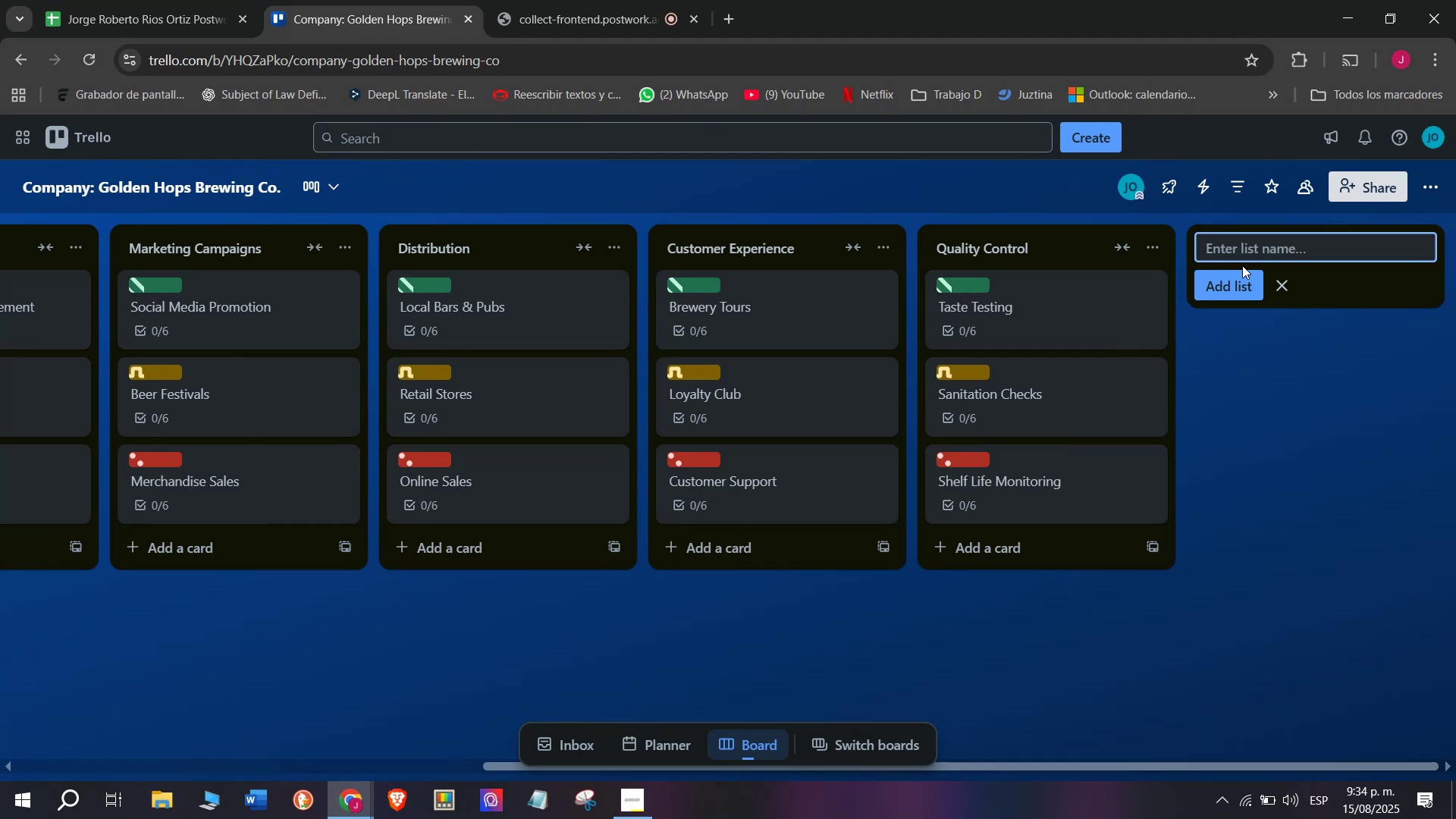 
wait(10.98)
 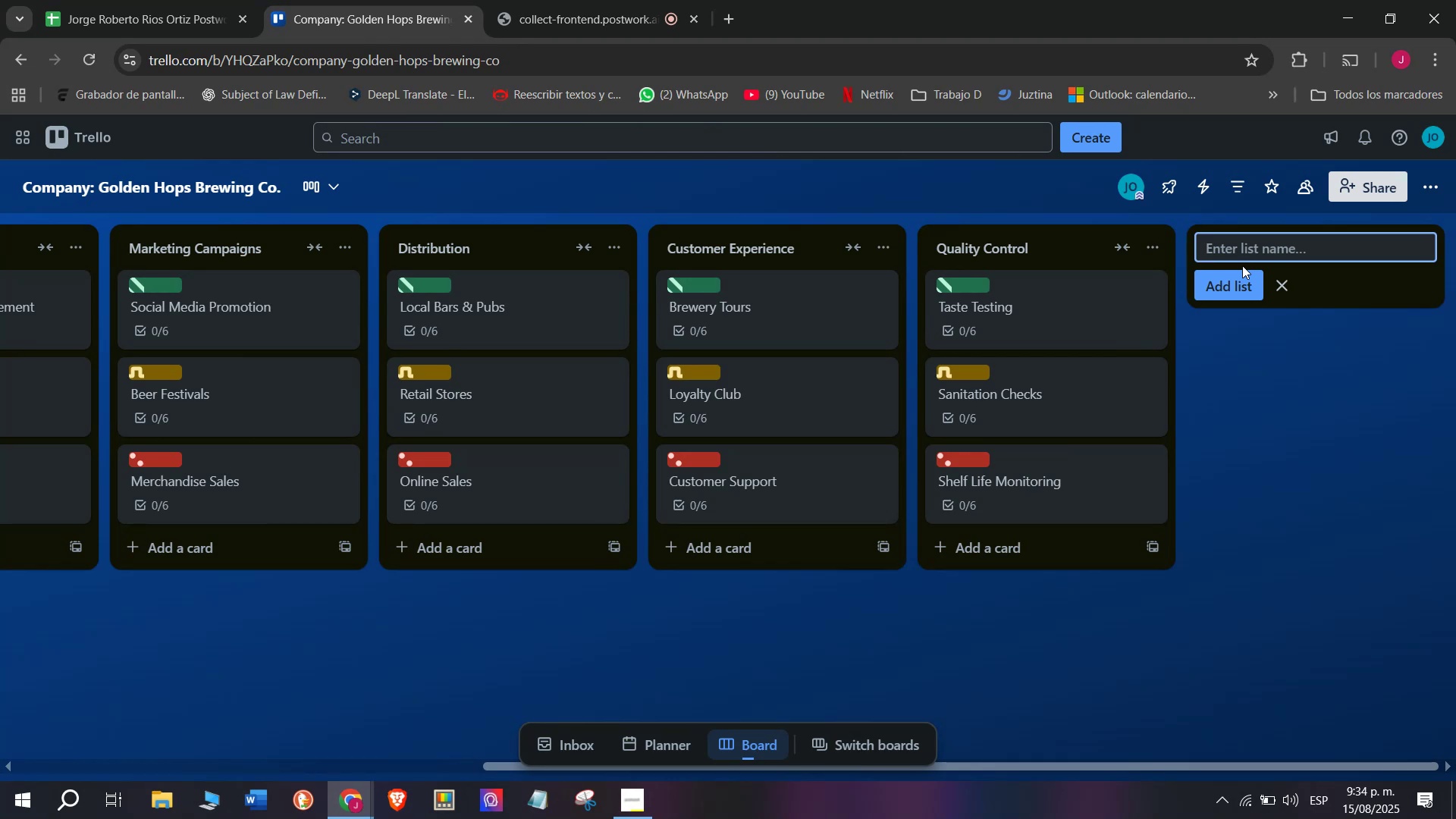 
type(Administration )
 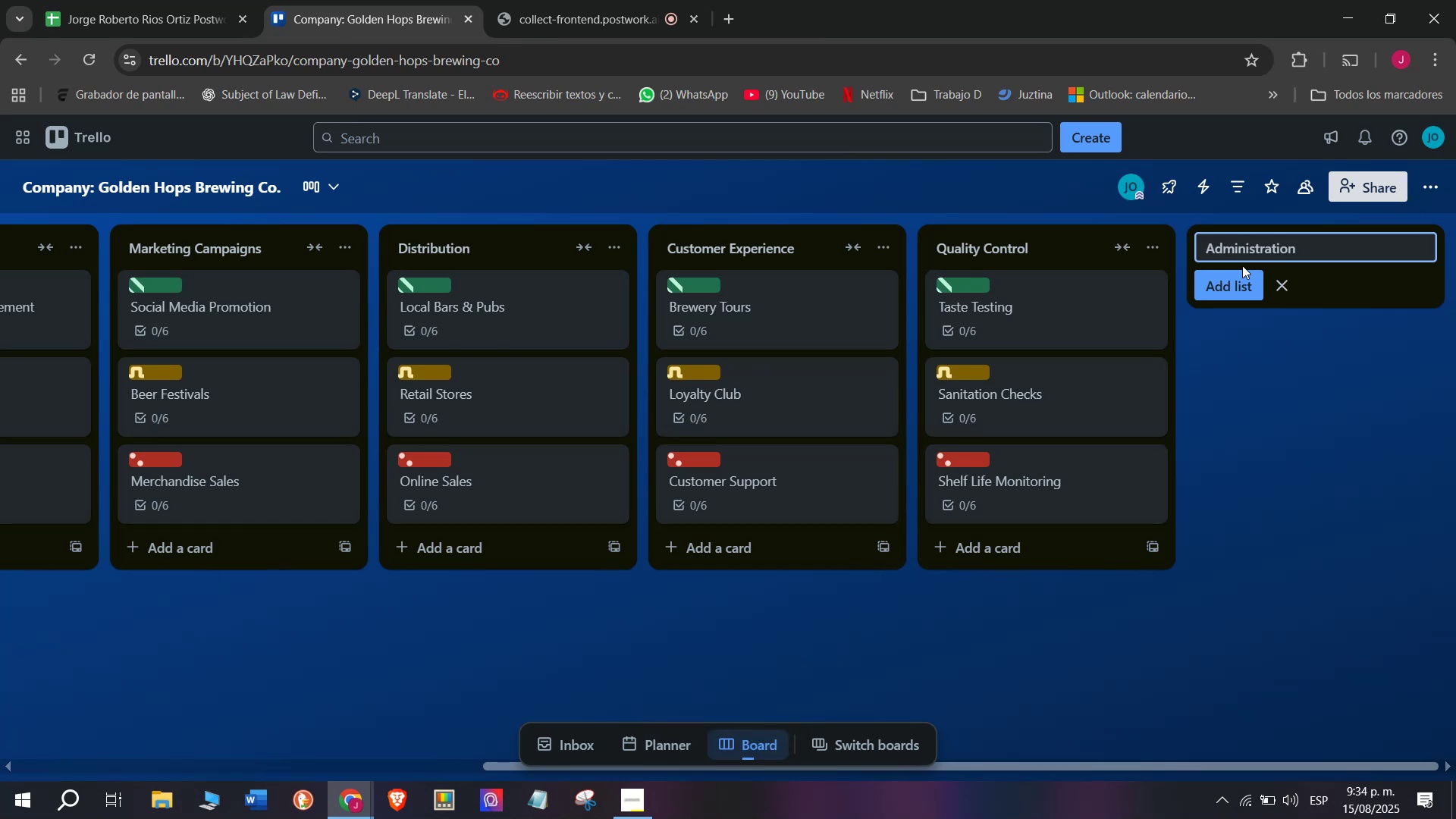 
key(Enter)
 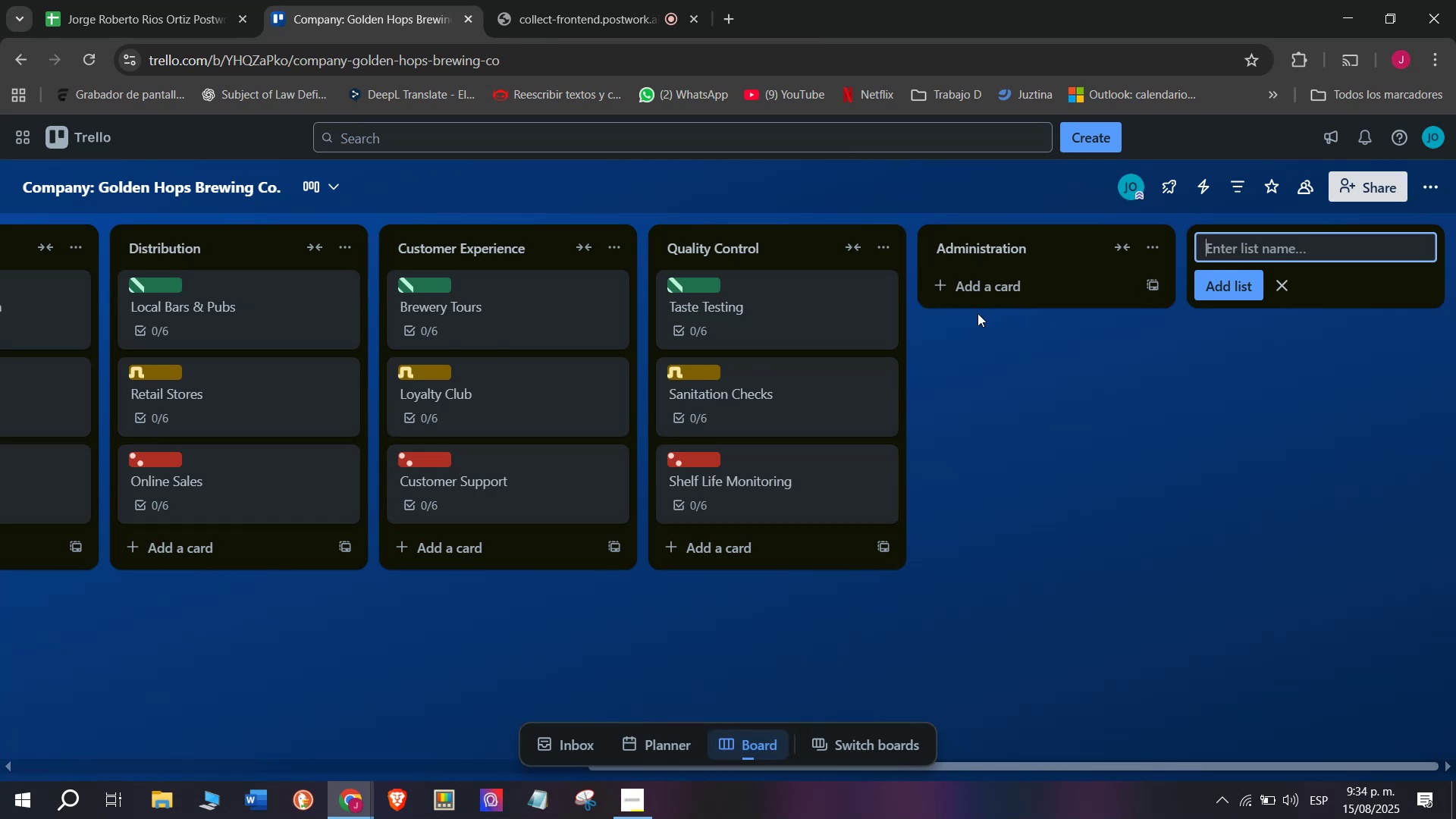 
left_click([994, 281])
 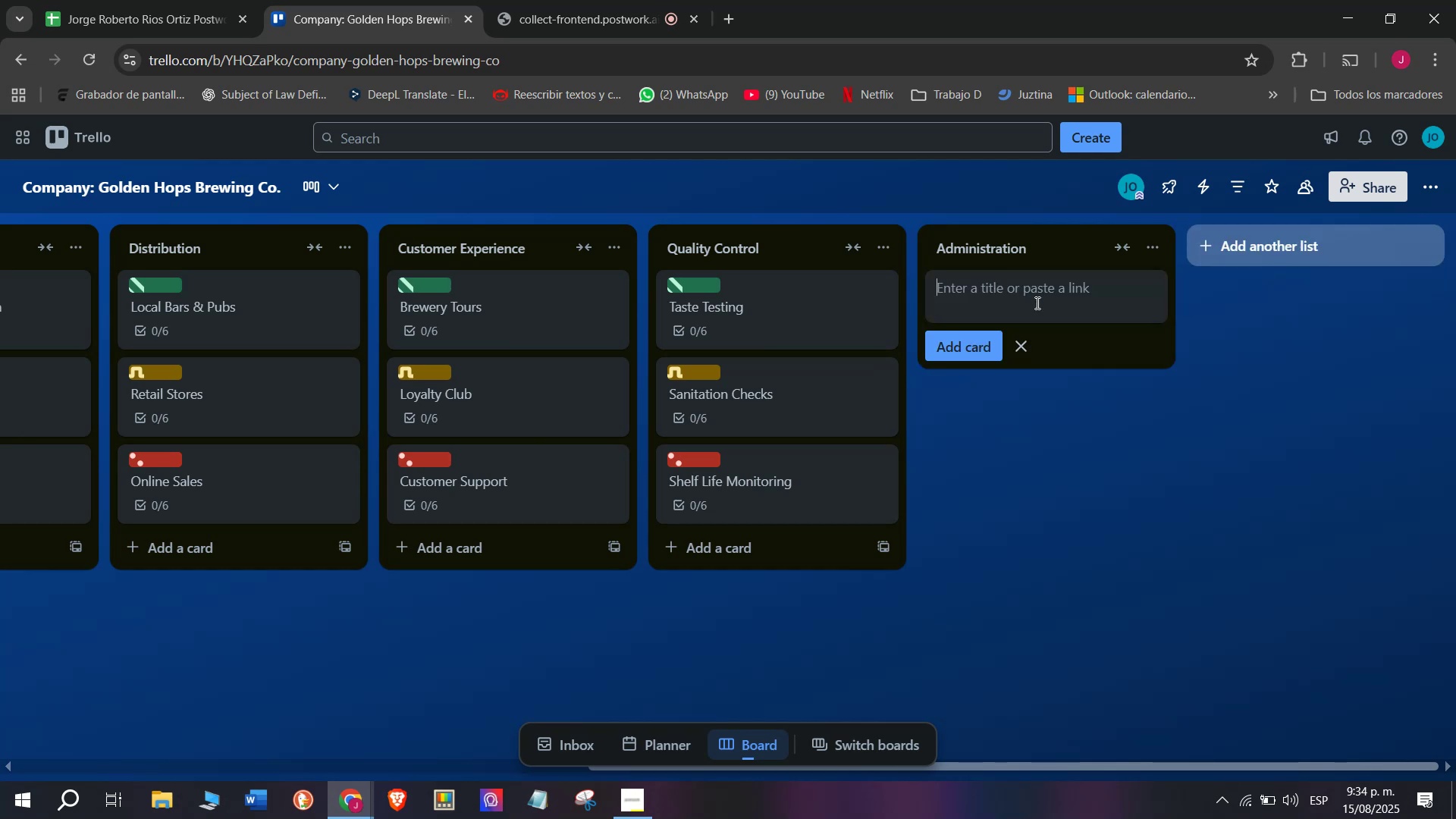 
left_click([1036, 303])
 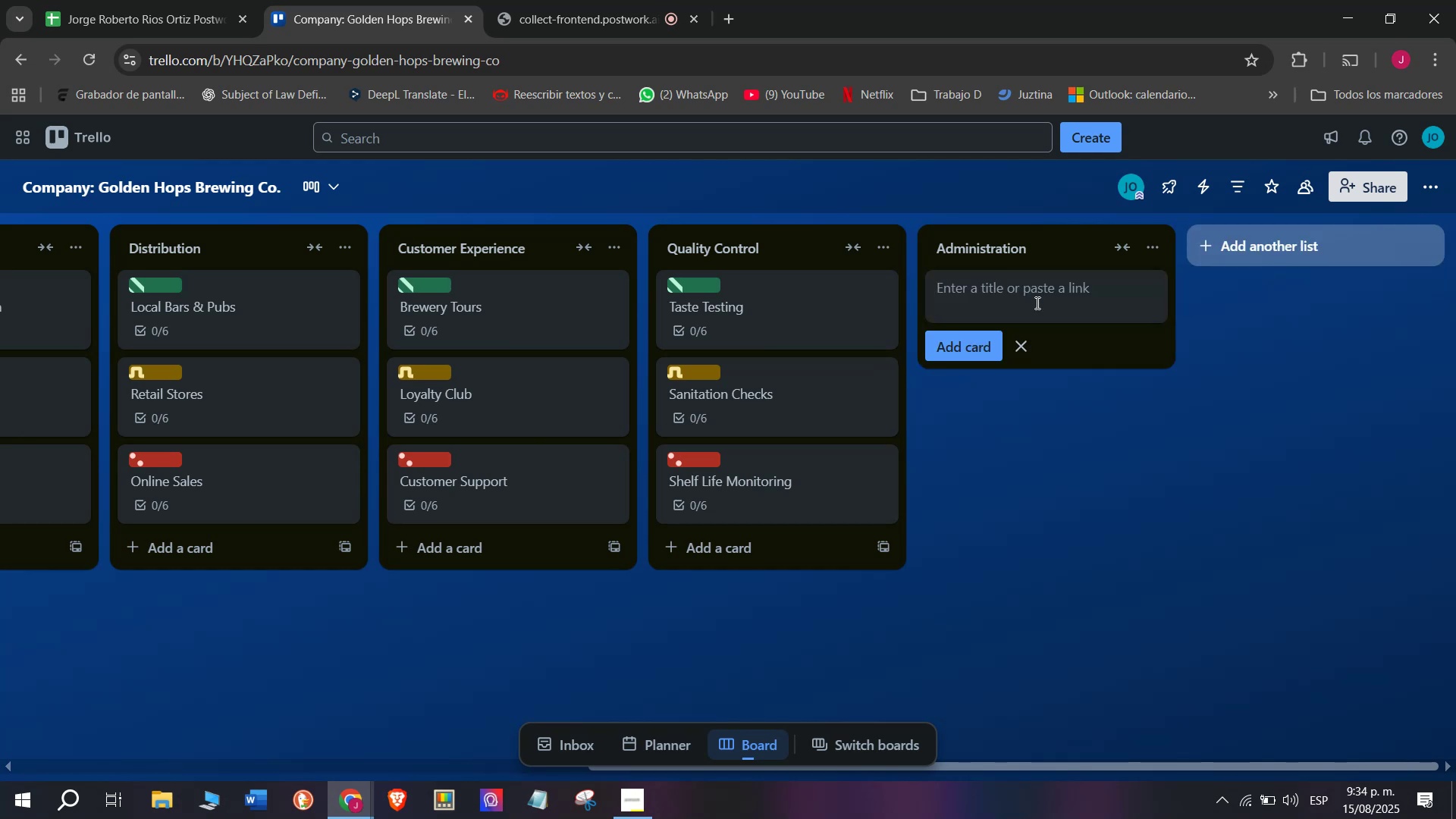 
type(Suopp)
key(Backspace)
key(Backspace)
key(Backspace)
type(pplier Coon)
key(Backspace)
key(Backspace)
type(ntracts)
 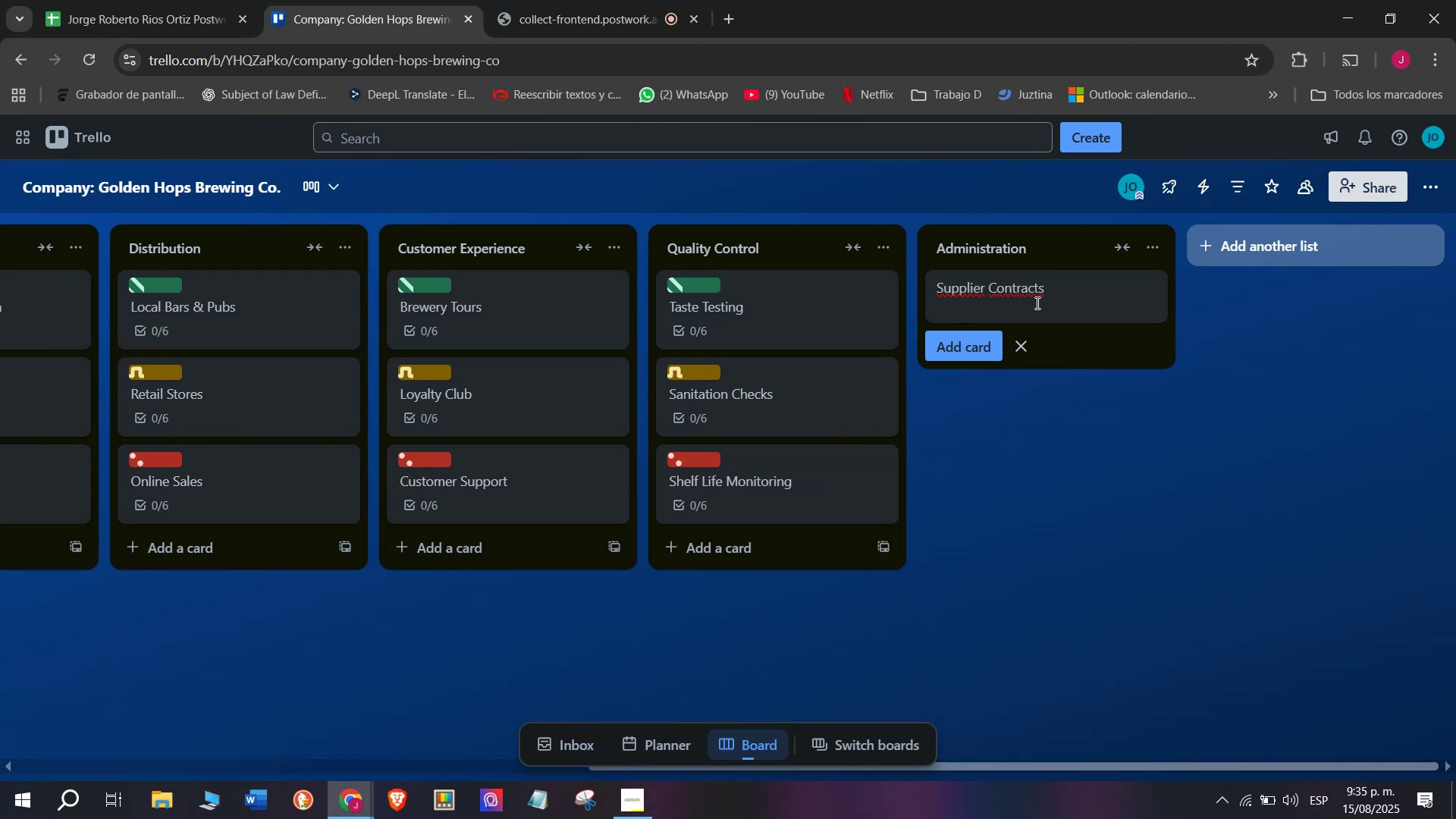 
key(Enter)
 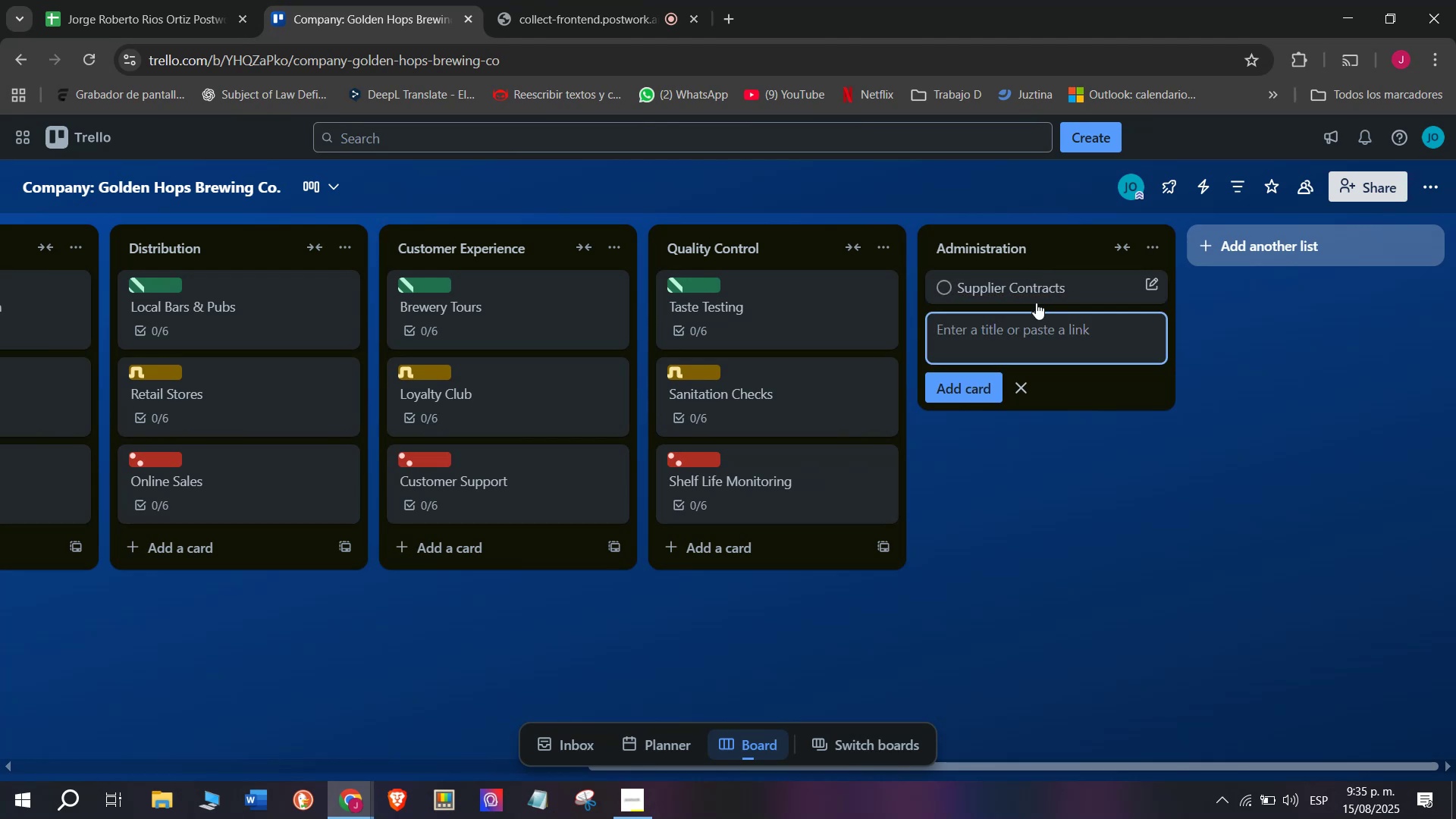 
left_click([1050, 286])
 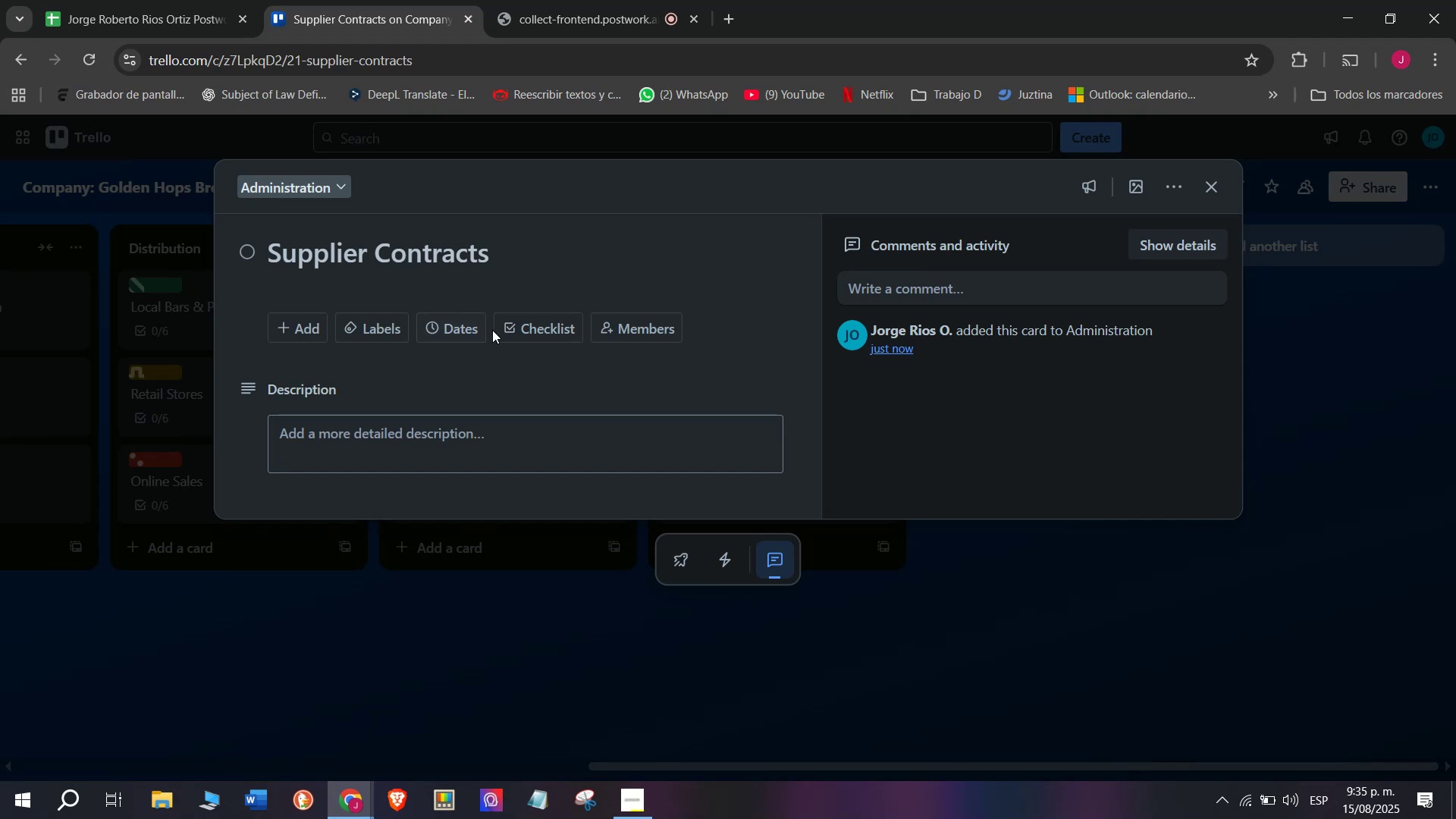 
left_click([522, 327])
 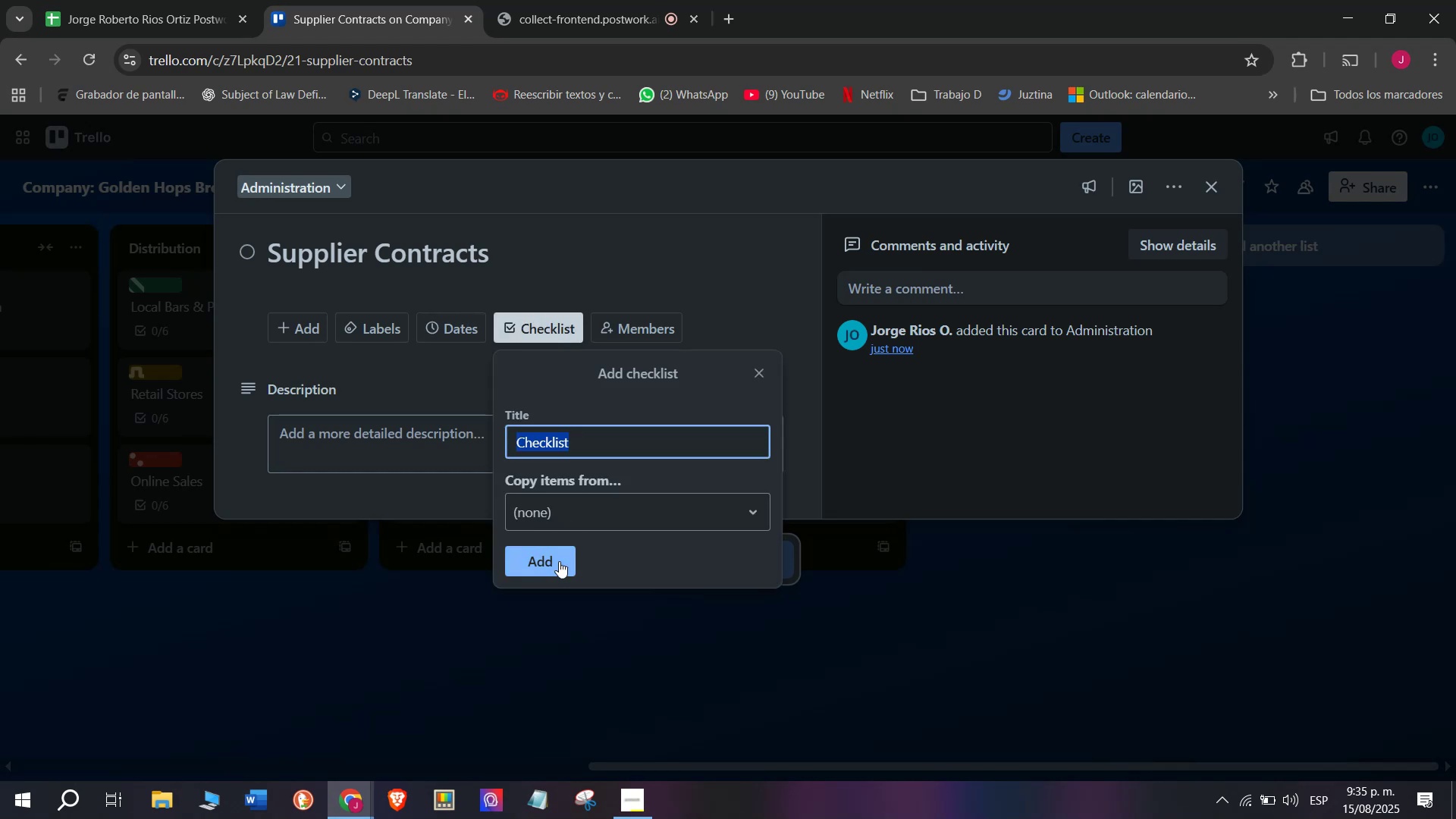 
left_click([559, 561])
 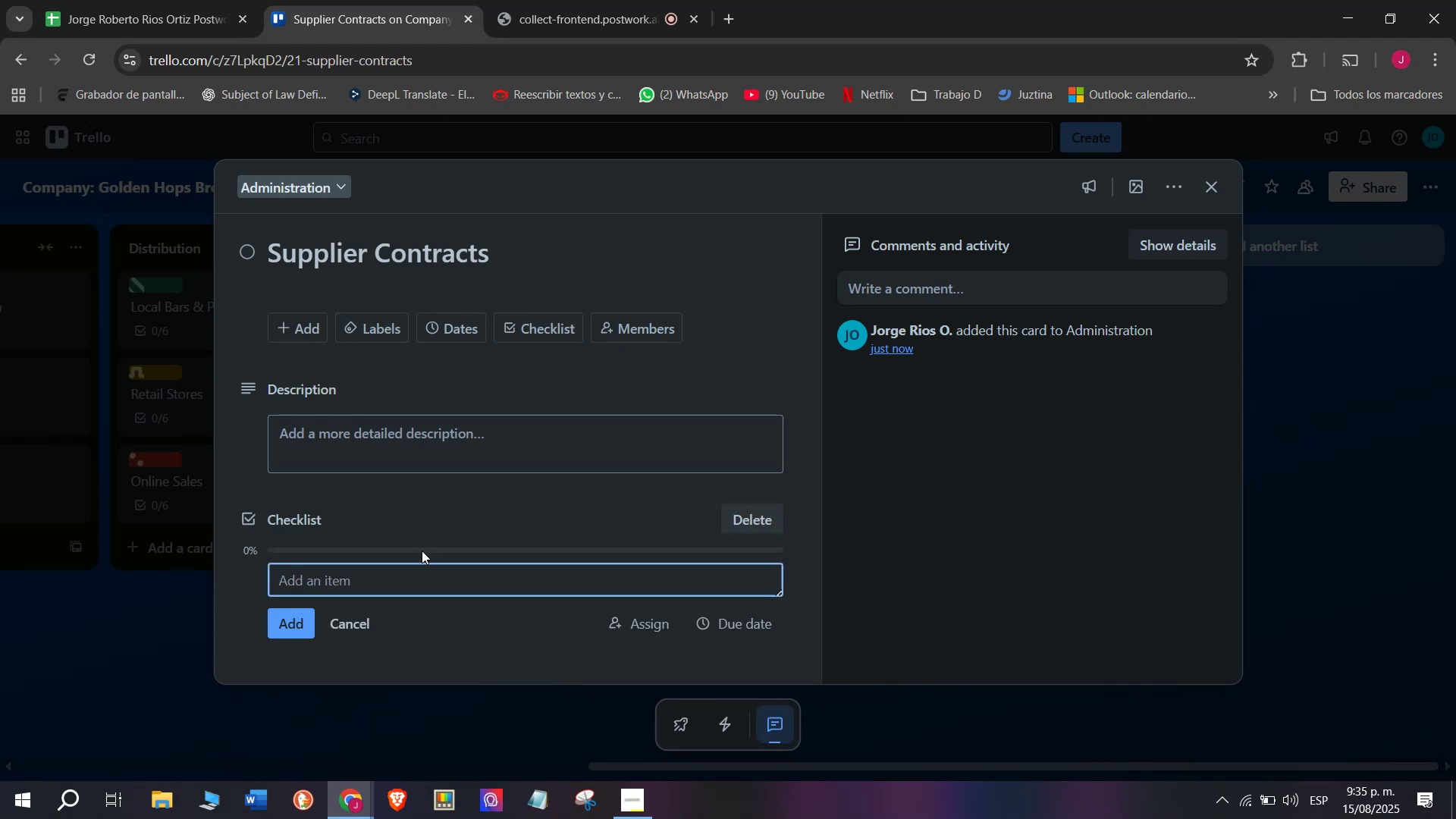 
left_click([397, 593])
 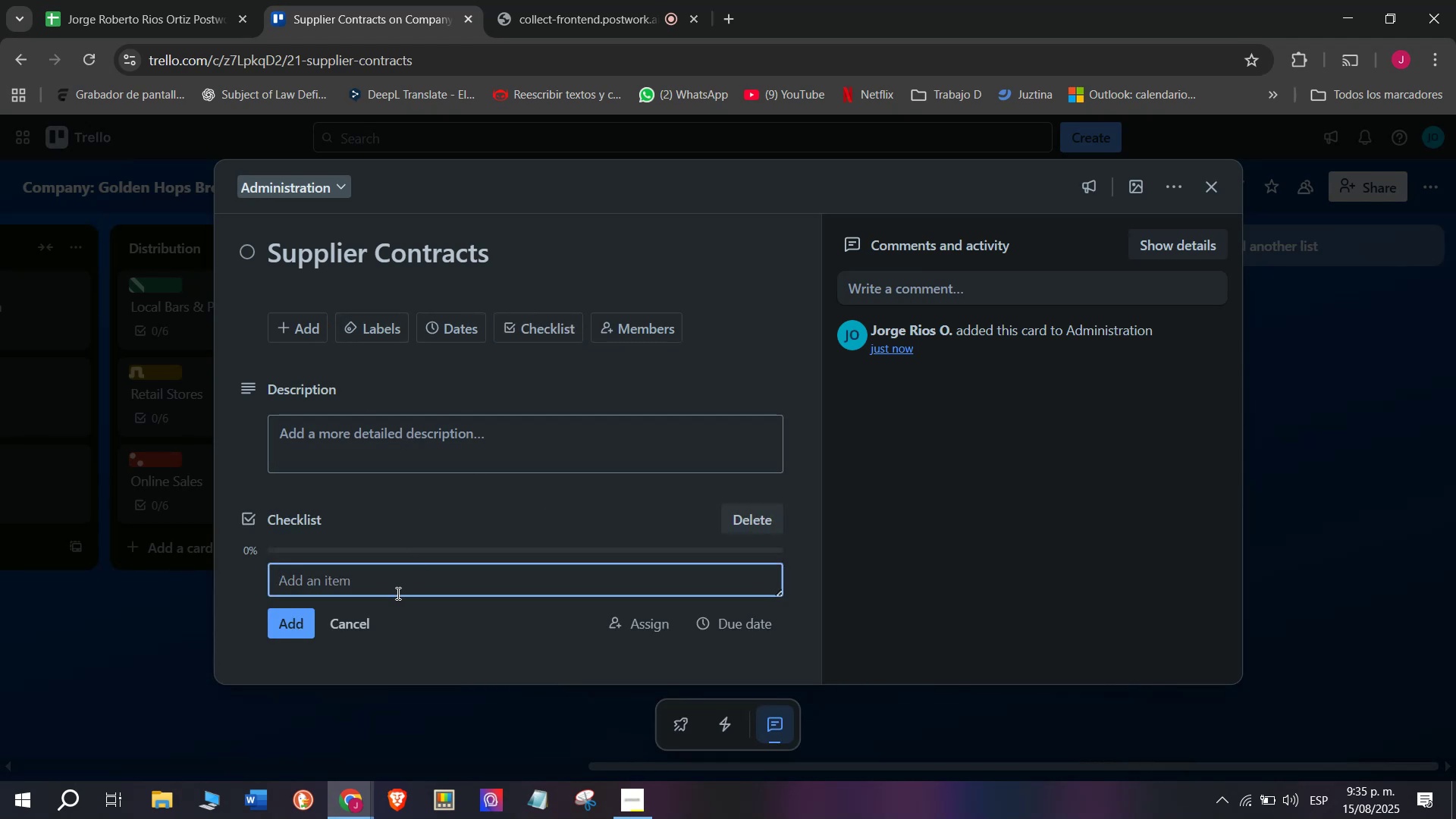 
type(Draft agreements)
 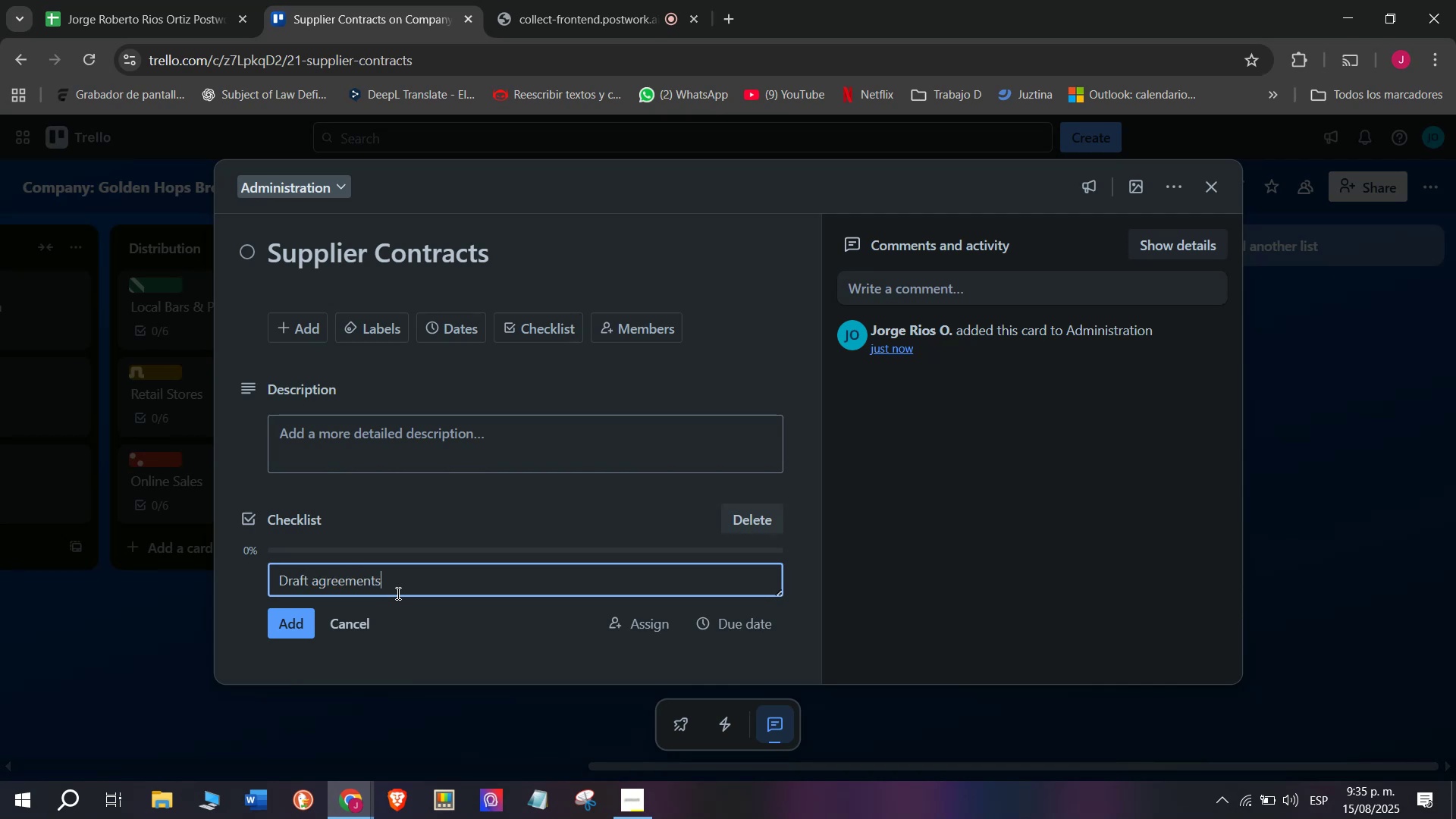 
key(Enter)
 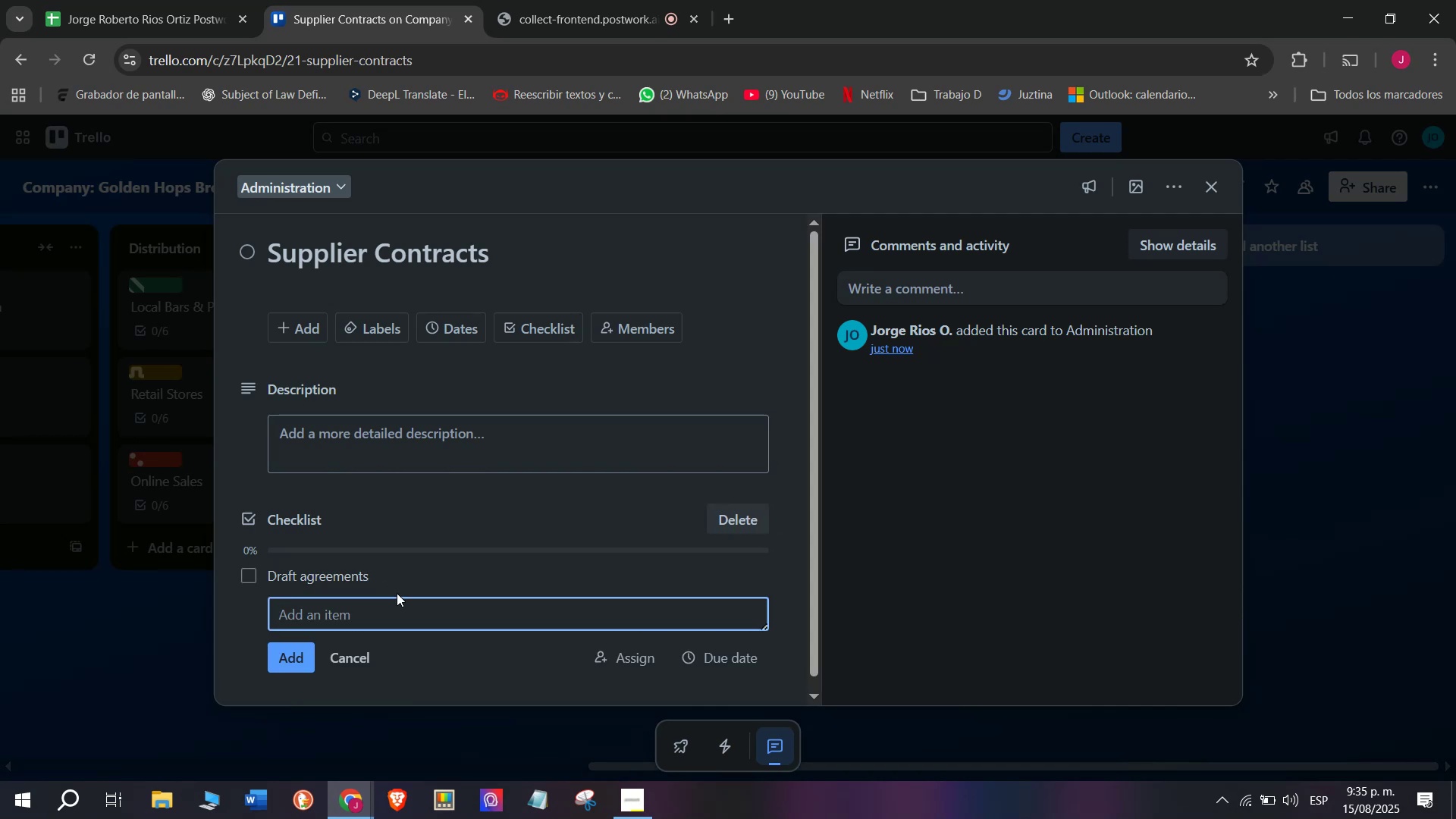 
type(Neg)
key(Backspace)
type(o)
key(Backspace)
type(gotiate terms)
 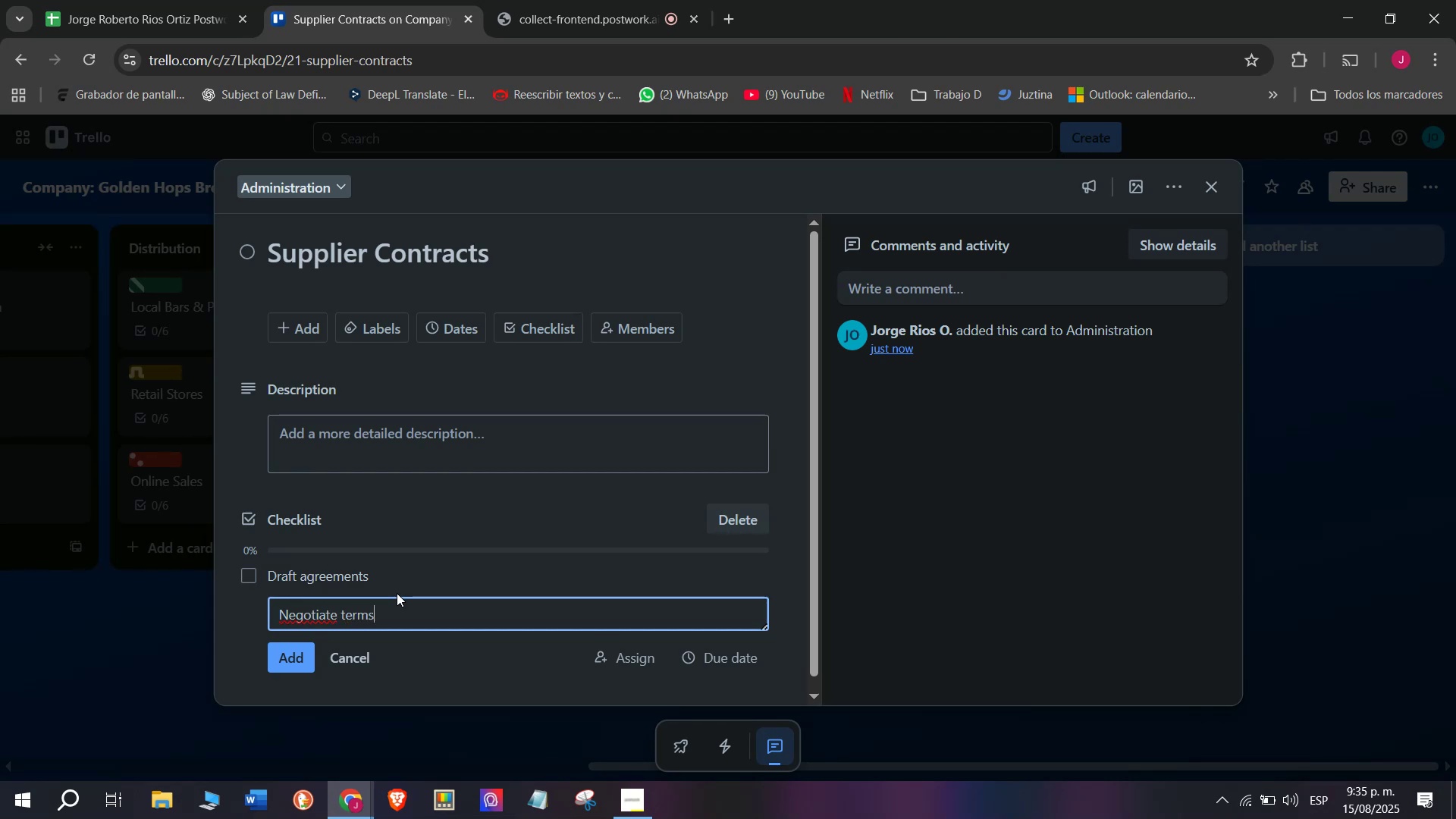 
key(Enter)
 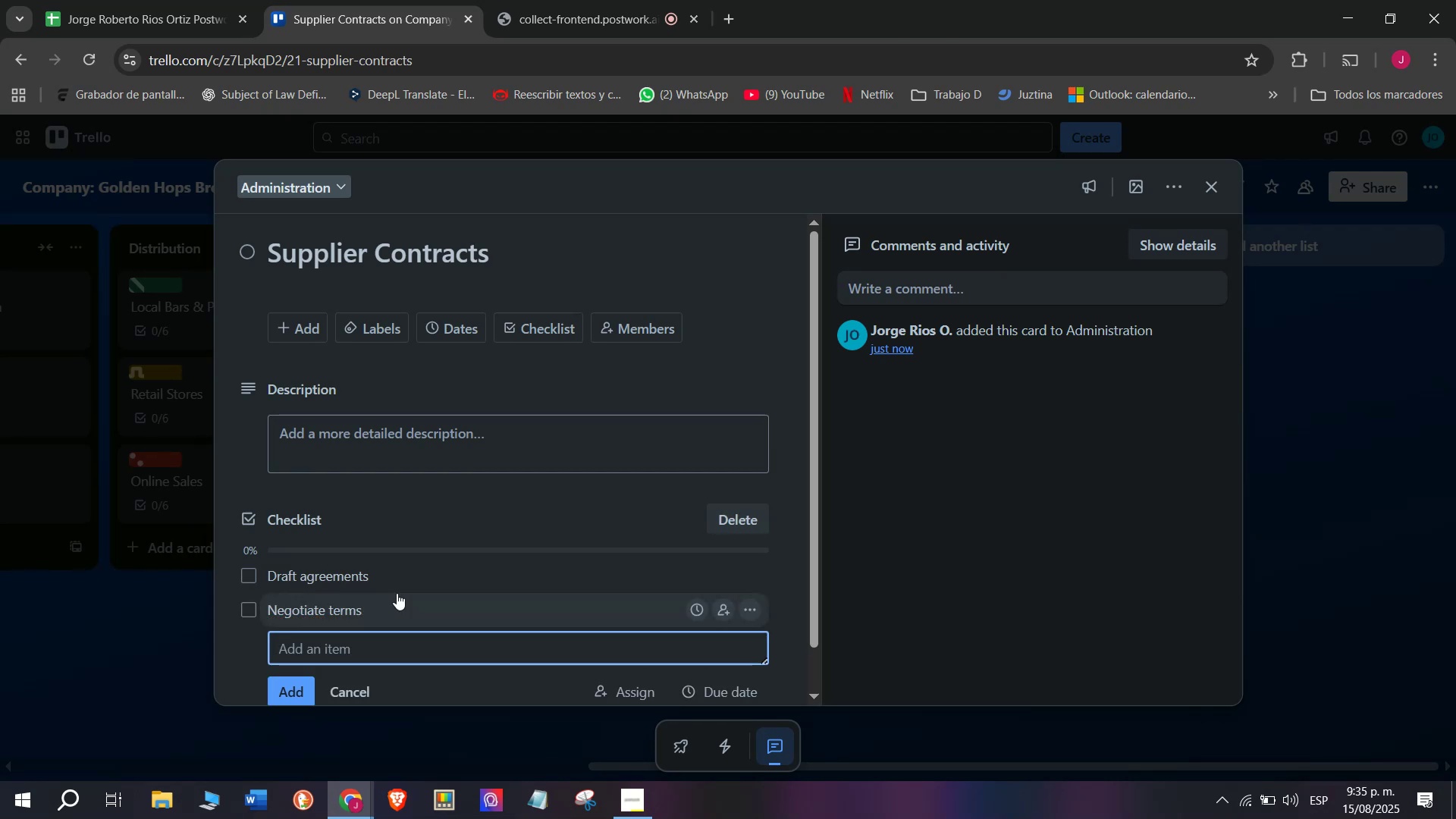 
type(Sign contracts)
 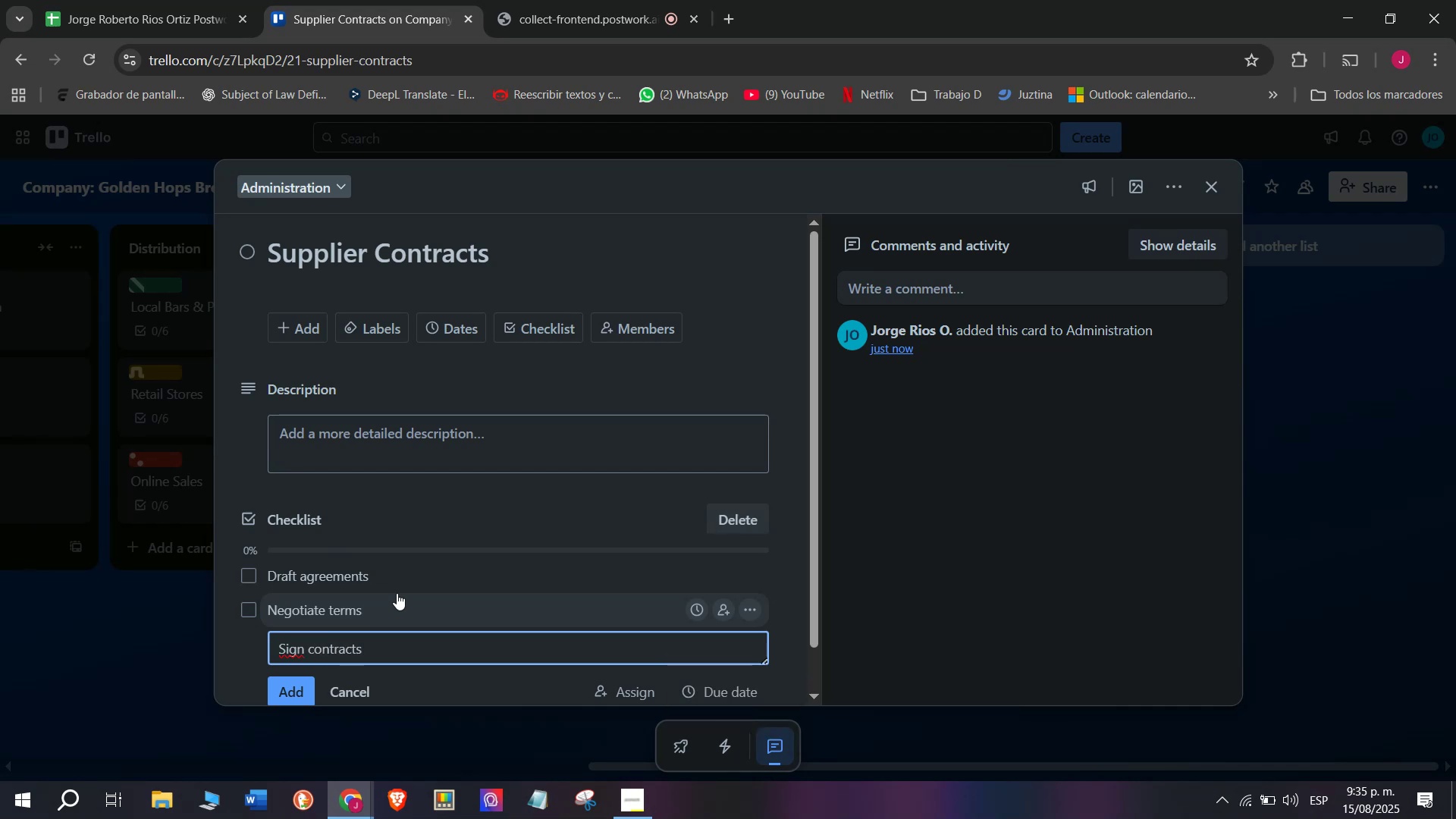 
key(Enter)
 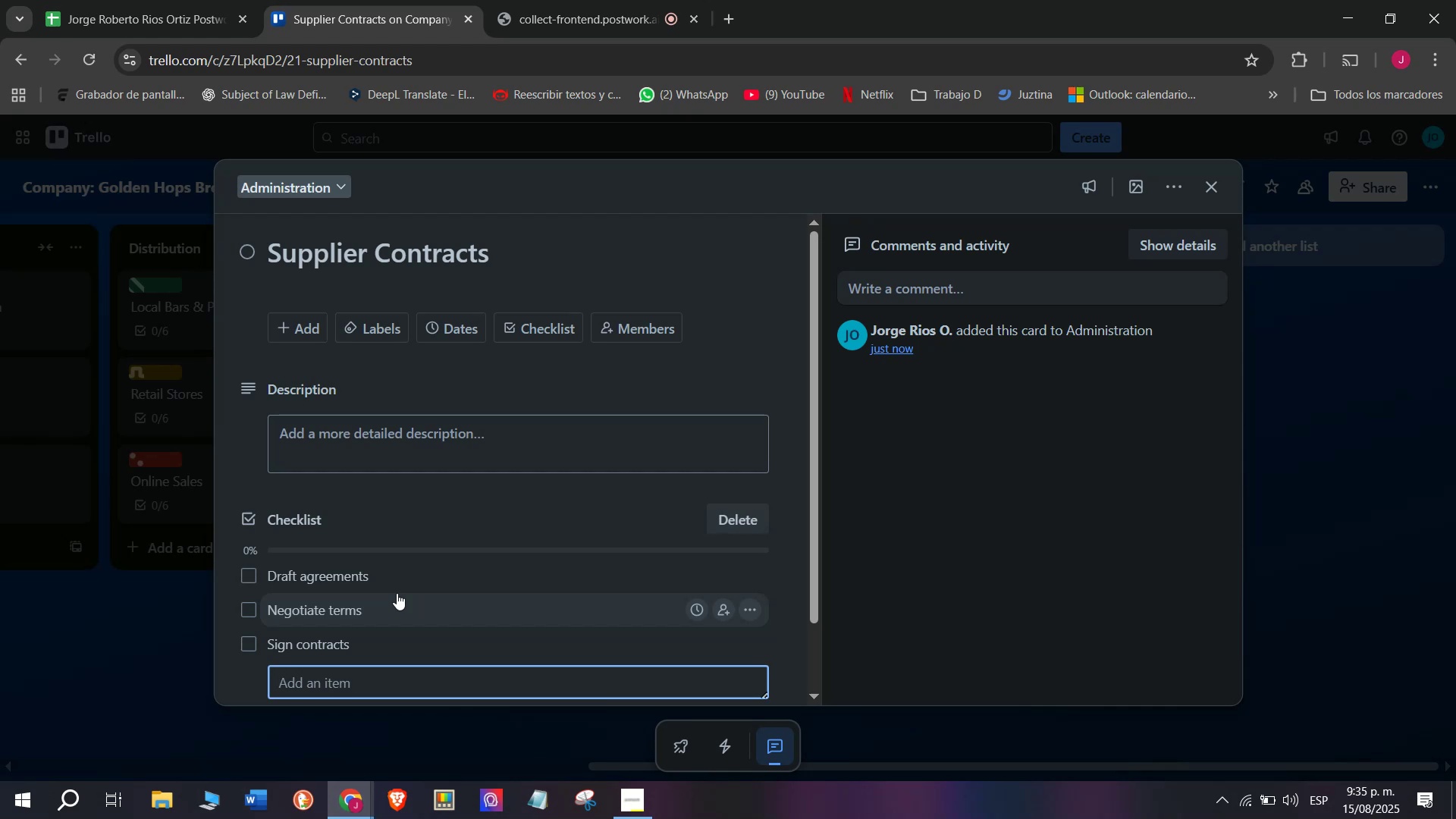 
scroll: coordinate [397, 593], scroll_direction: down, amount: 1.0
 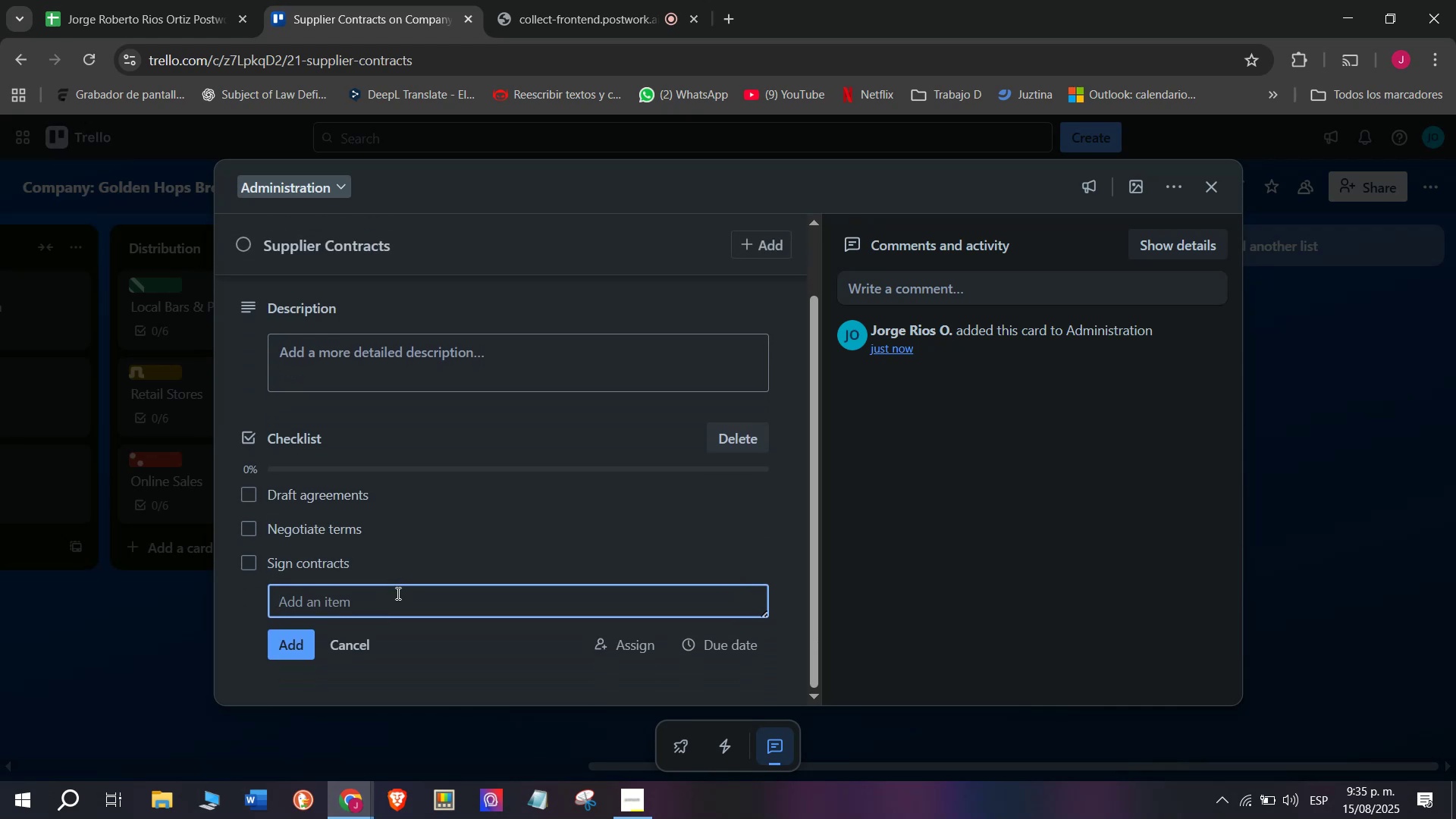 
type(kepp)
key(Backspace)
key(Backspace)
type(eop)
key(Backspace)
key(Backspace)
type(p digitakl)
key(Backspace)
key(Backspace)
type(k)
key(Backspace)
type(l copie)
key(Backspace)
key(Backspace)
type(ies )
 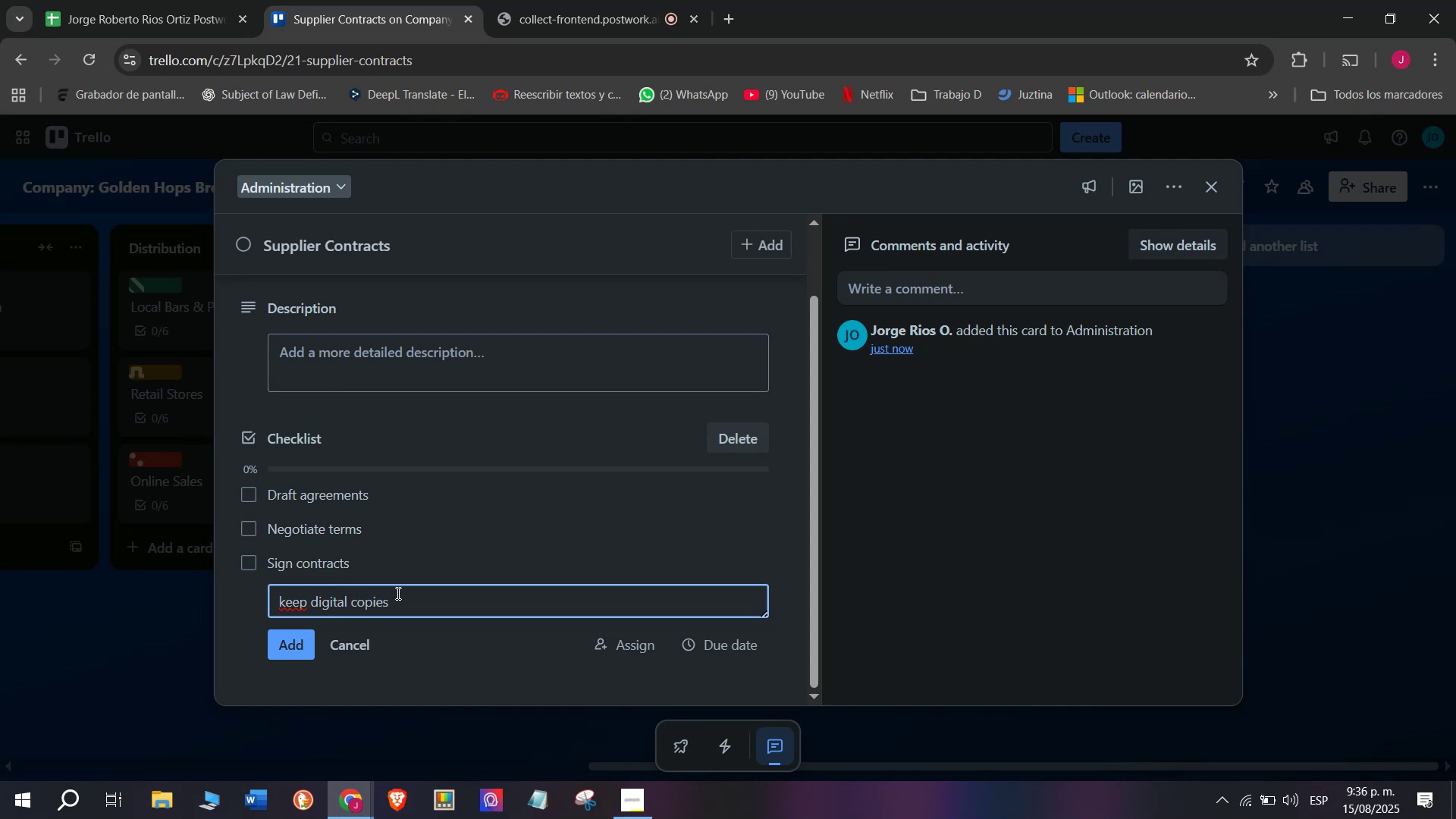 
key(Enter)
 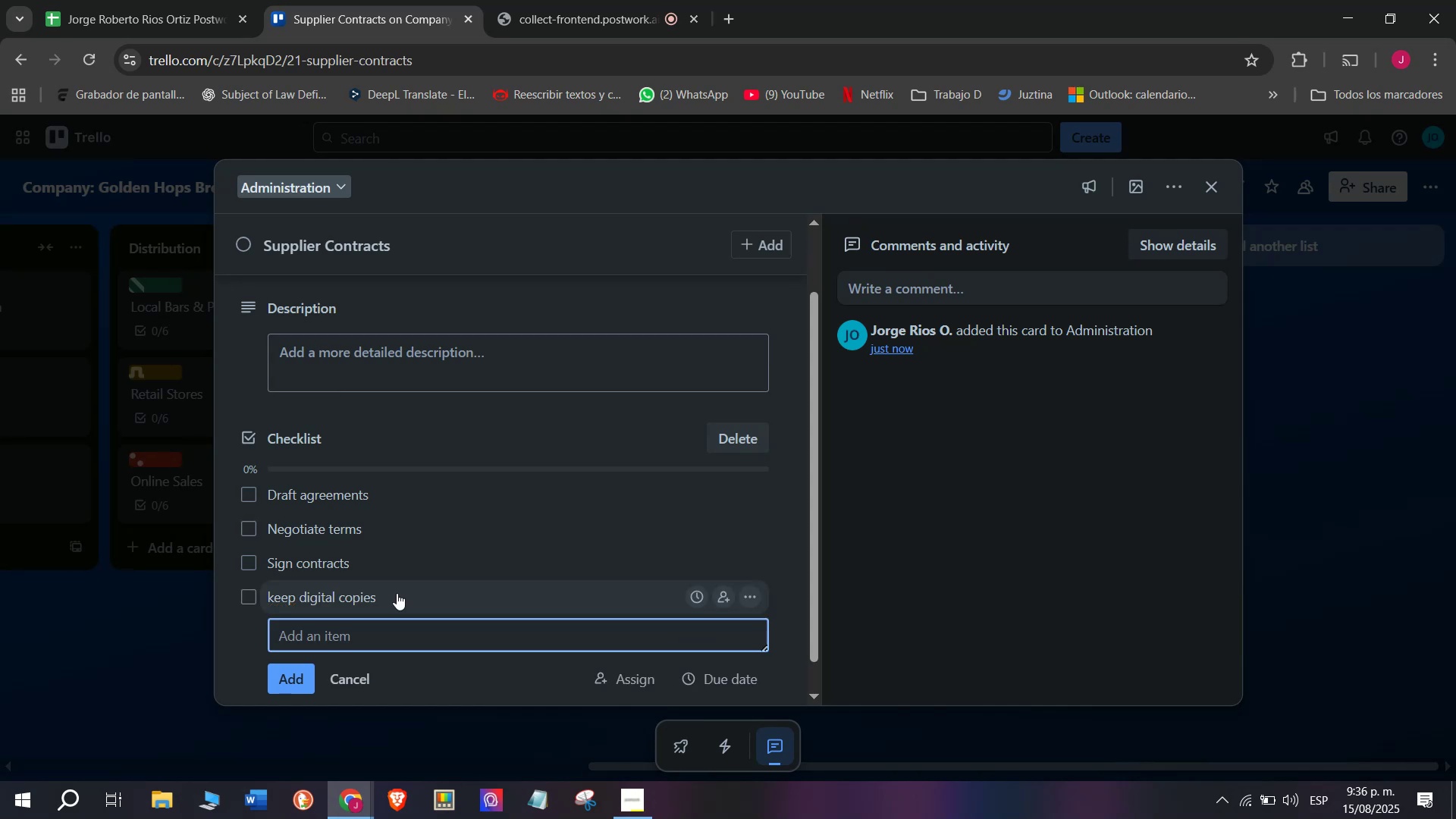 
type(Rei)
key(Backspace)
type(view yearly)
 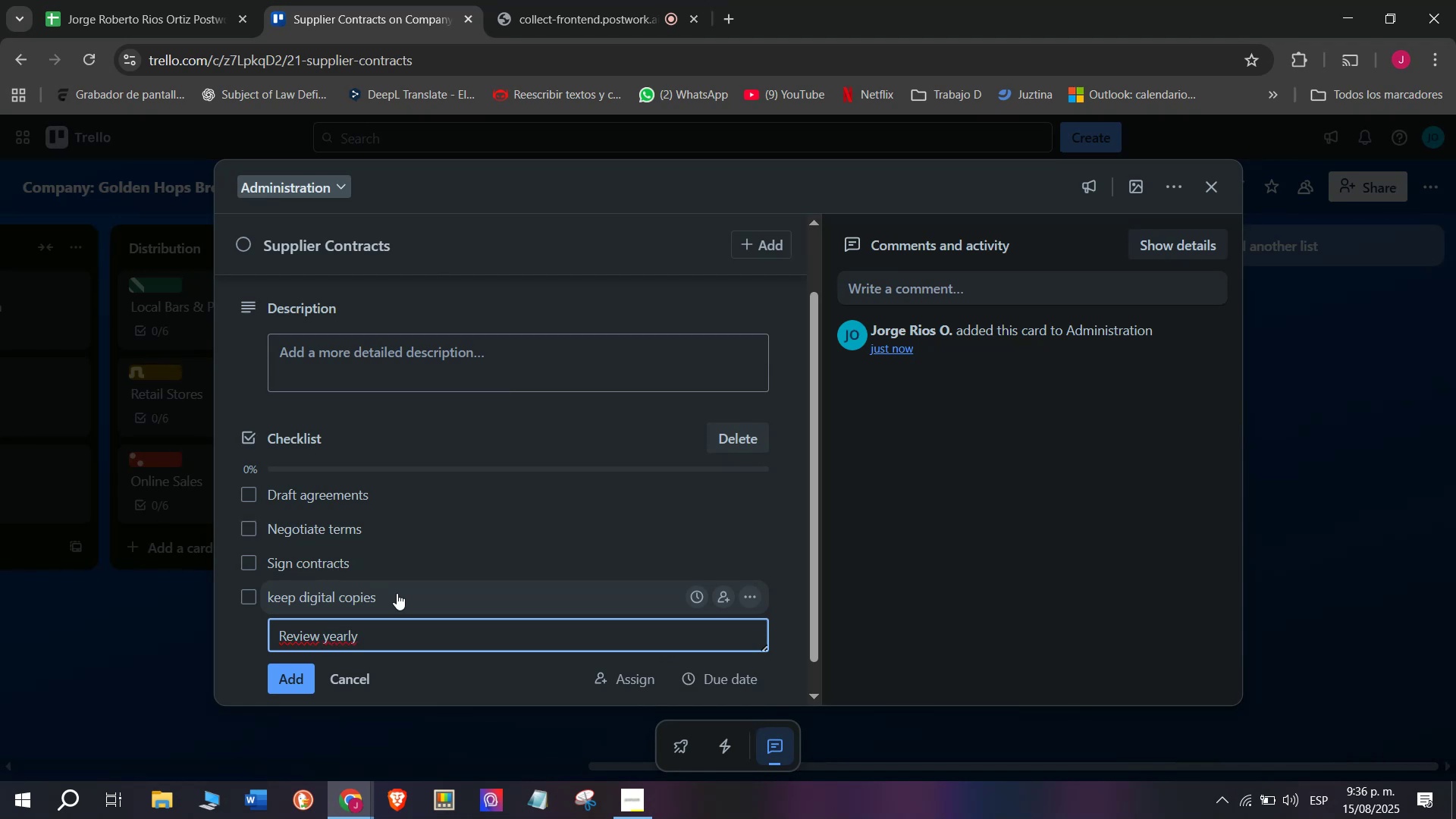 
key(Enter)
 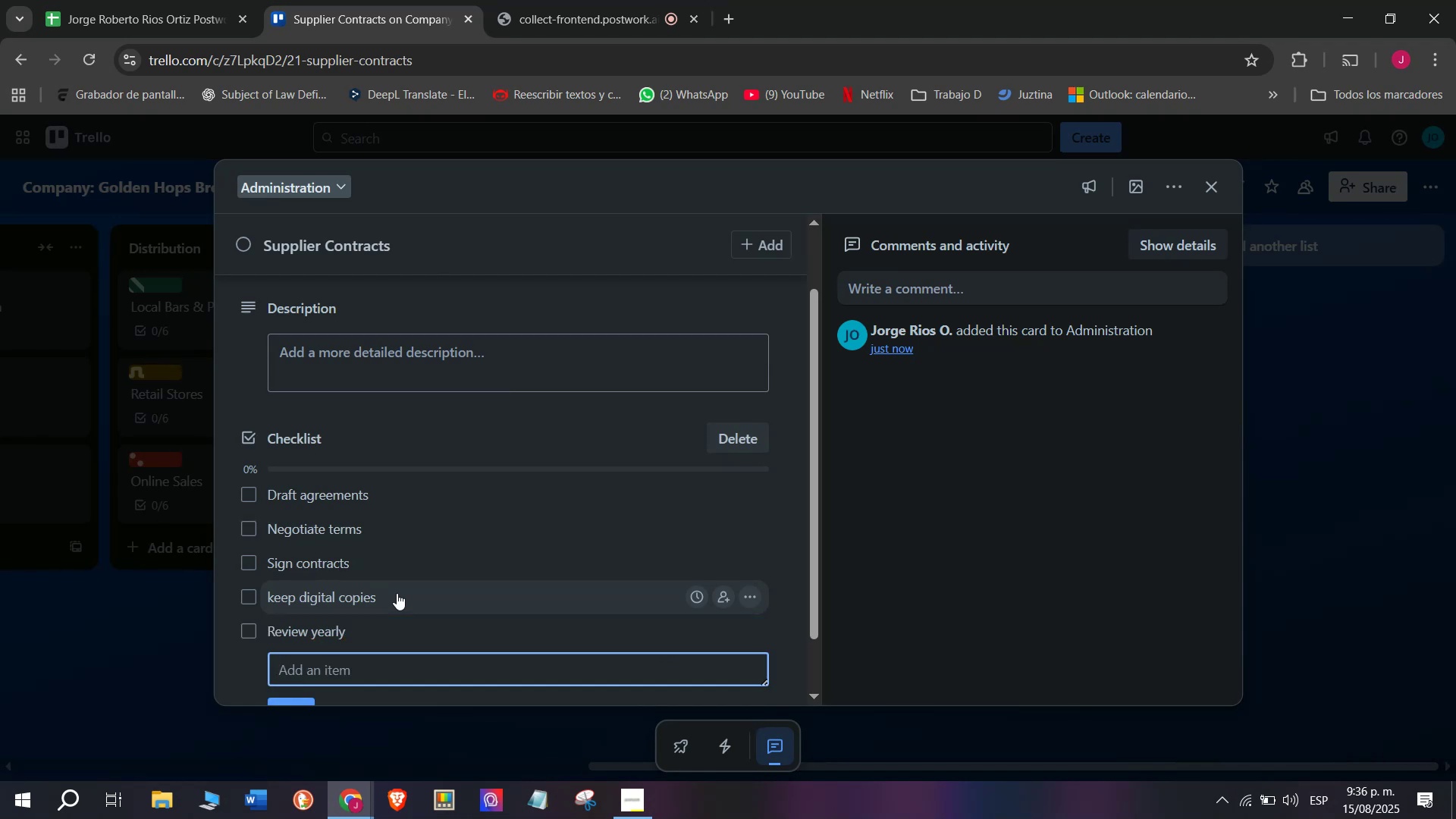 
type(Terminate low-quality si)
key(Backspace)
type(uppliers)
 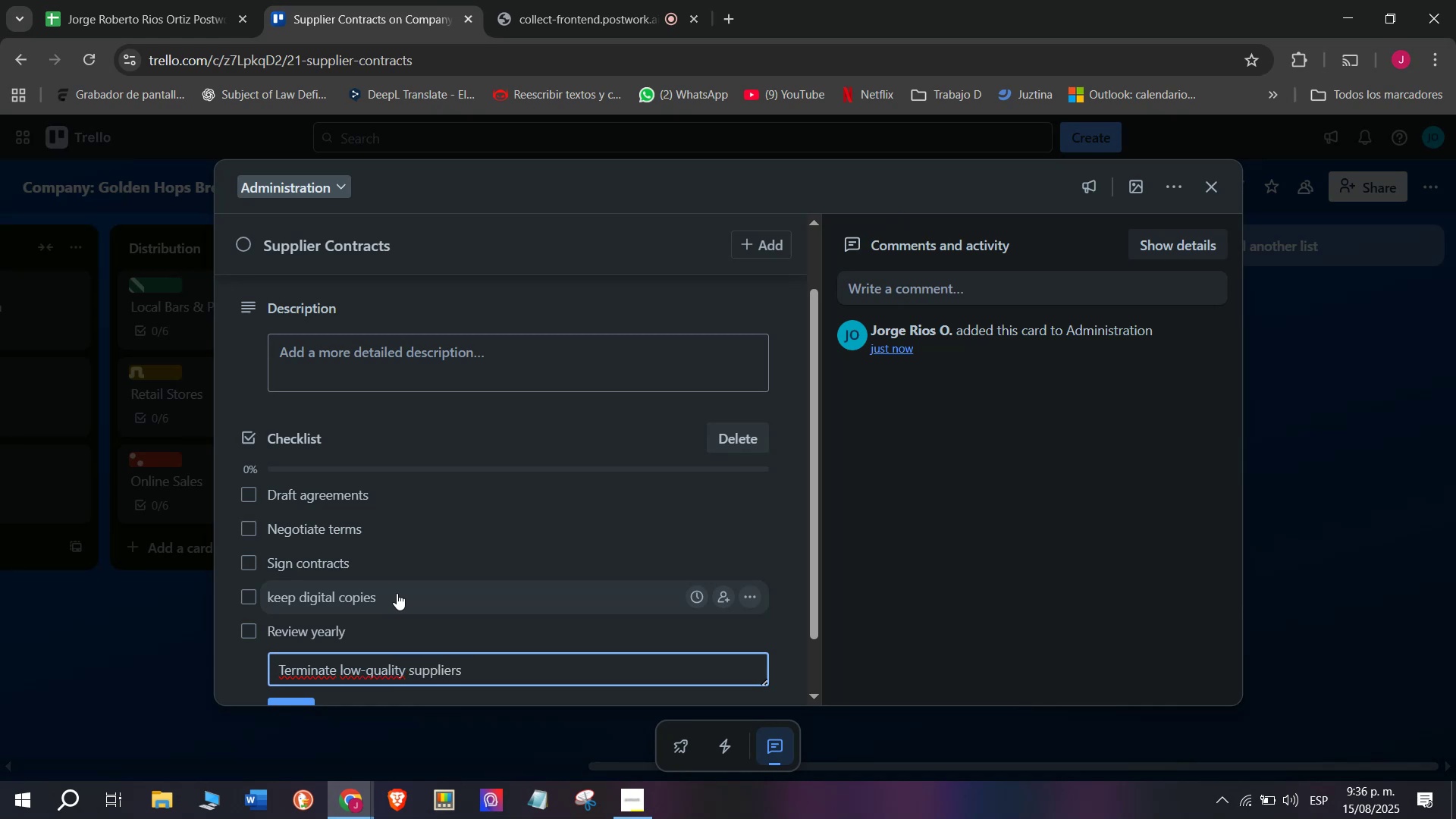 
key(Enter)
 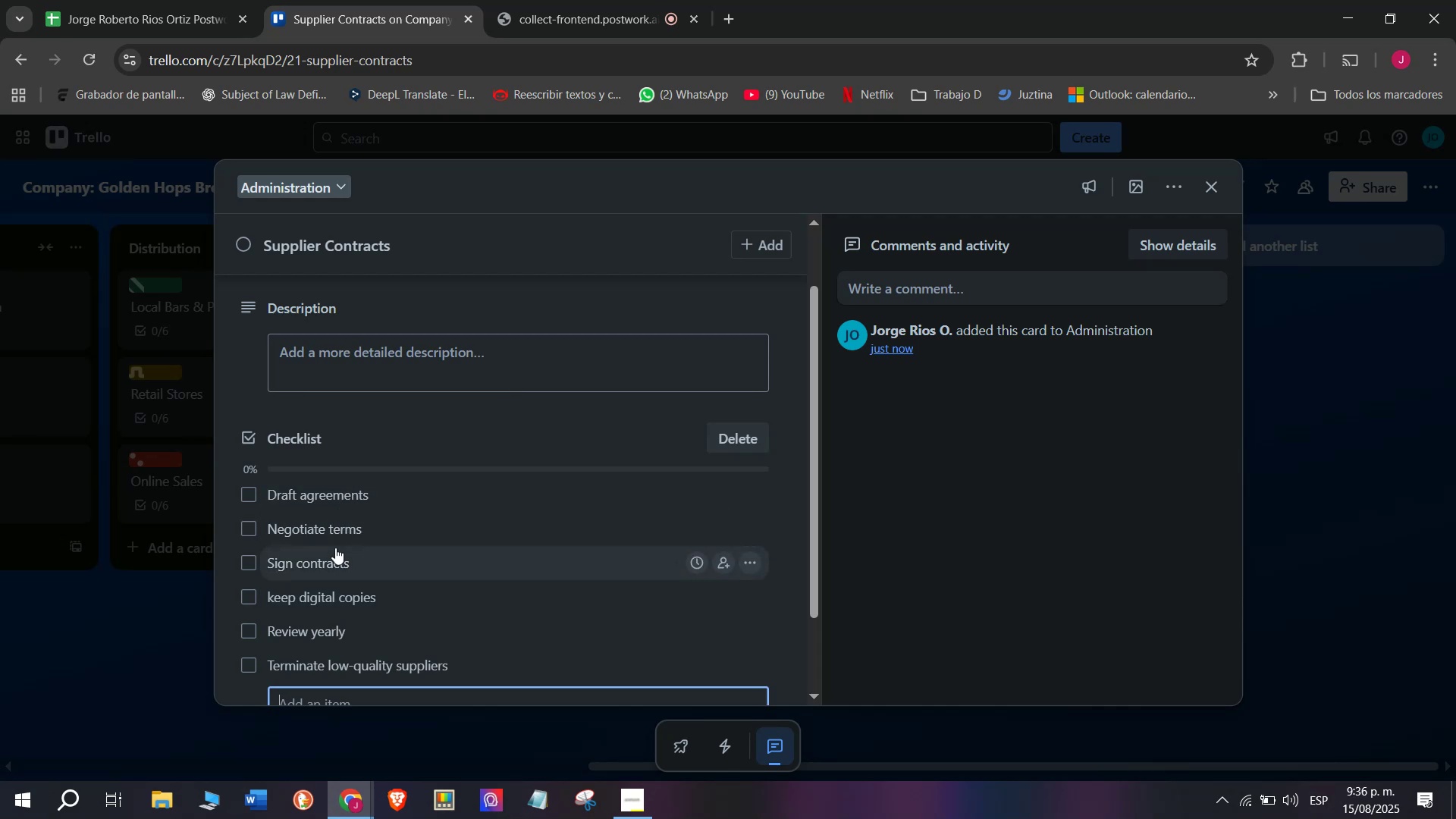 
scroll: coordinate [478, 586], scroll_direction: up, amount: 4.0
 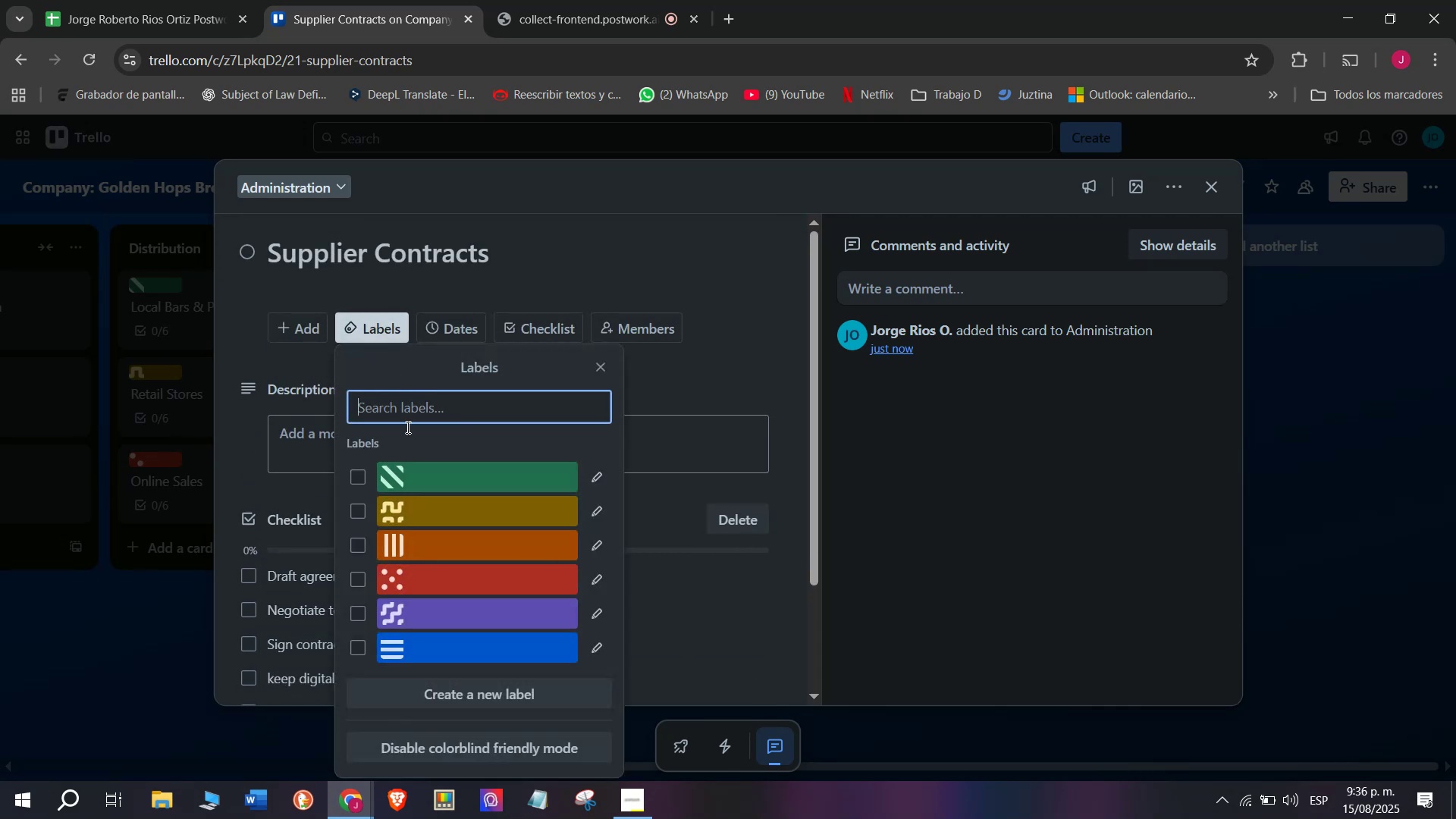 
mouse_move([463, 543])
 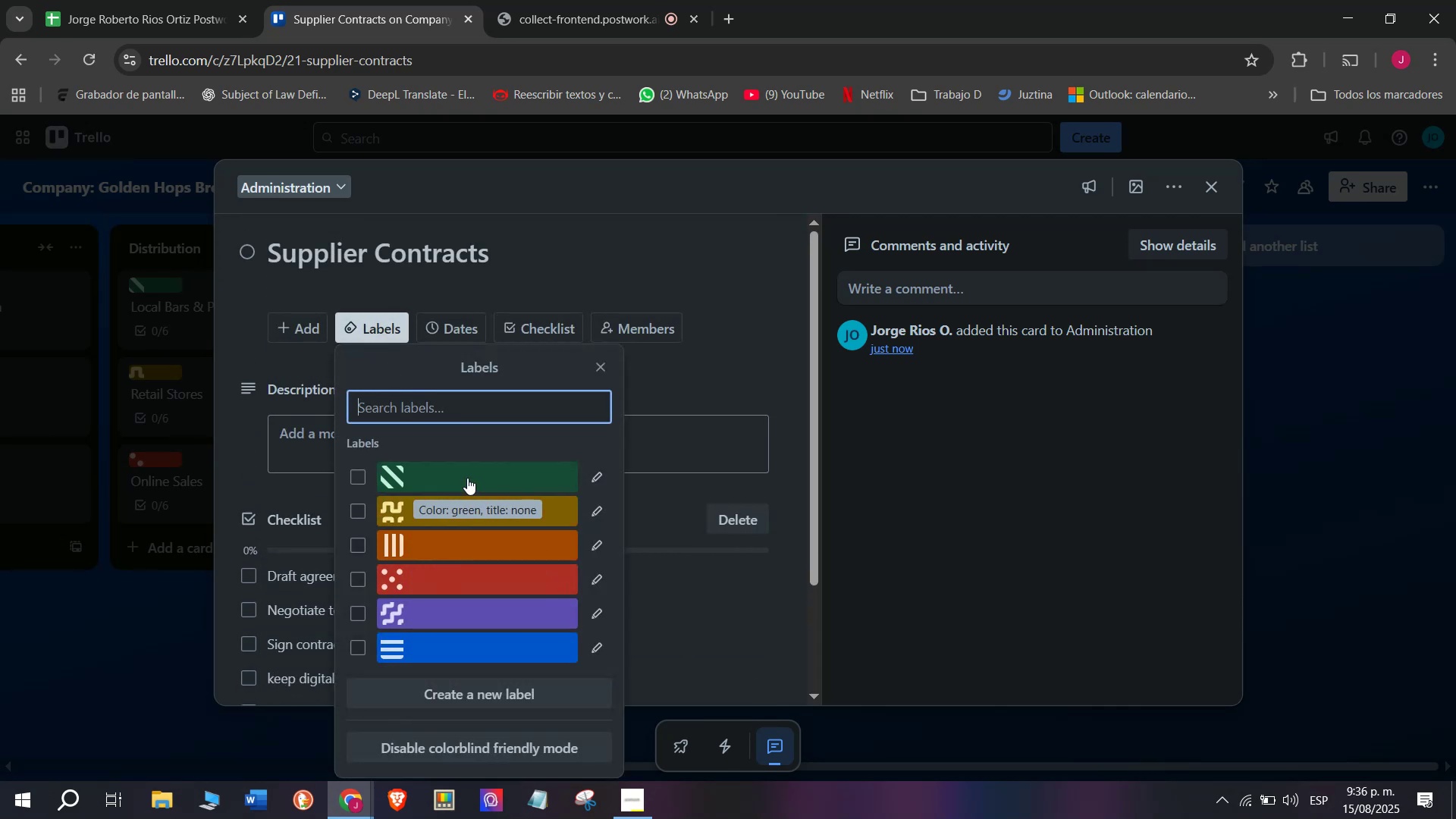 
left_click([467, 478])
 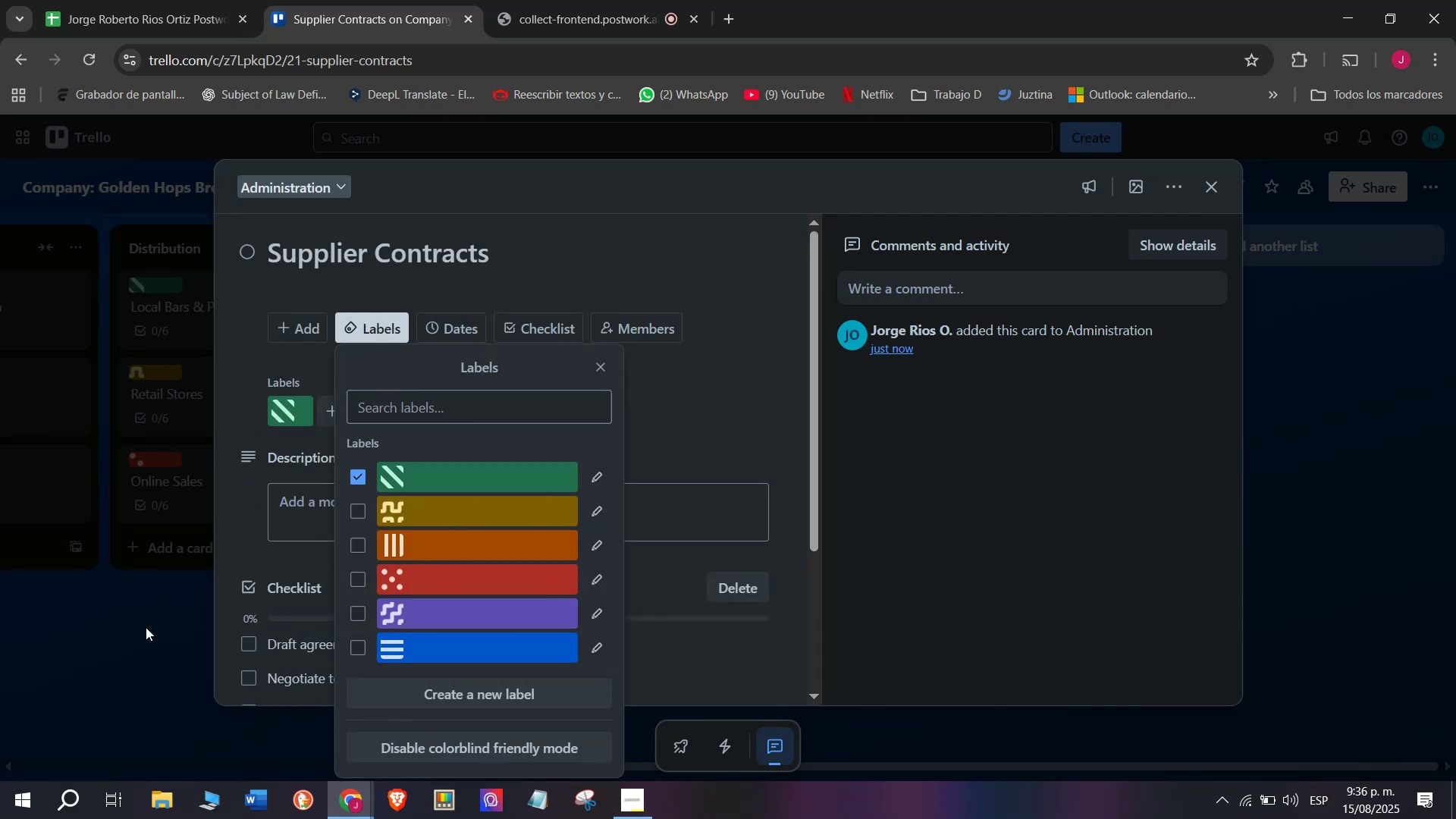 
double_click([146, 627])
 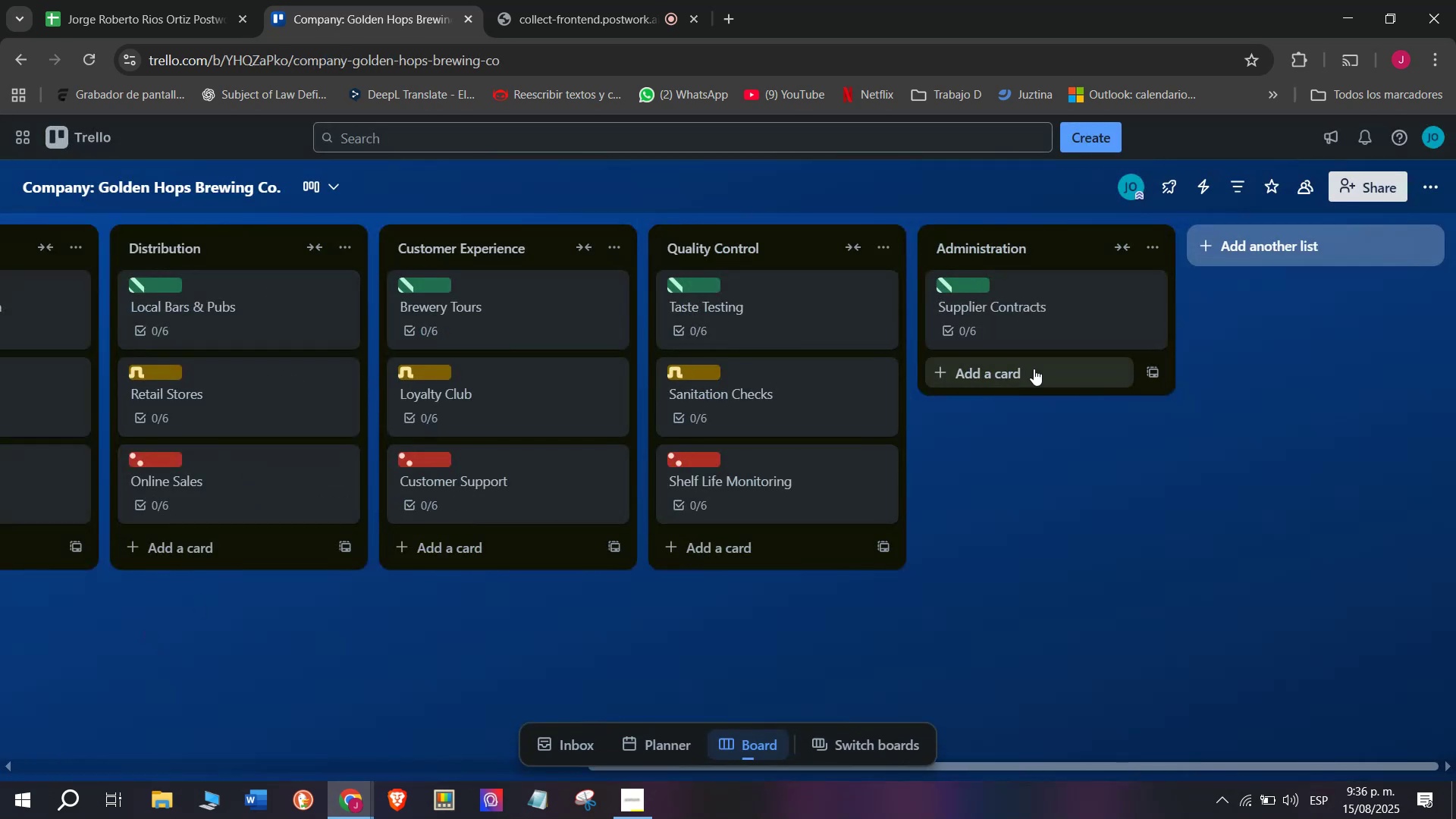 
left_click([1044, 372])
 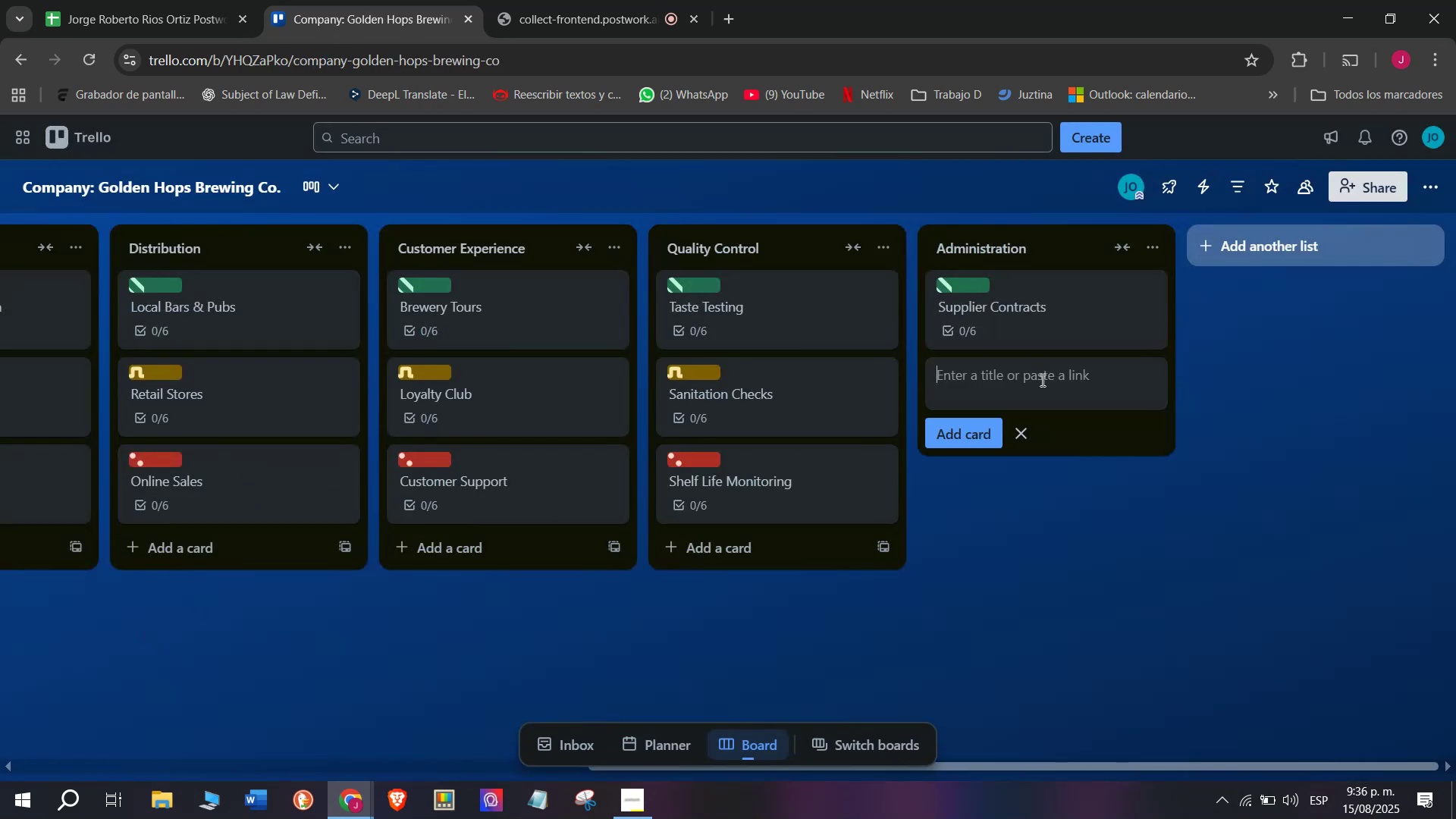 
left_click([1041, 380])
 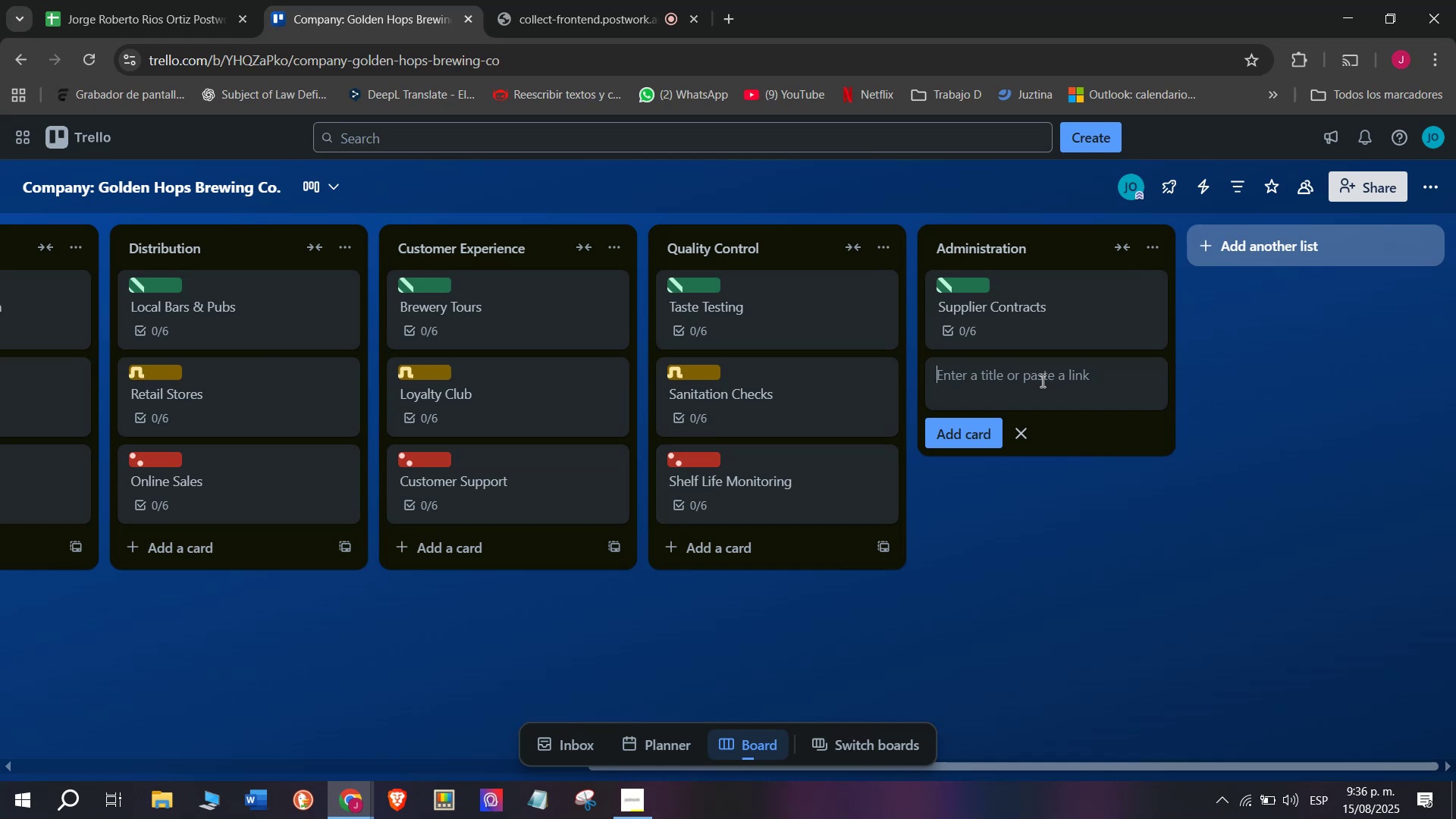 
type(Finalcwe)
key(Backspace)
key(Backspace)
type(e)
key(Backspace)
key(Backspace)
key(Backspace)
type(ncial MAN)
key(Backspace)
key(Backspace)
type(abna)
key(Backspace)
key(Backspace)
key(Backspace)
type(naghe)
key(Backspace)
key(Backspace)
type(ement)
 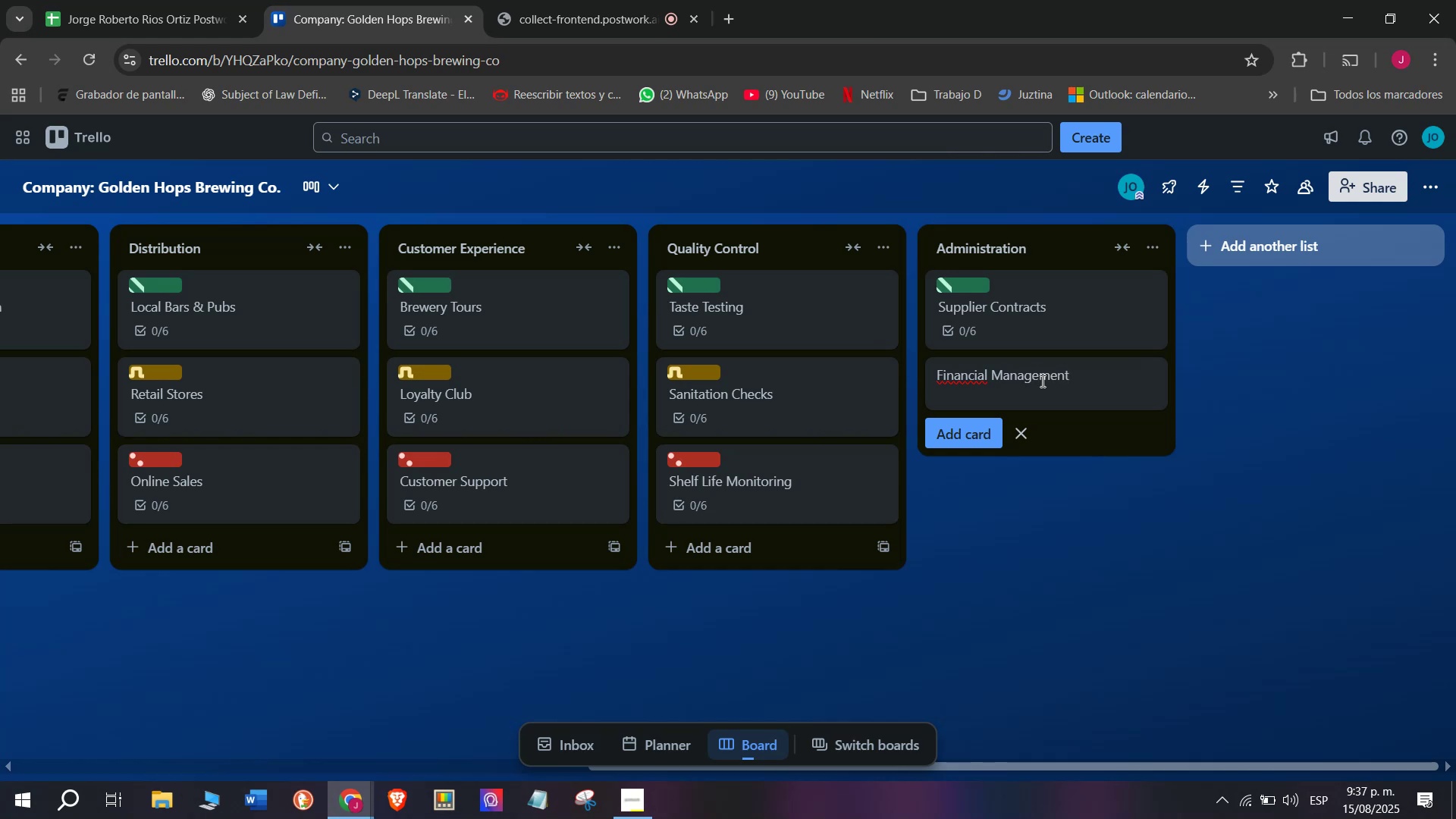 
key(Enter)
 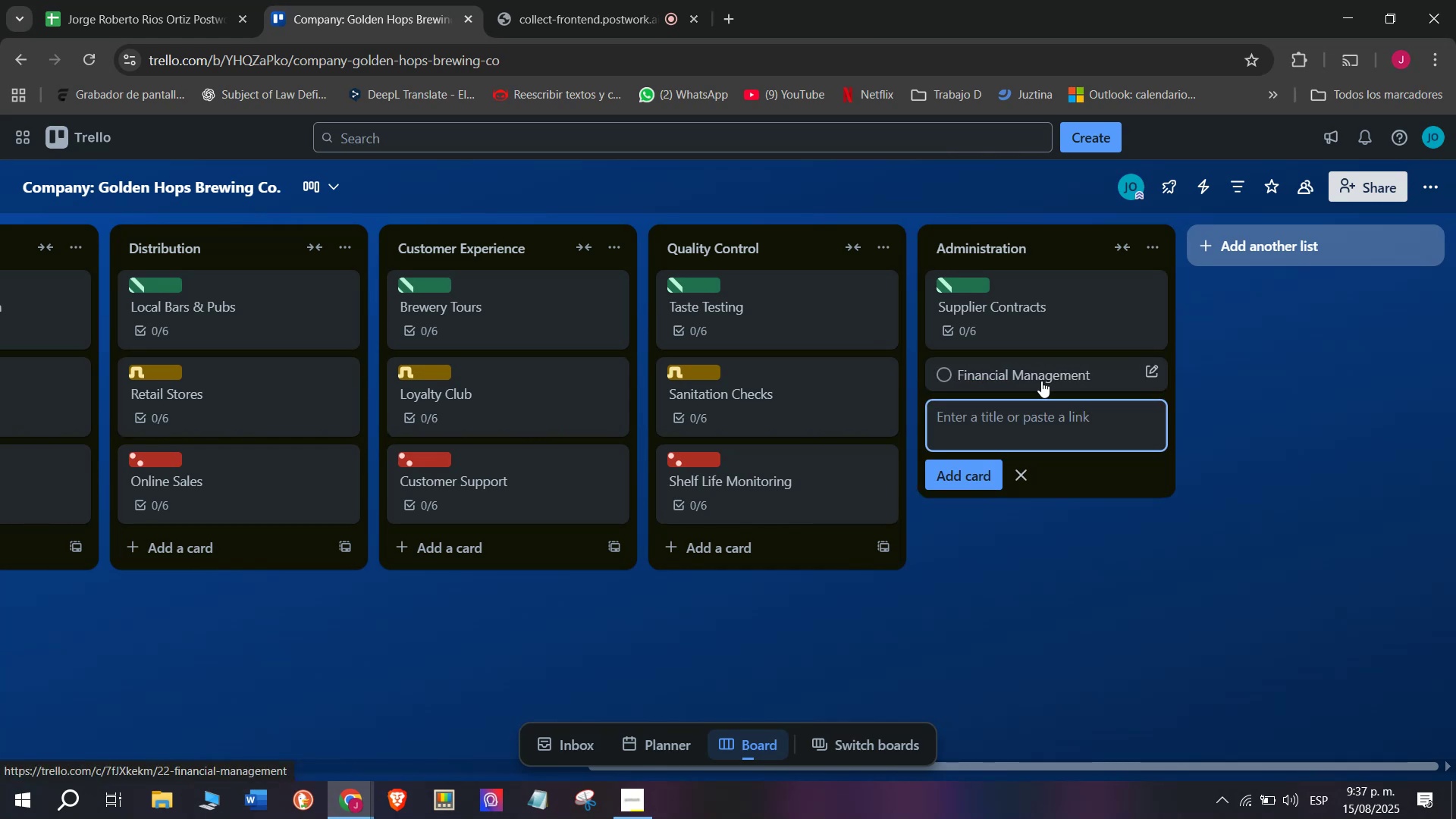 
left_click([1041, 381])
 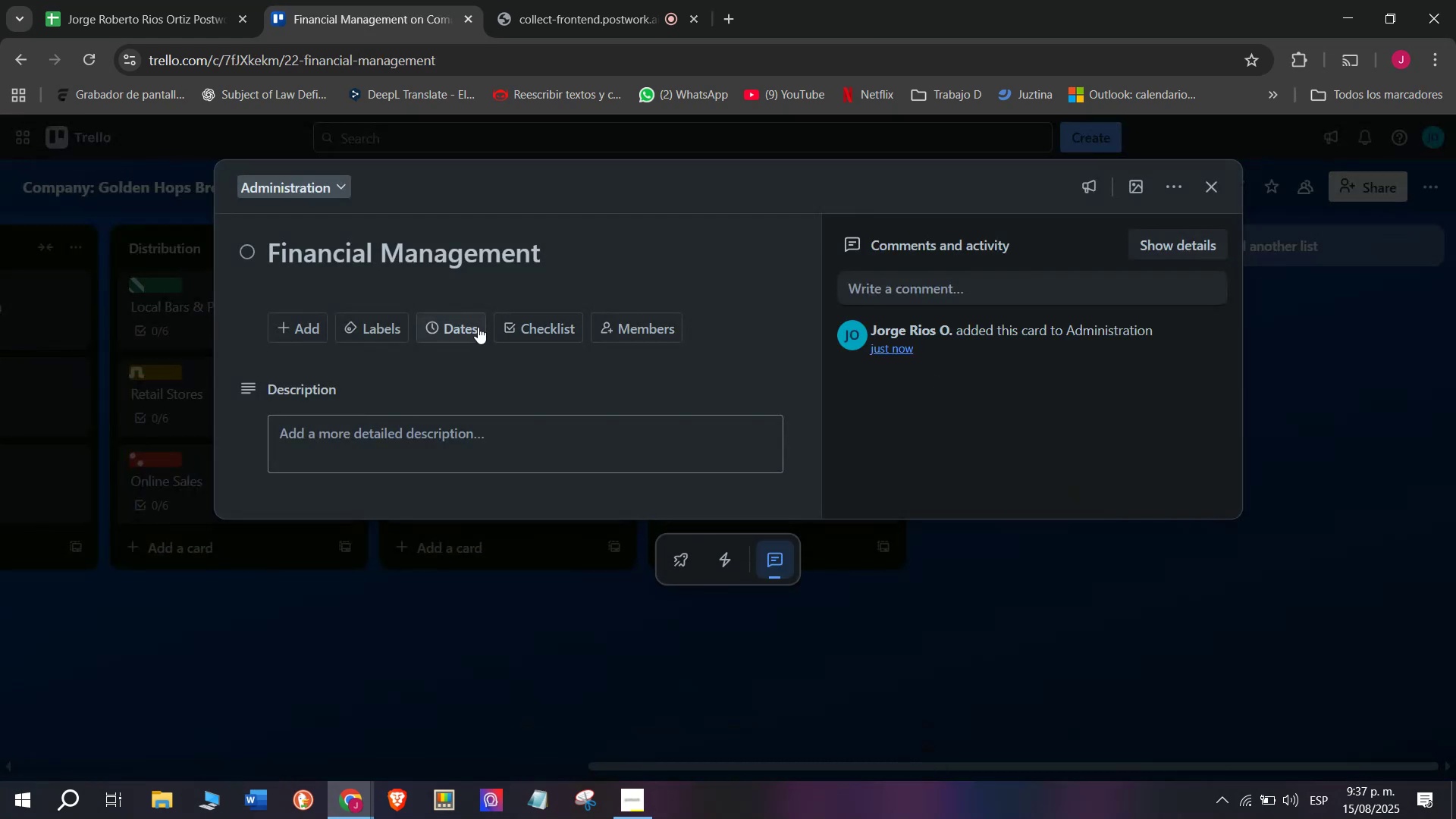 
left_click([525, 315])
 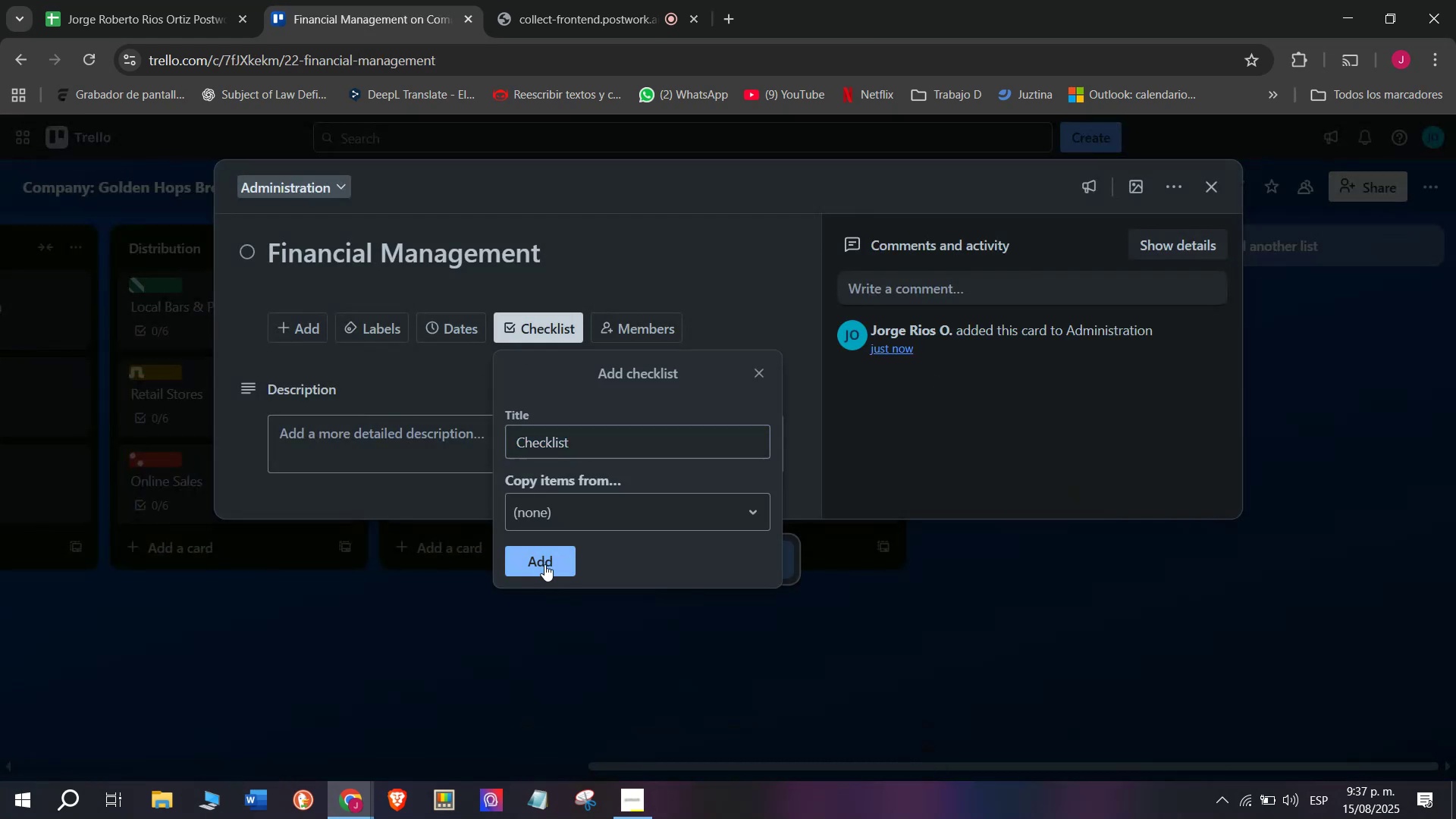 
mouse_move([458, 510])
 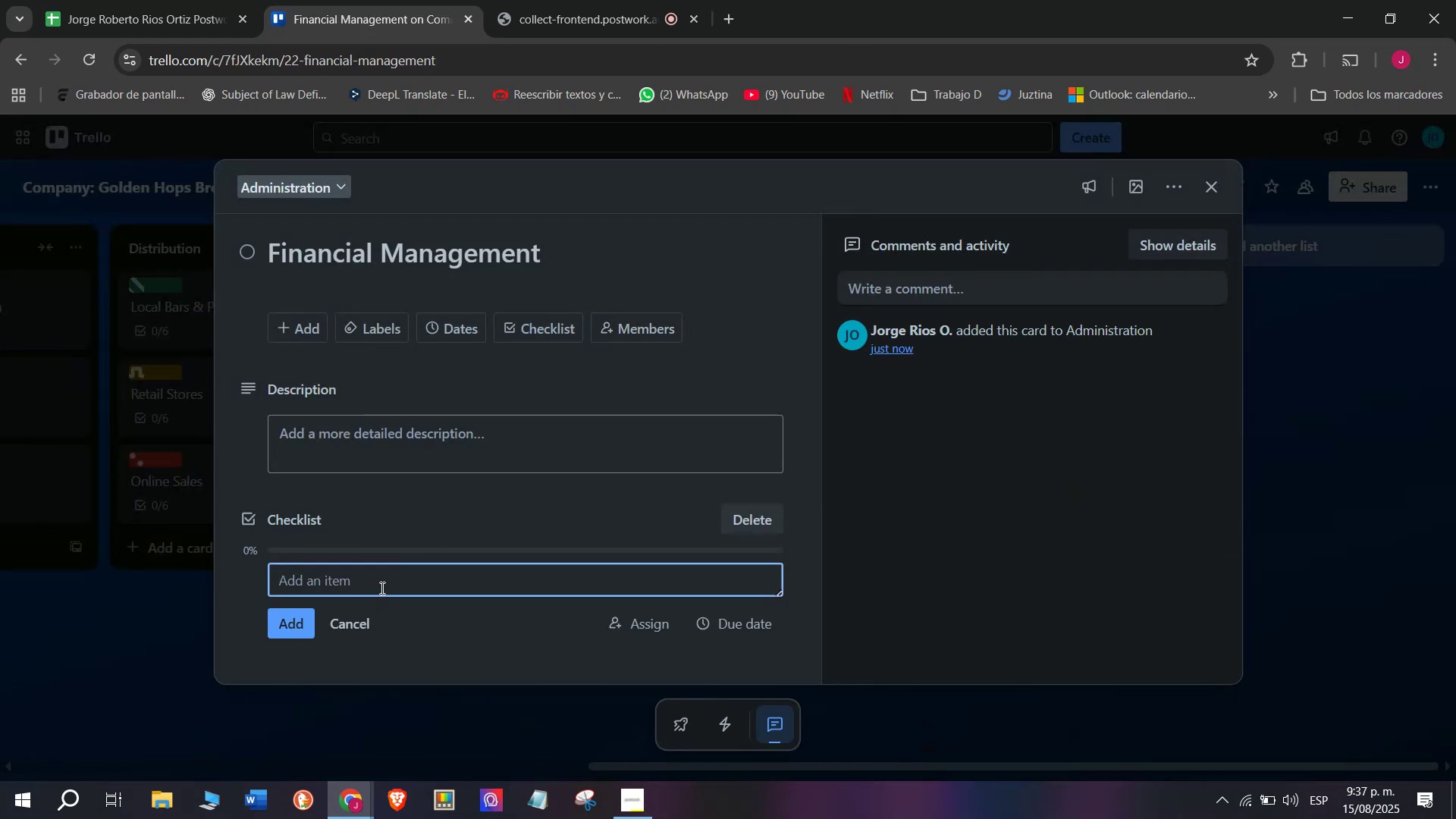 
left_click([387, 584])
 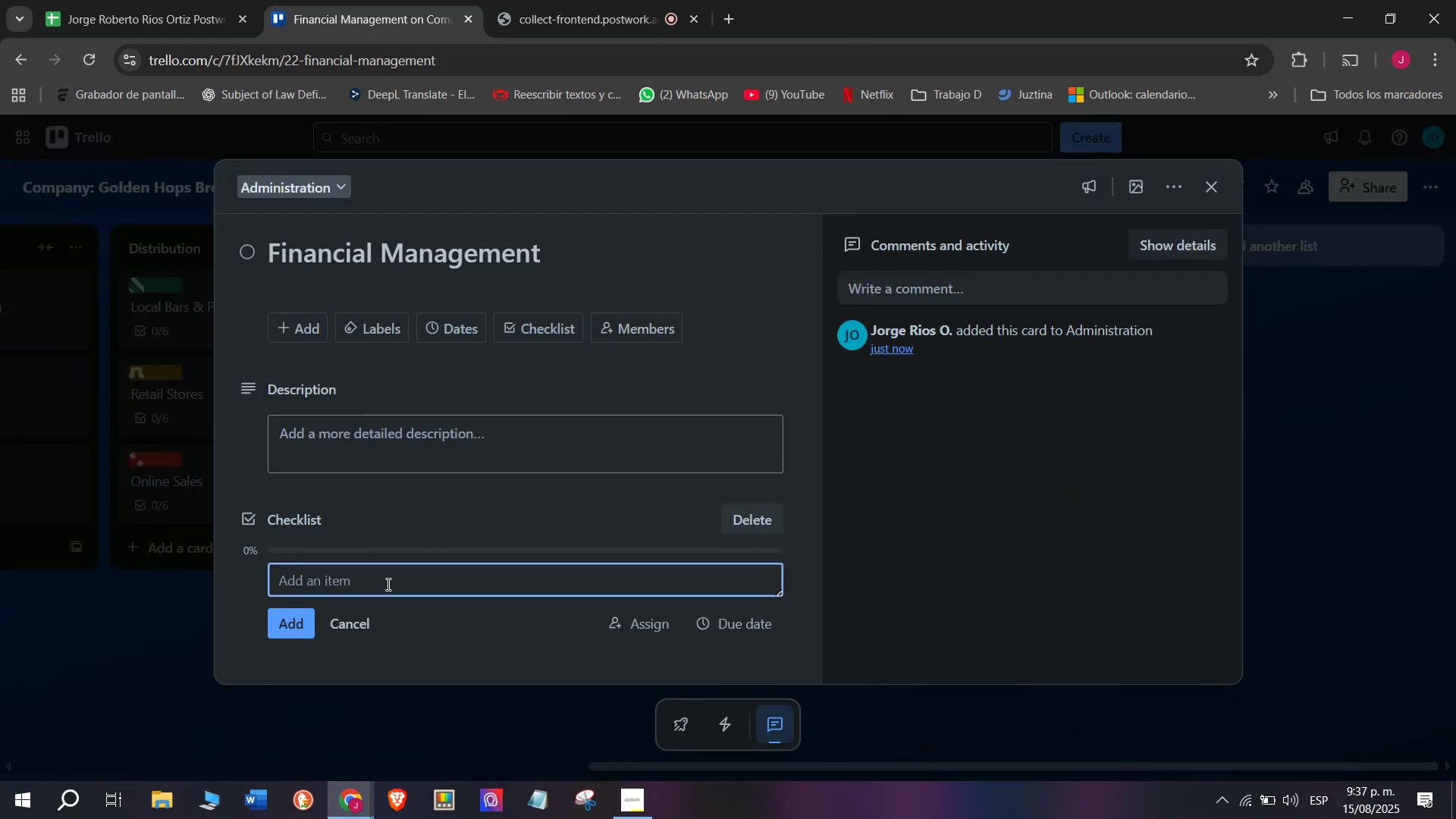 
type(Tranc)
key(Backspace)
key(Backspace)
type(cj)
key(Backspace)
type(k sasles)
key(Backspace)
key(Backspace)
key(Backspace)
key(Backspace)
type(les and exc)
key(Backspace)
type(prenses)
 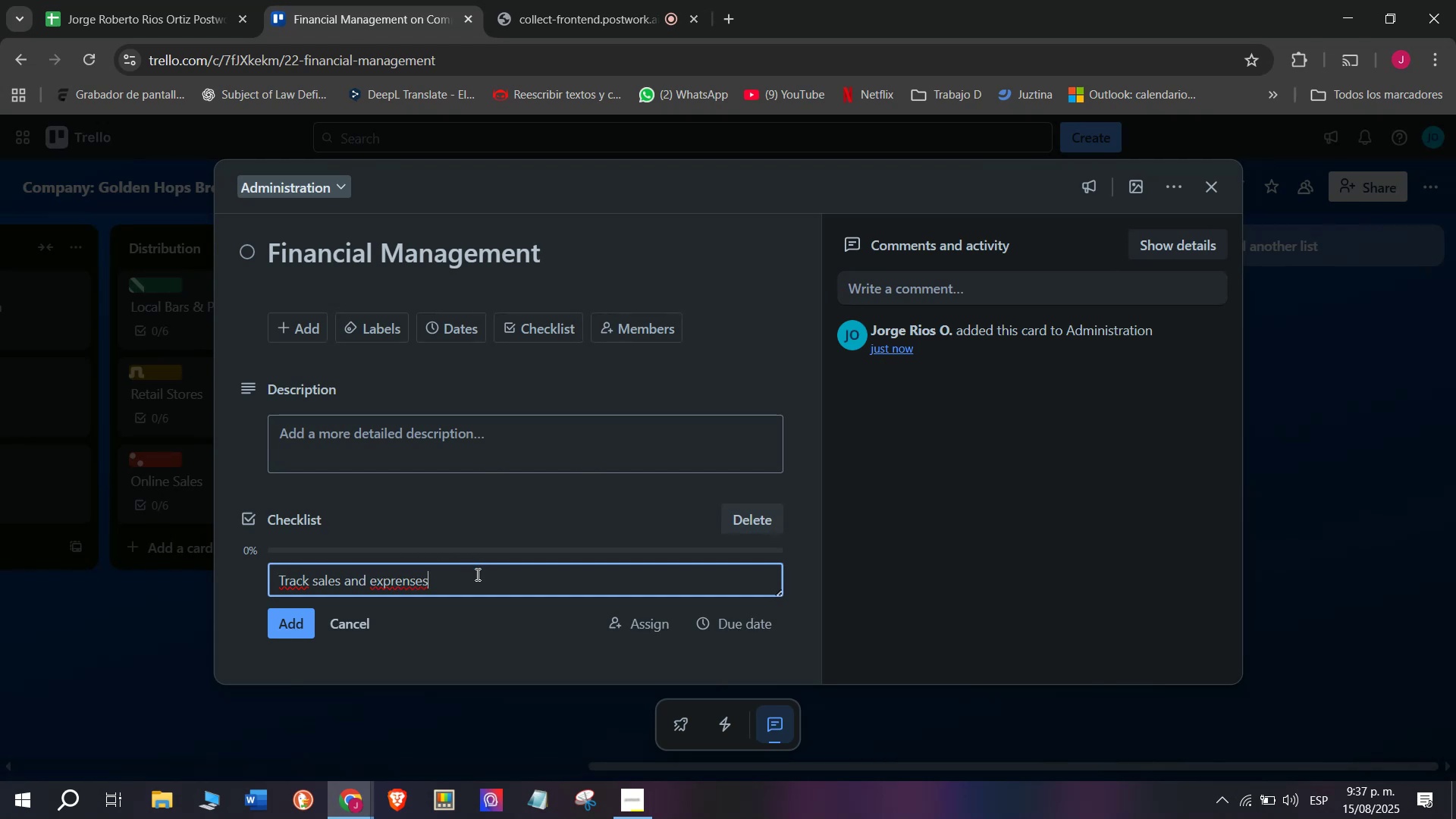 
key(Enter)
 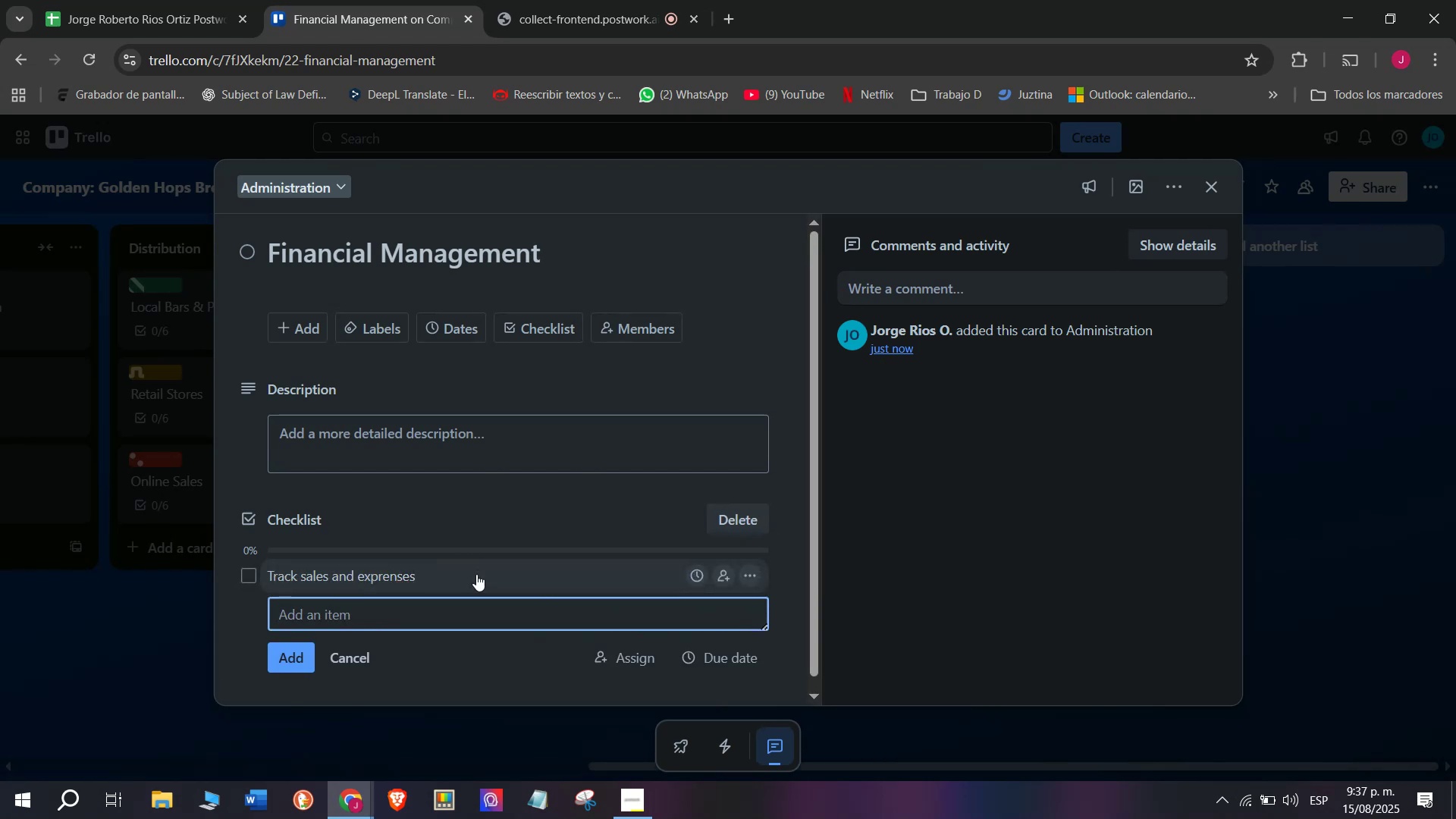 
type(Pay suppliers on time)
 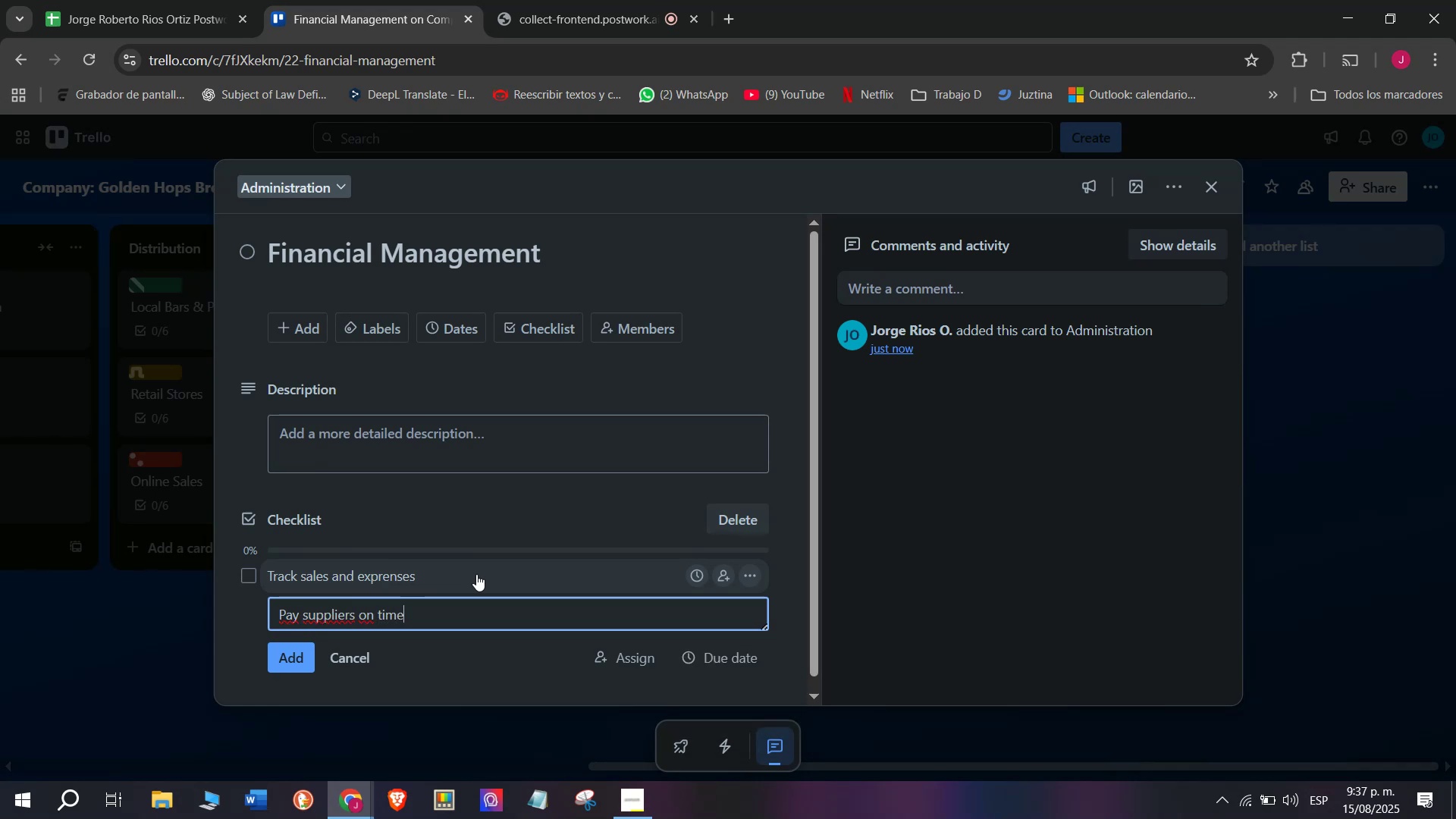 
key(Enter)
 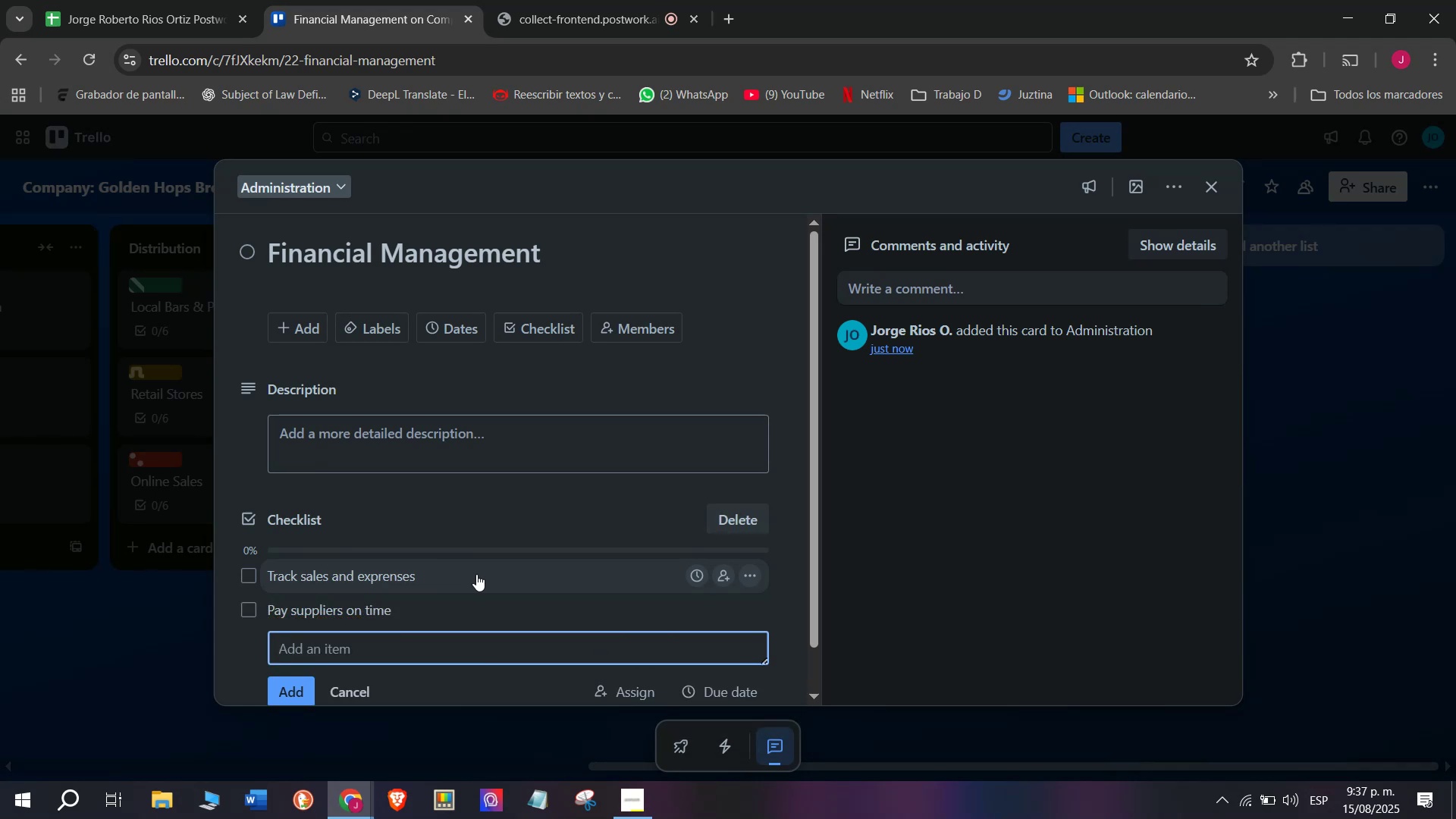 
type(Preparwe)
key(Backspace)
key(Backspace)
type(e profirt)
key(Backspace)
key(Backspace)
type(t reports)
 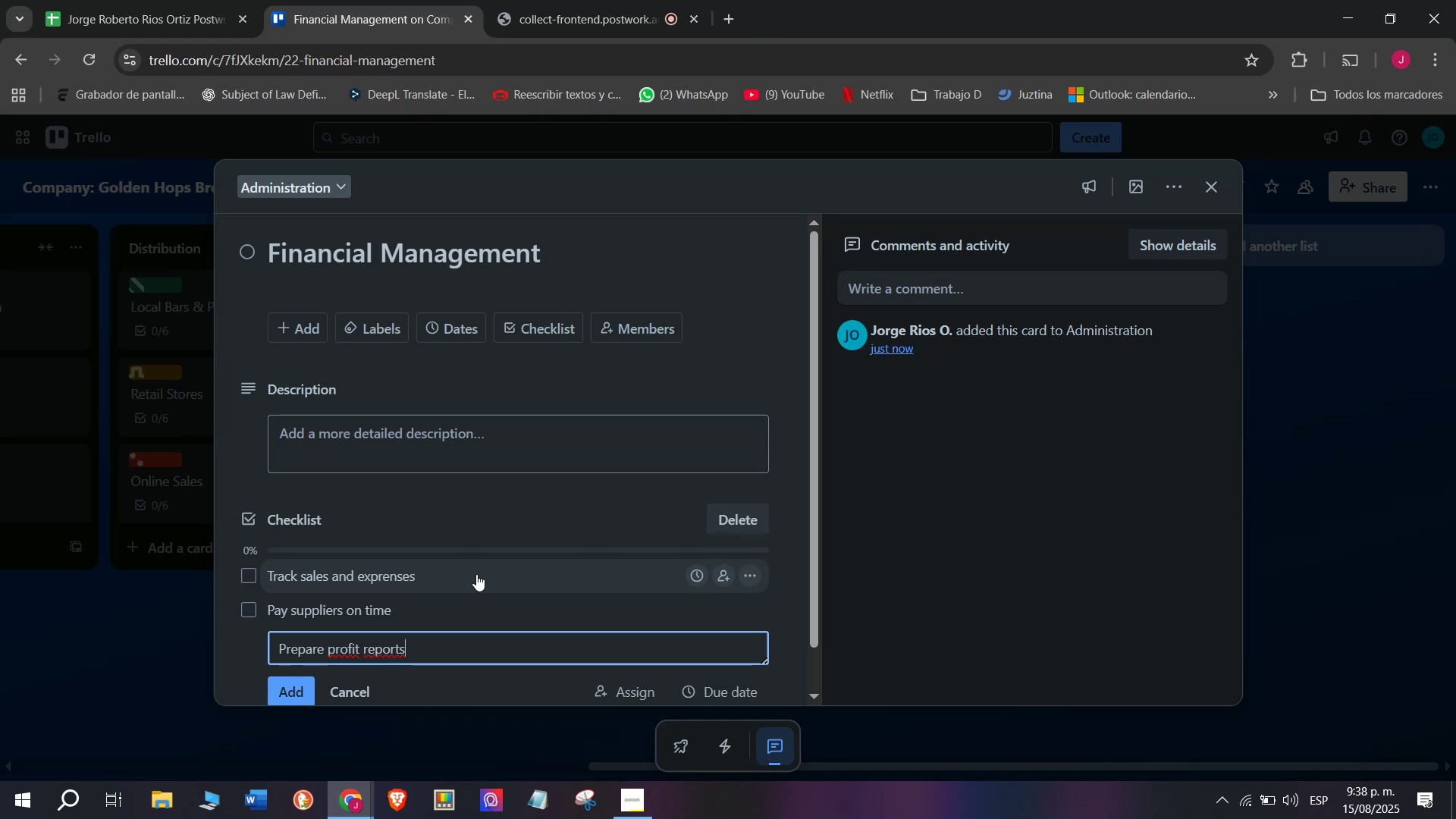 
key(Enter)
 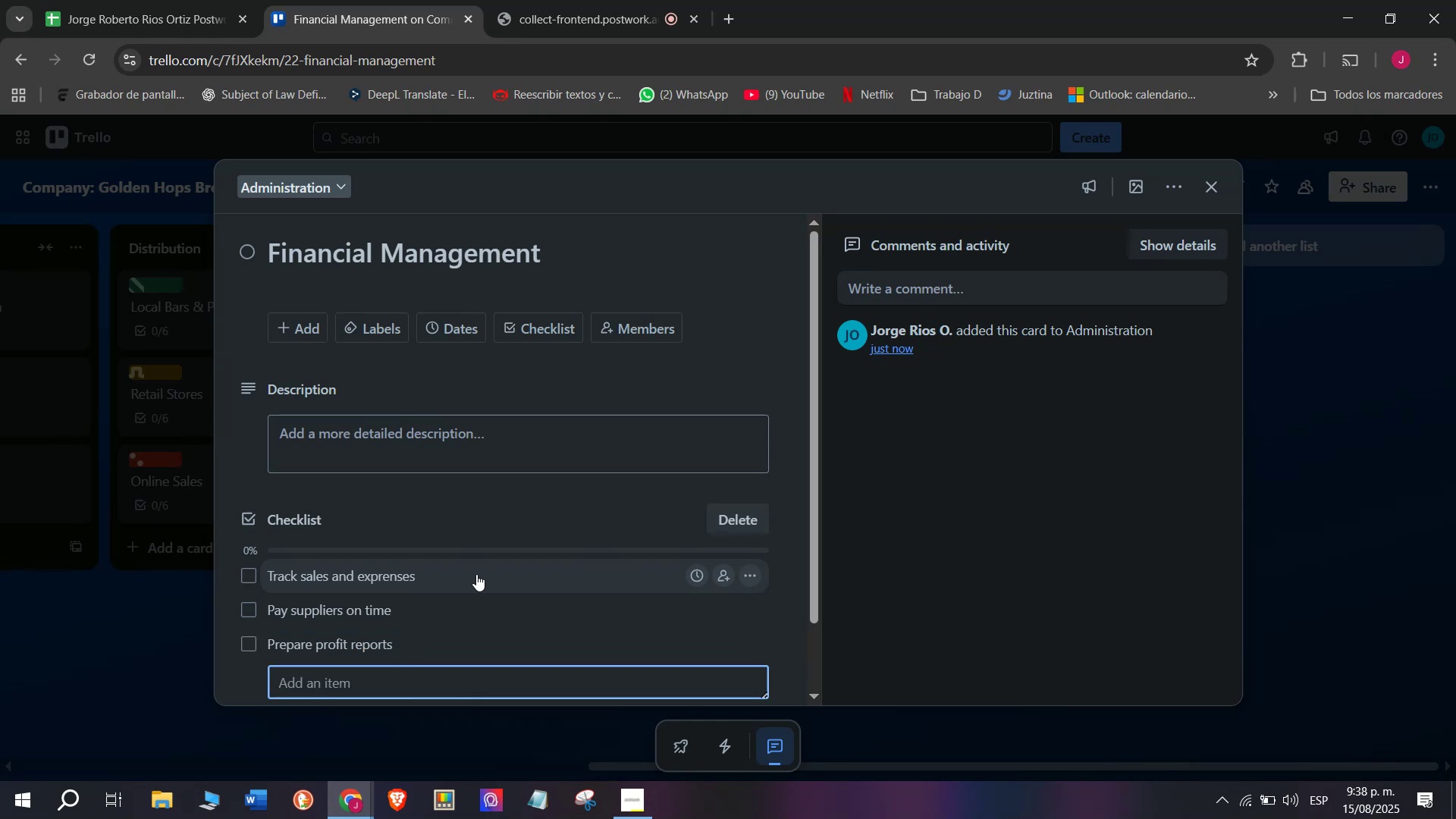 
type(Manage payroll)
 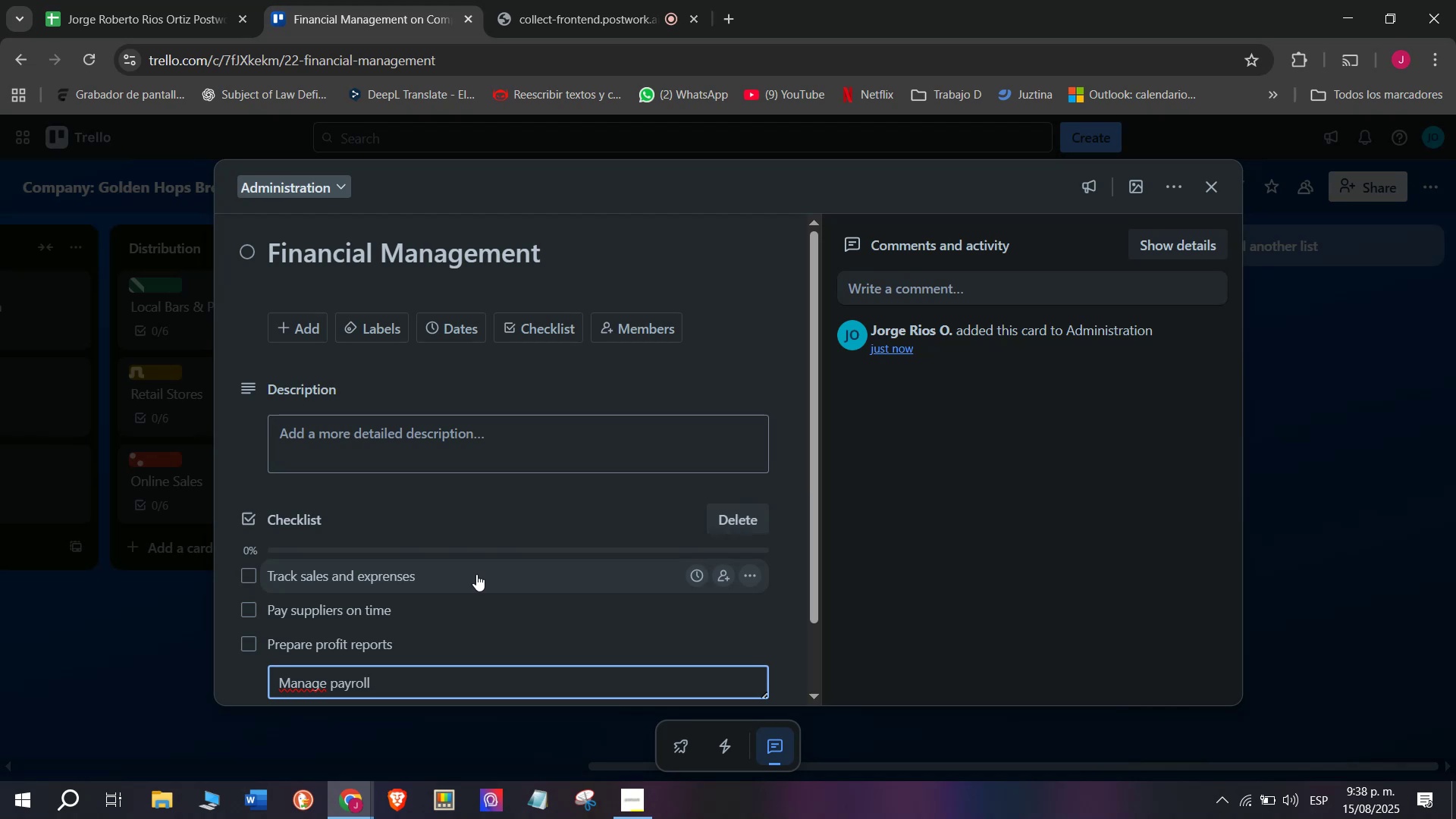 
key(Enter)
 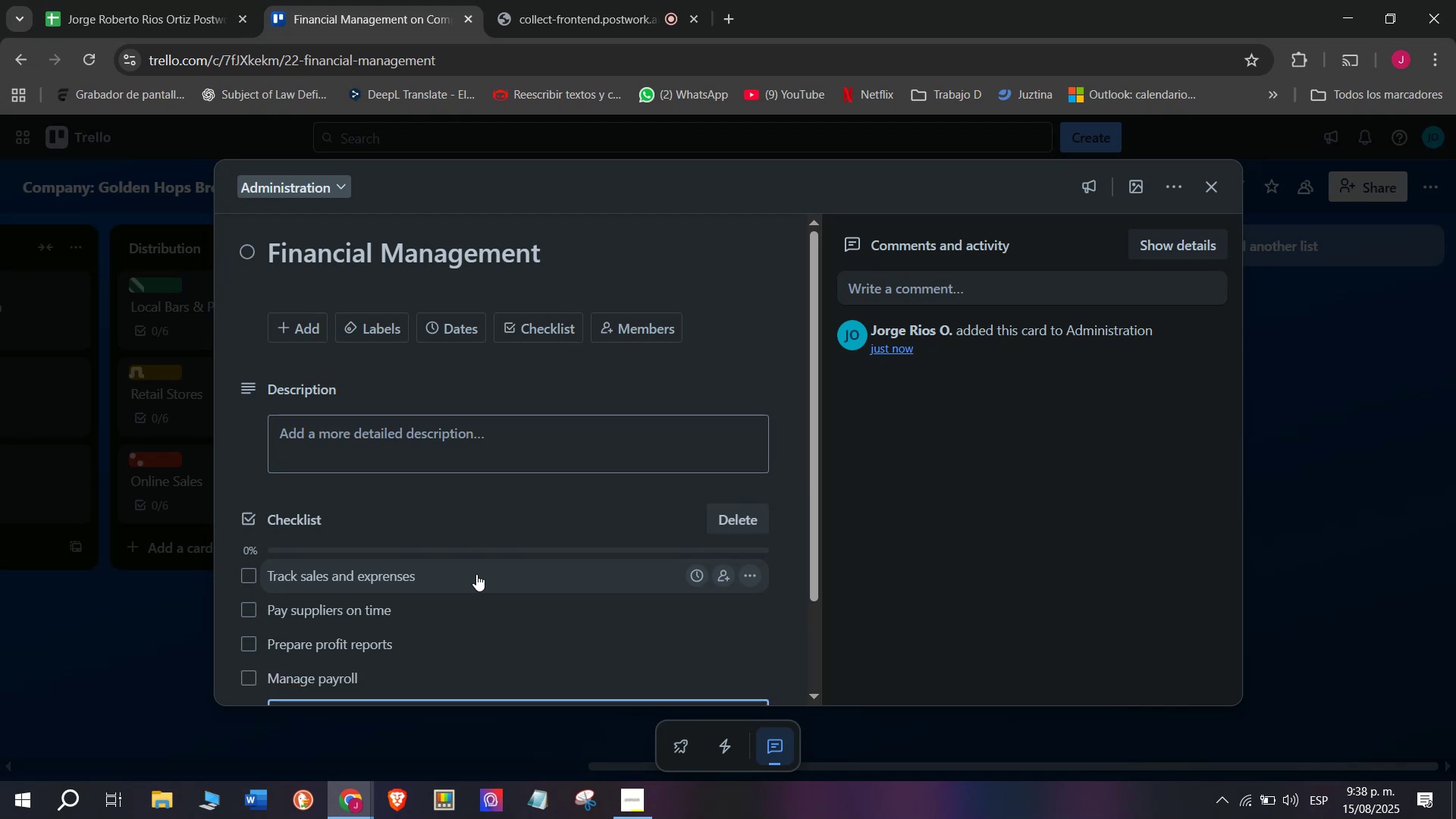 
scroll: coordinate [476, 574], scroll_direction: down, amount: 1.0
 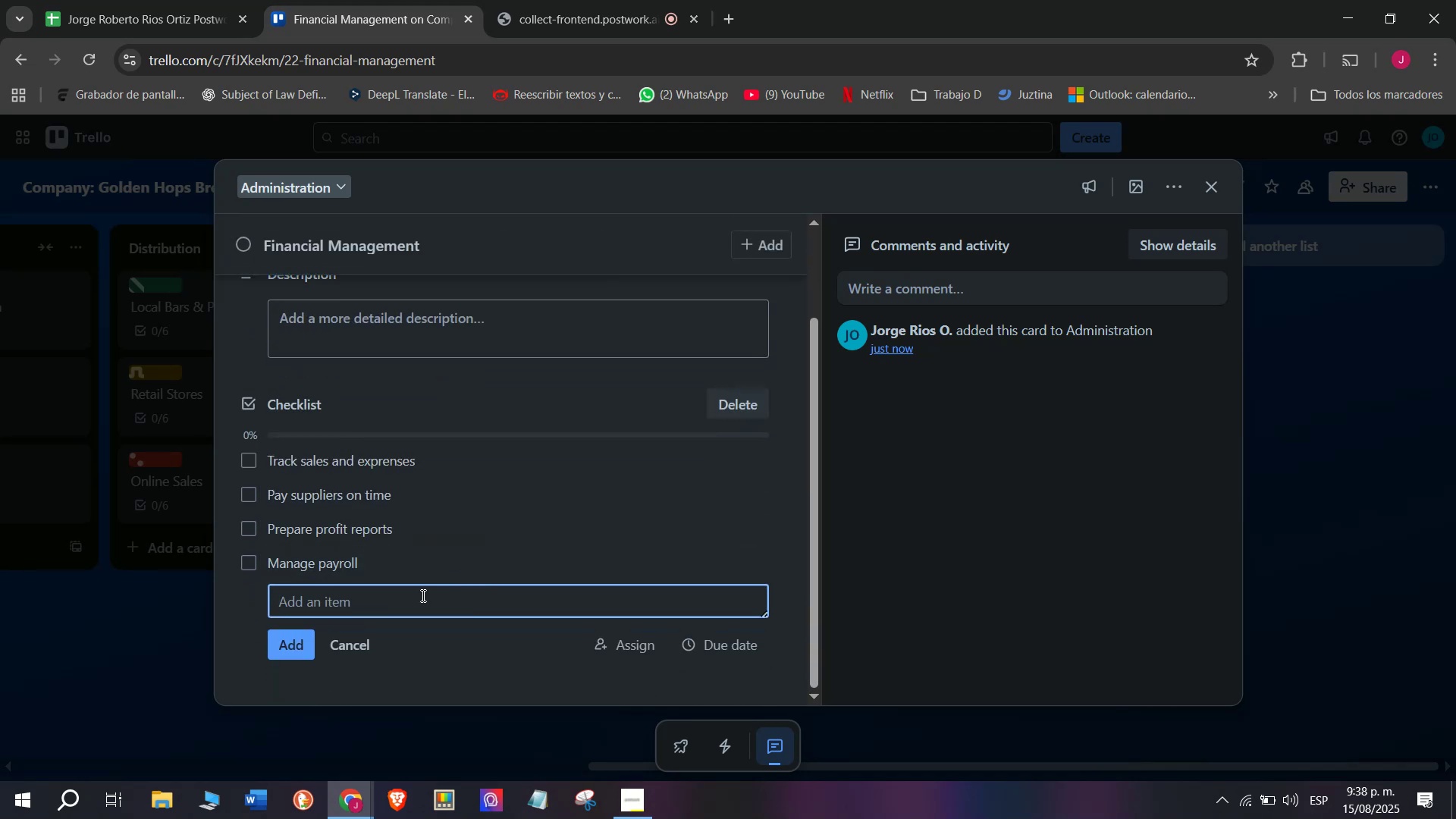 
hold_key(key=CapsLock, duration=0.59)
 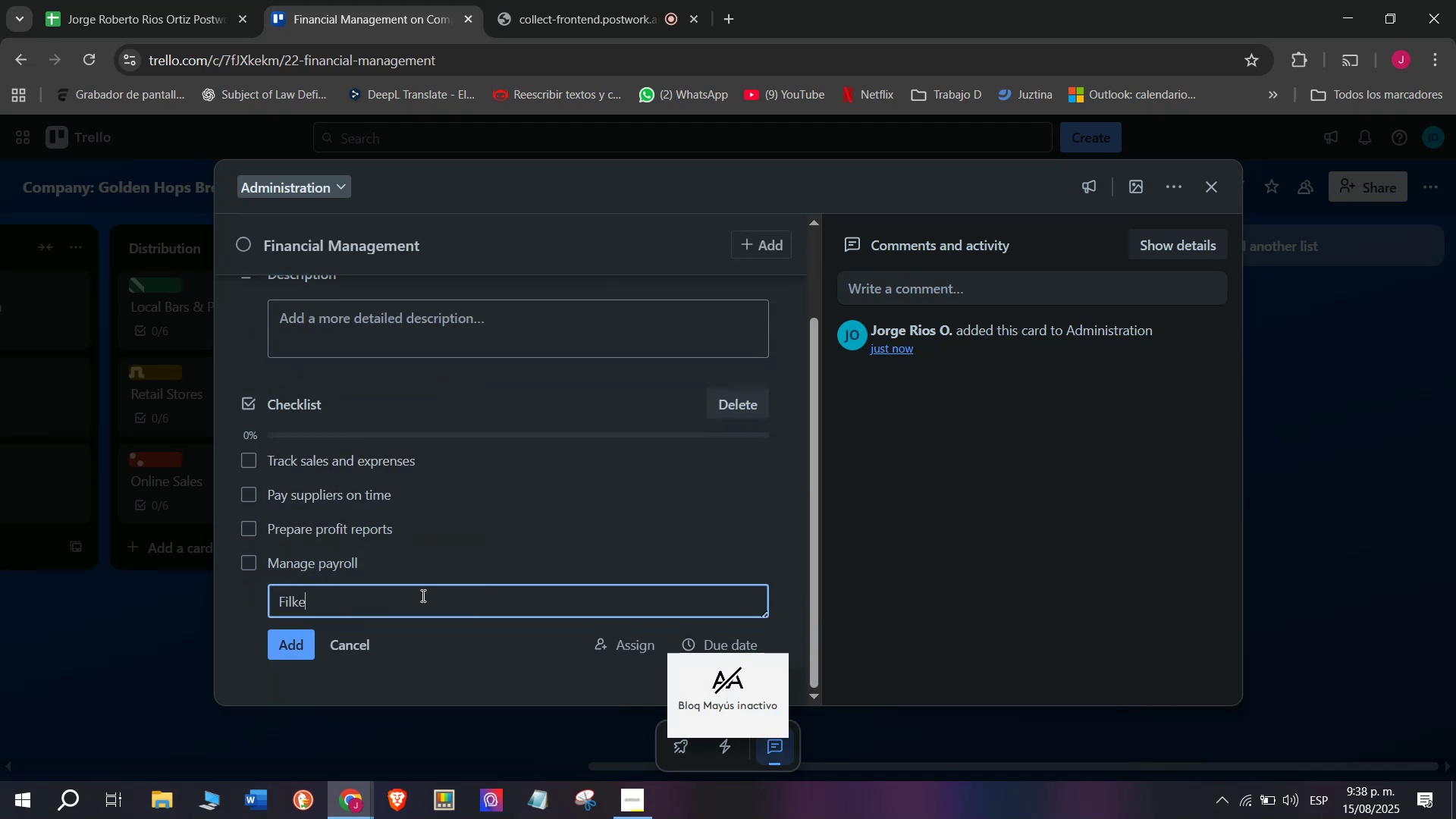 
type(FILKE)
key(Backspace)
key(Backspace)
key(Backspace)
type(LE TAXES)
 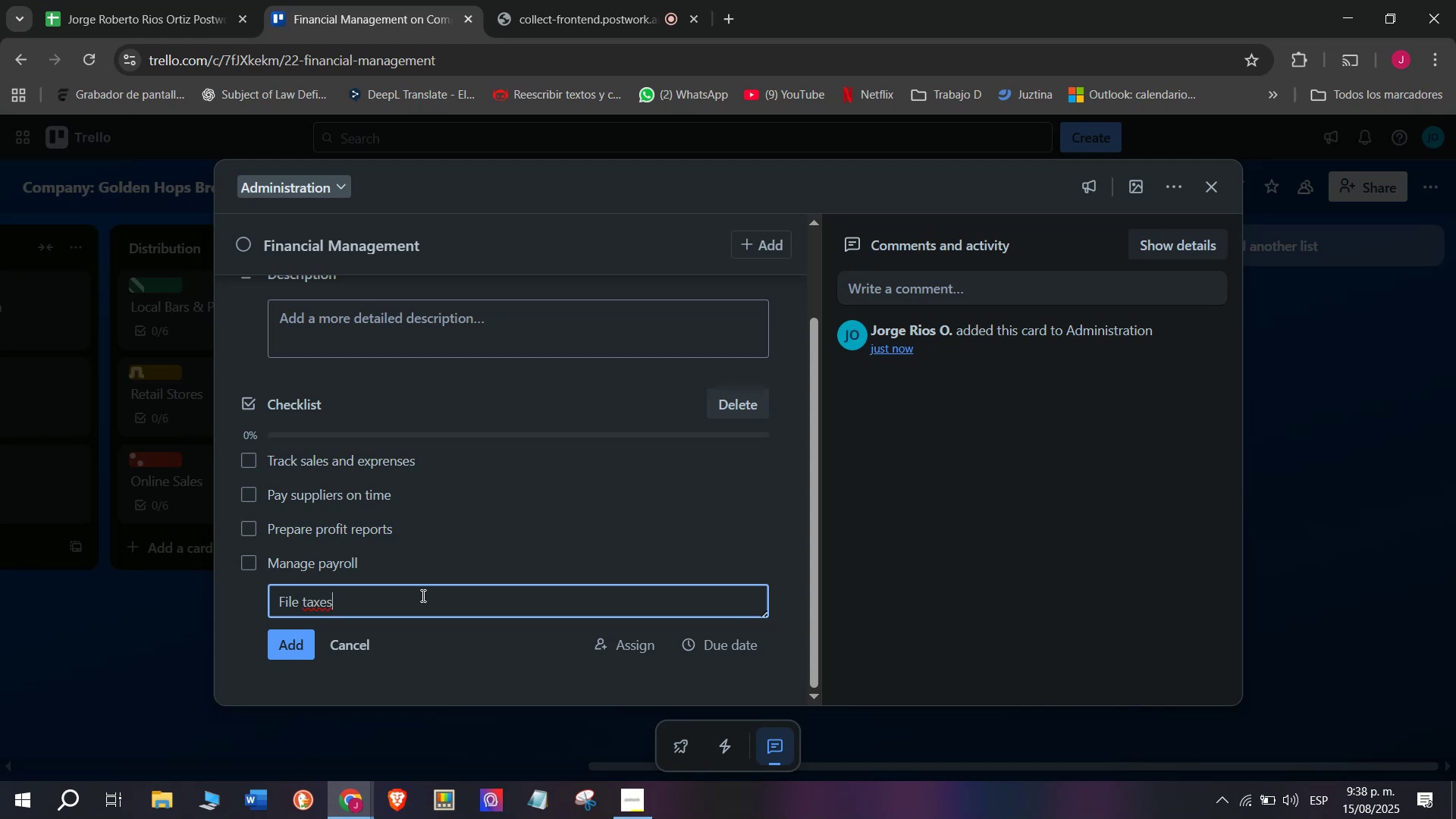 
key(Enter)
 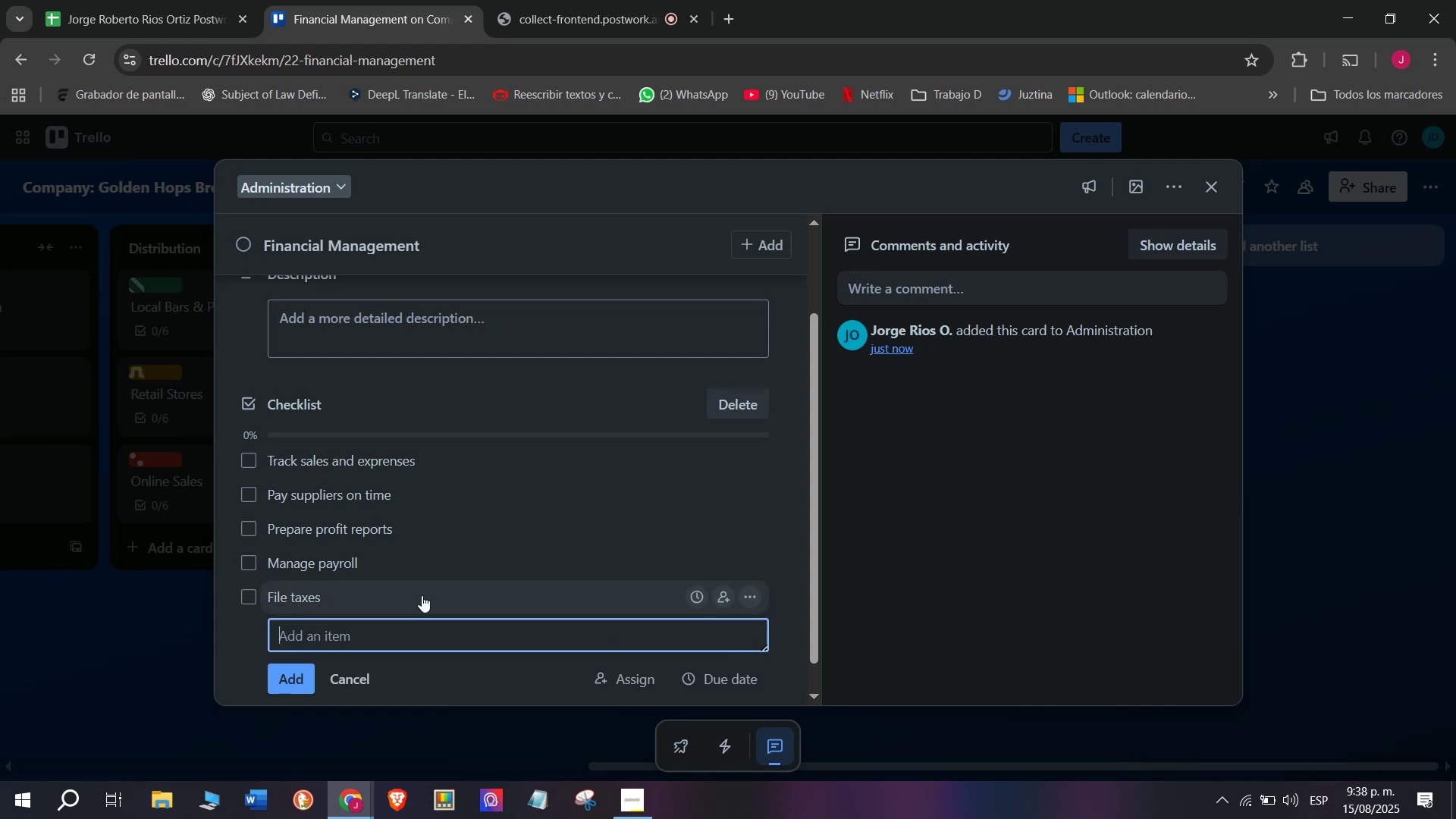 
type(Set annual budget)
 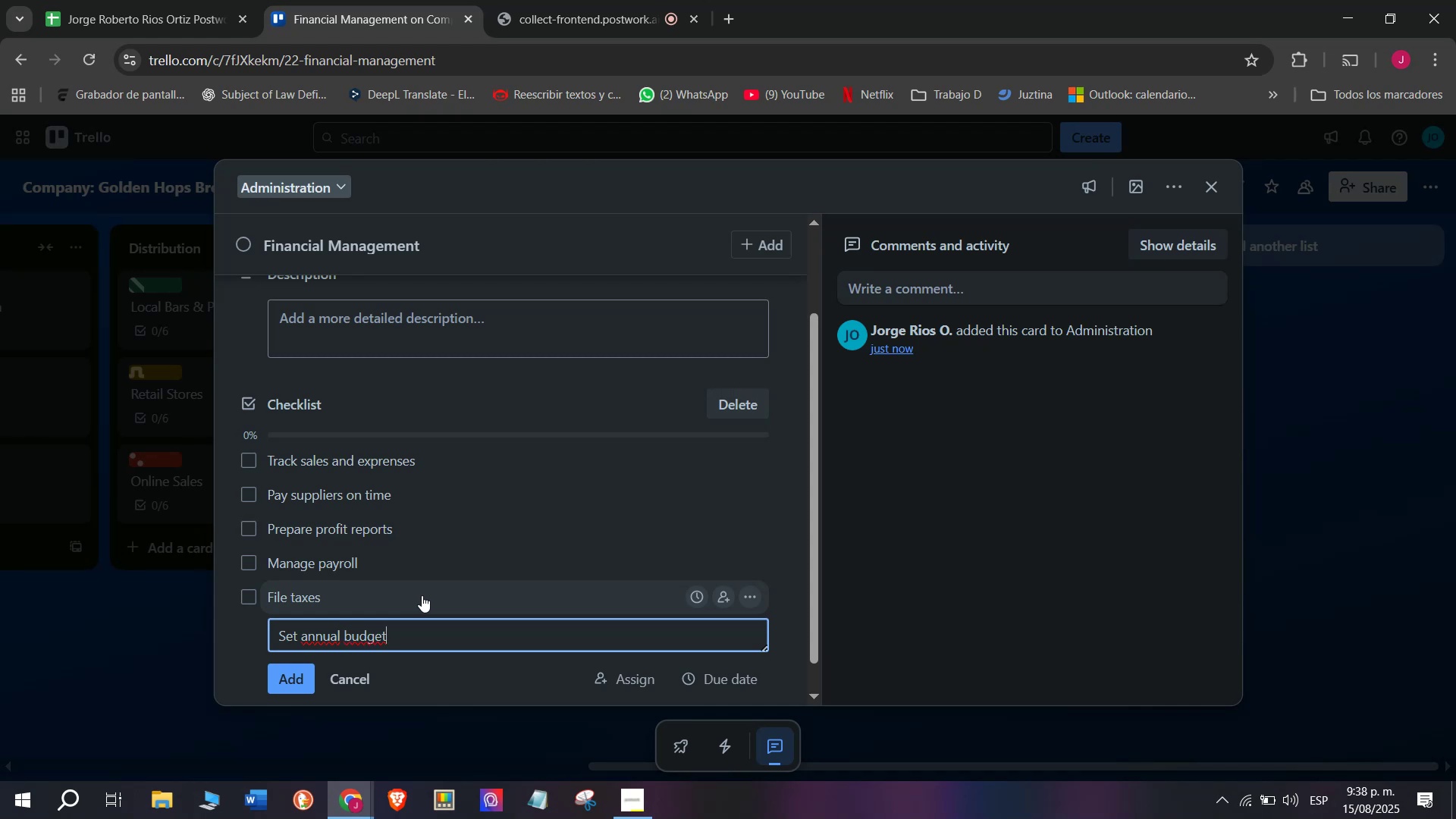 
key(Backspace)
 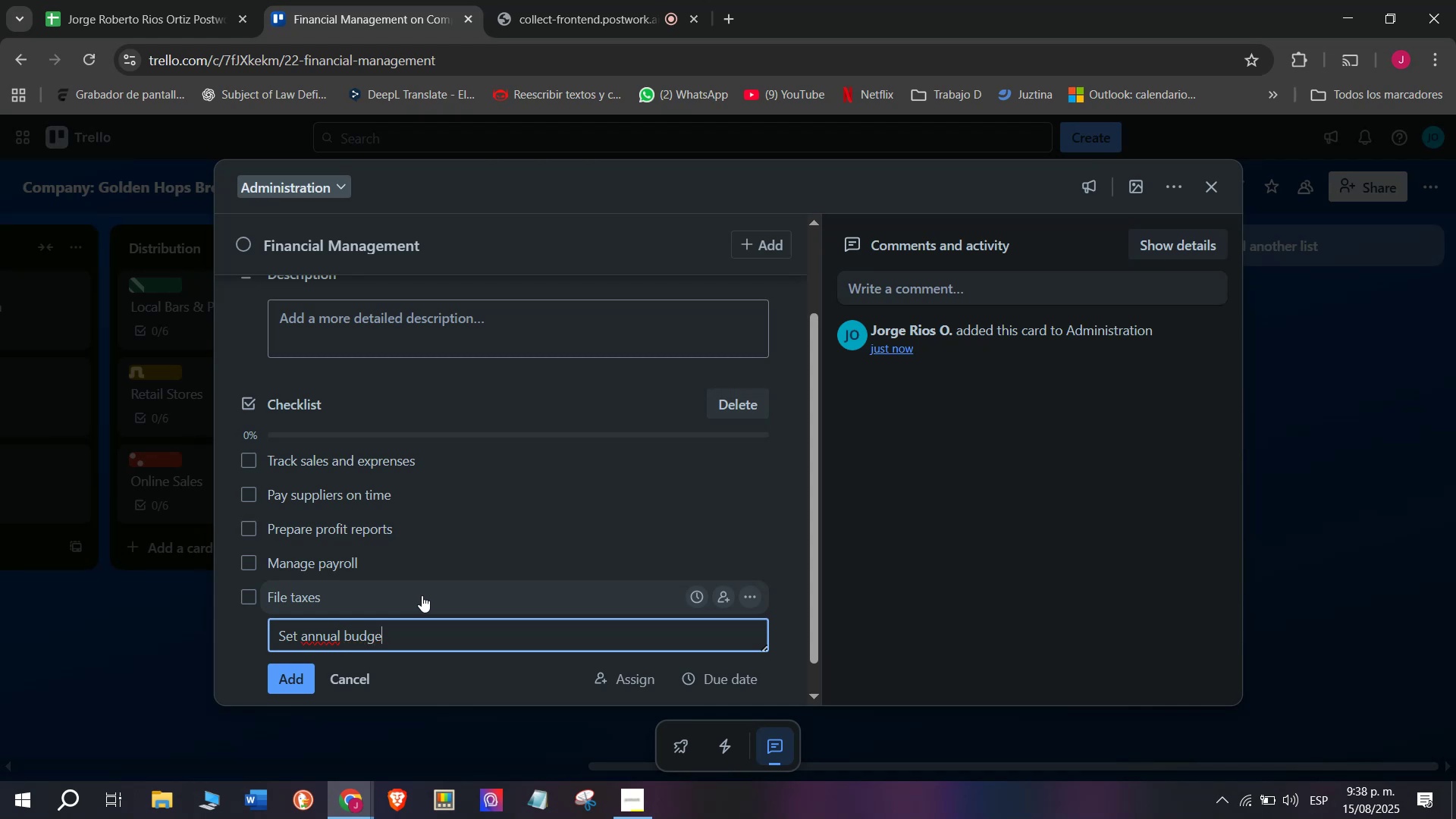 
key(T)
 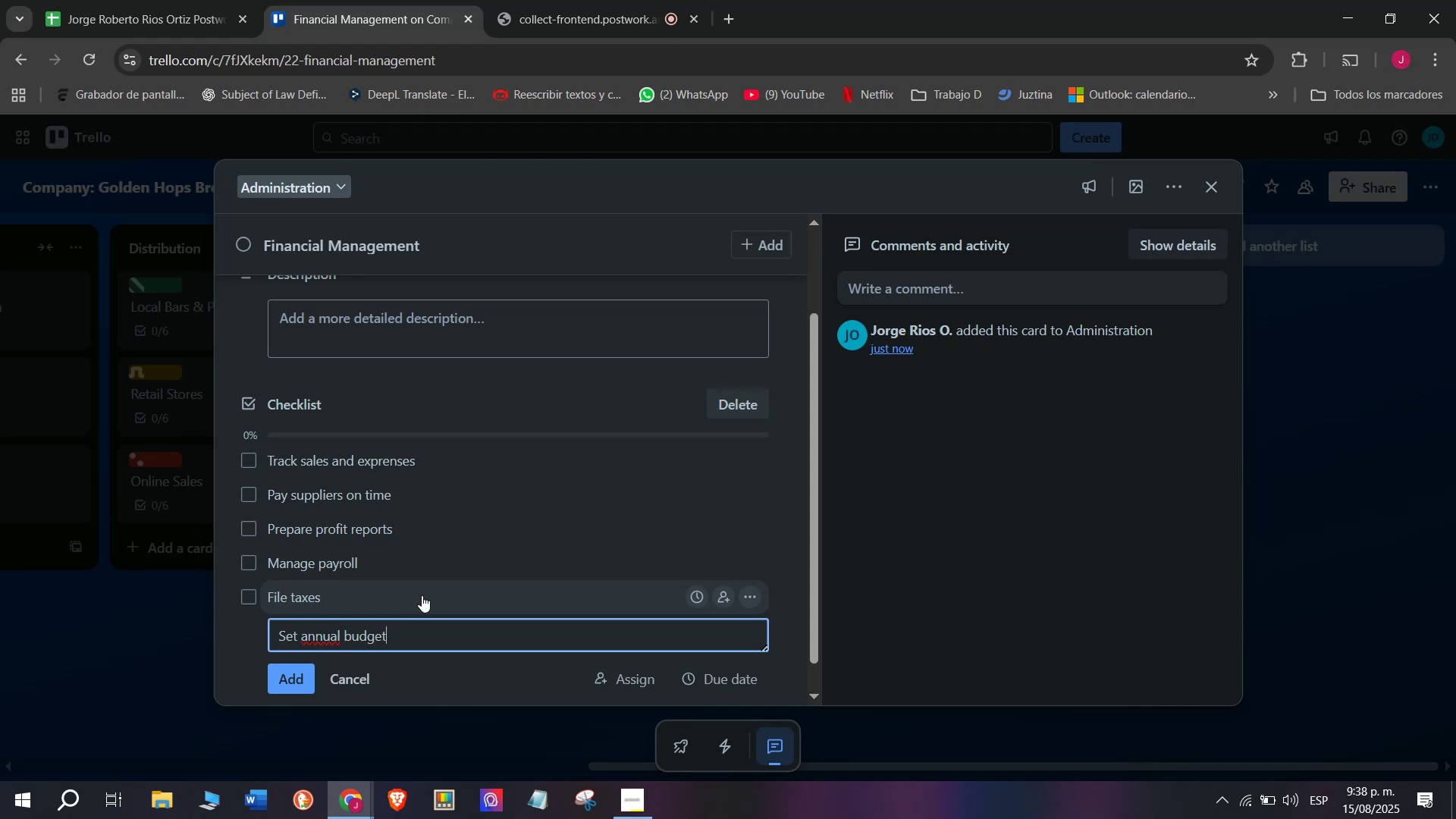 
key(Enter)
 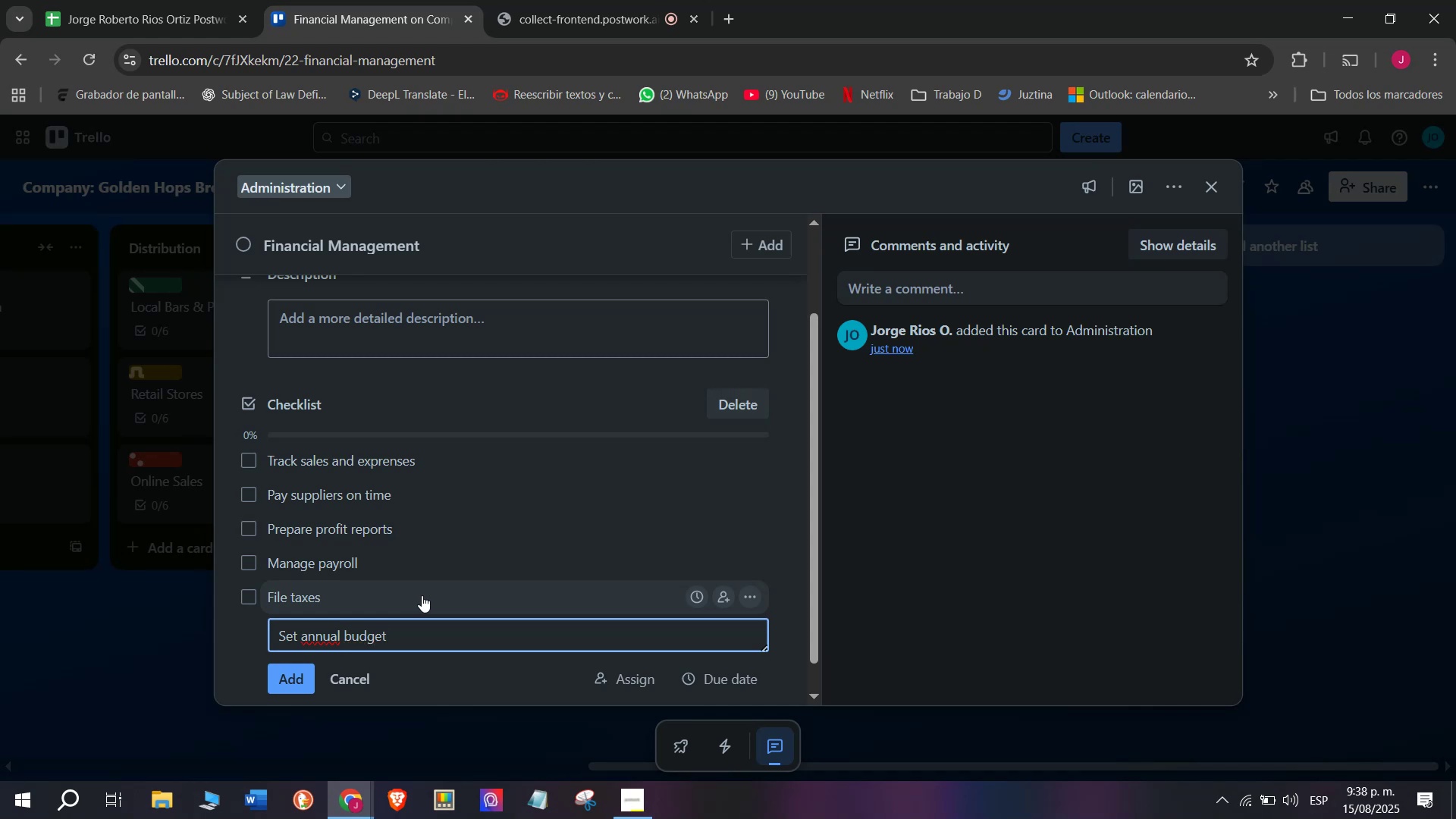 
key(Slash)
 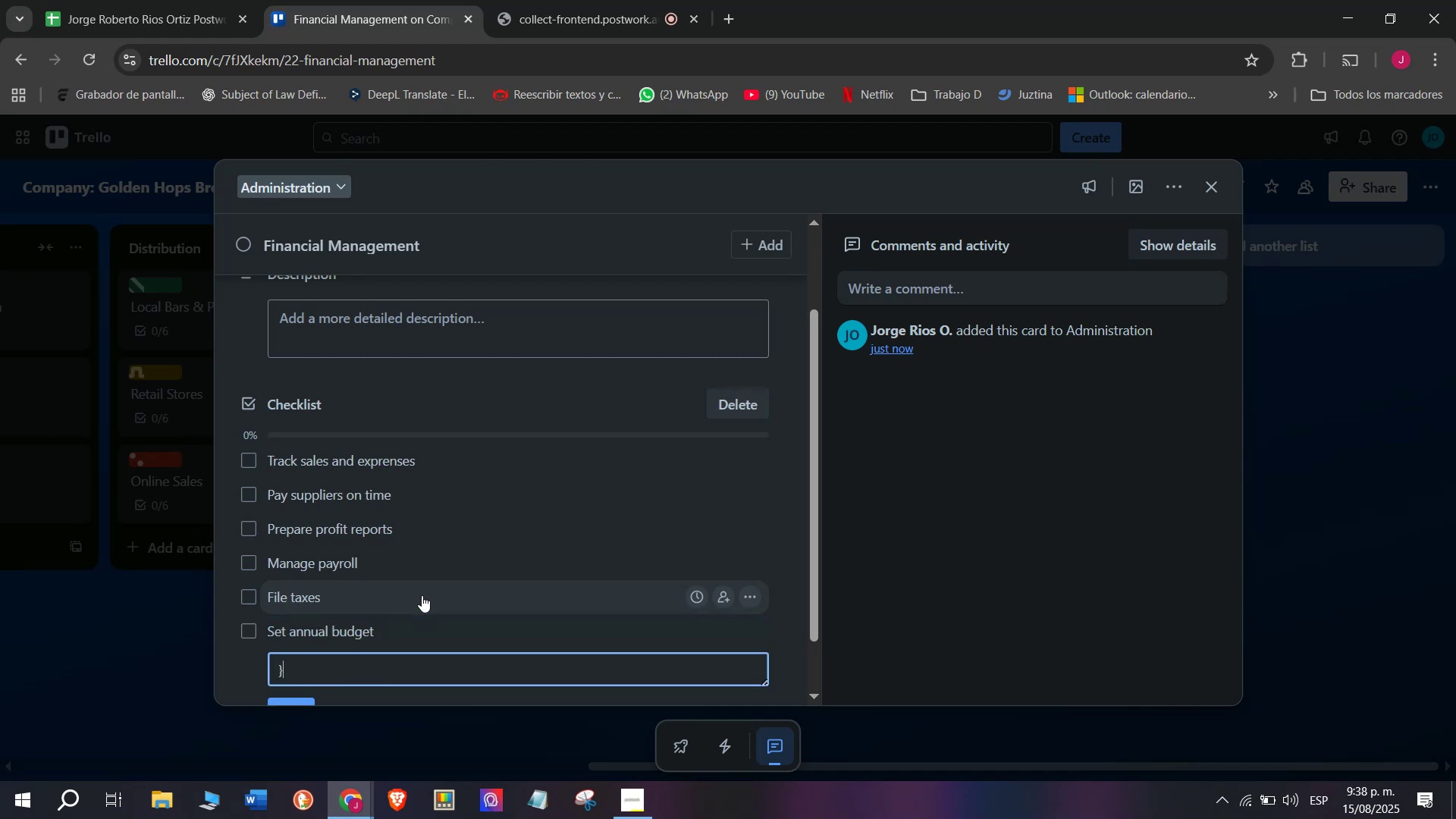 
key(Backspace)
 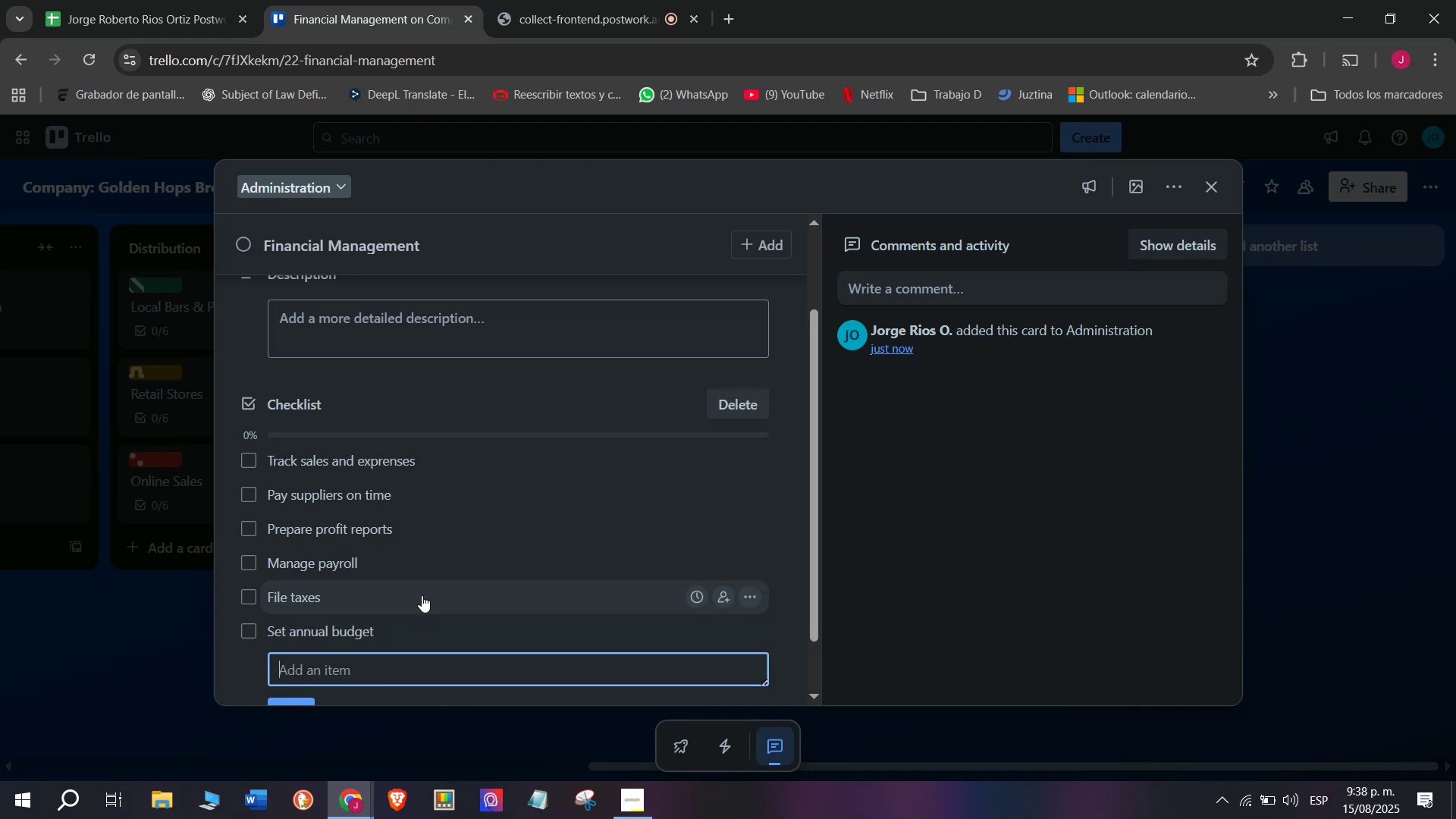 
scroll: coordinate [394, 449], scroll_direction: up, amount: 3.0
 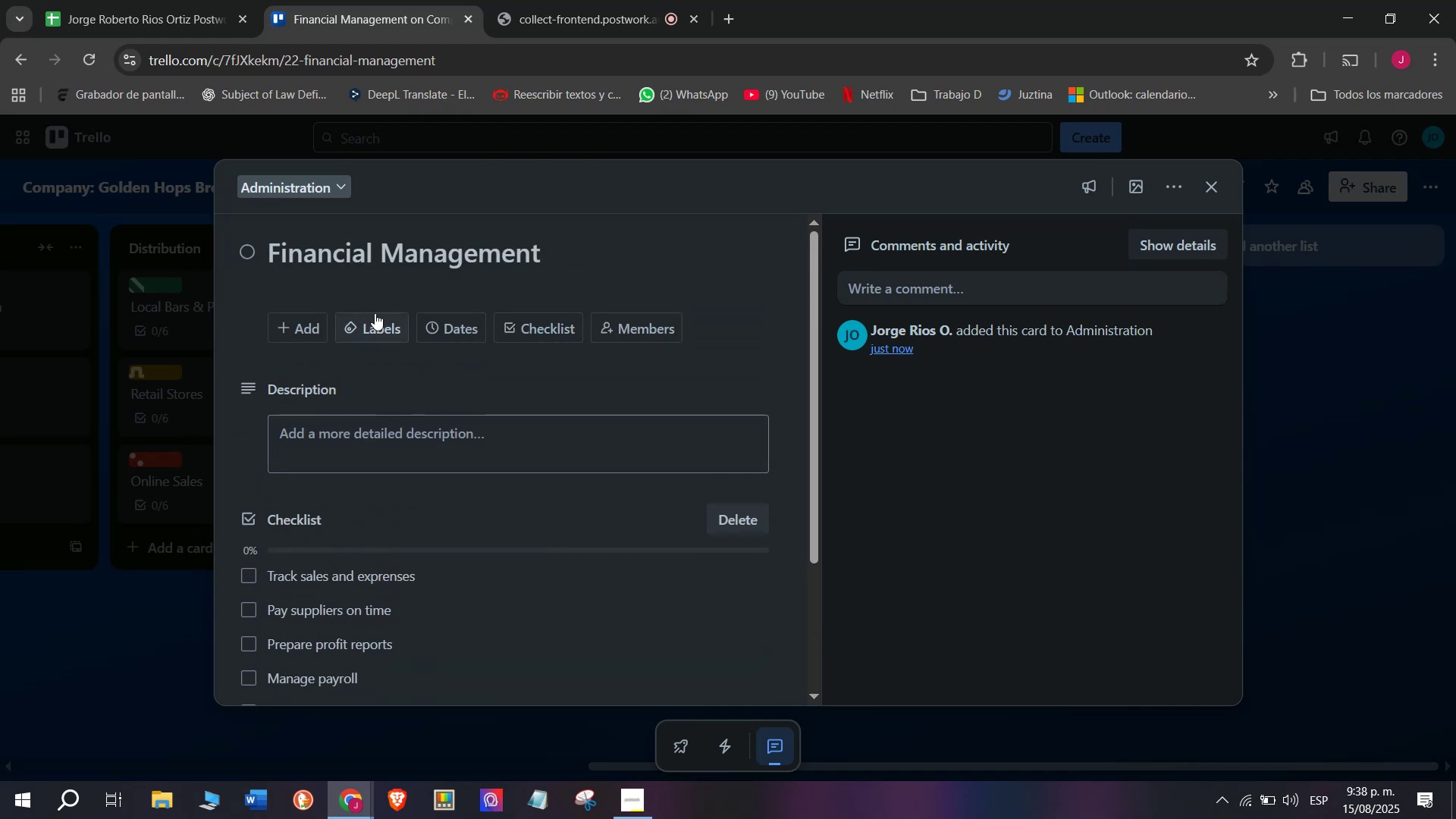 
left_click([377, 315])
 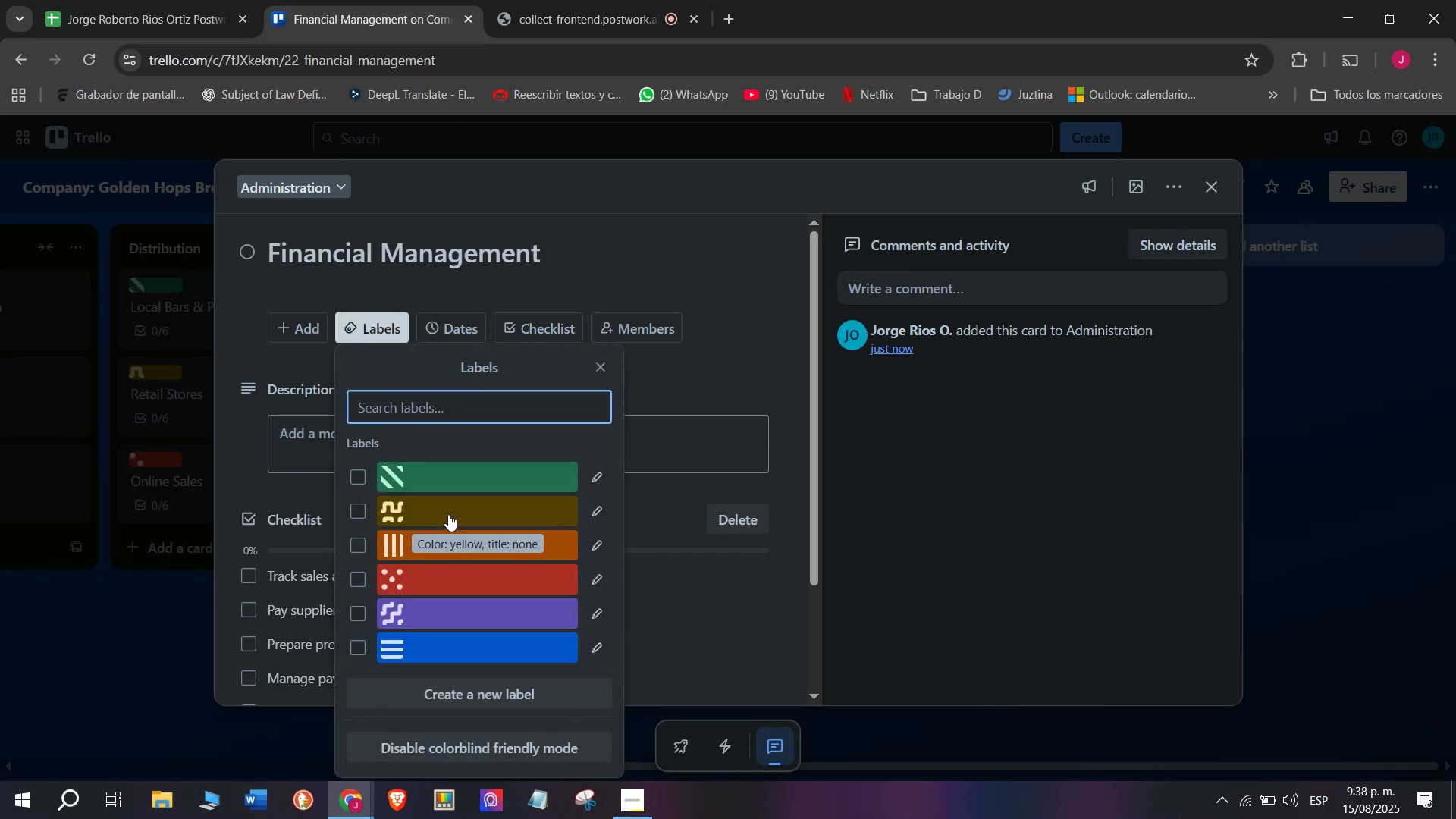 
left_click([451, 506])
 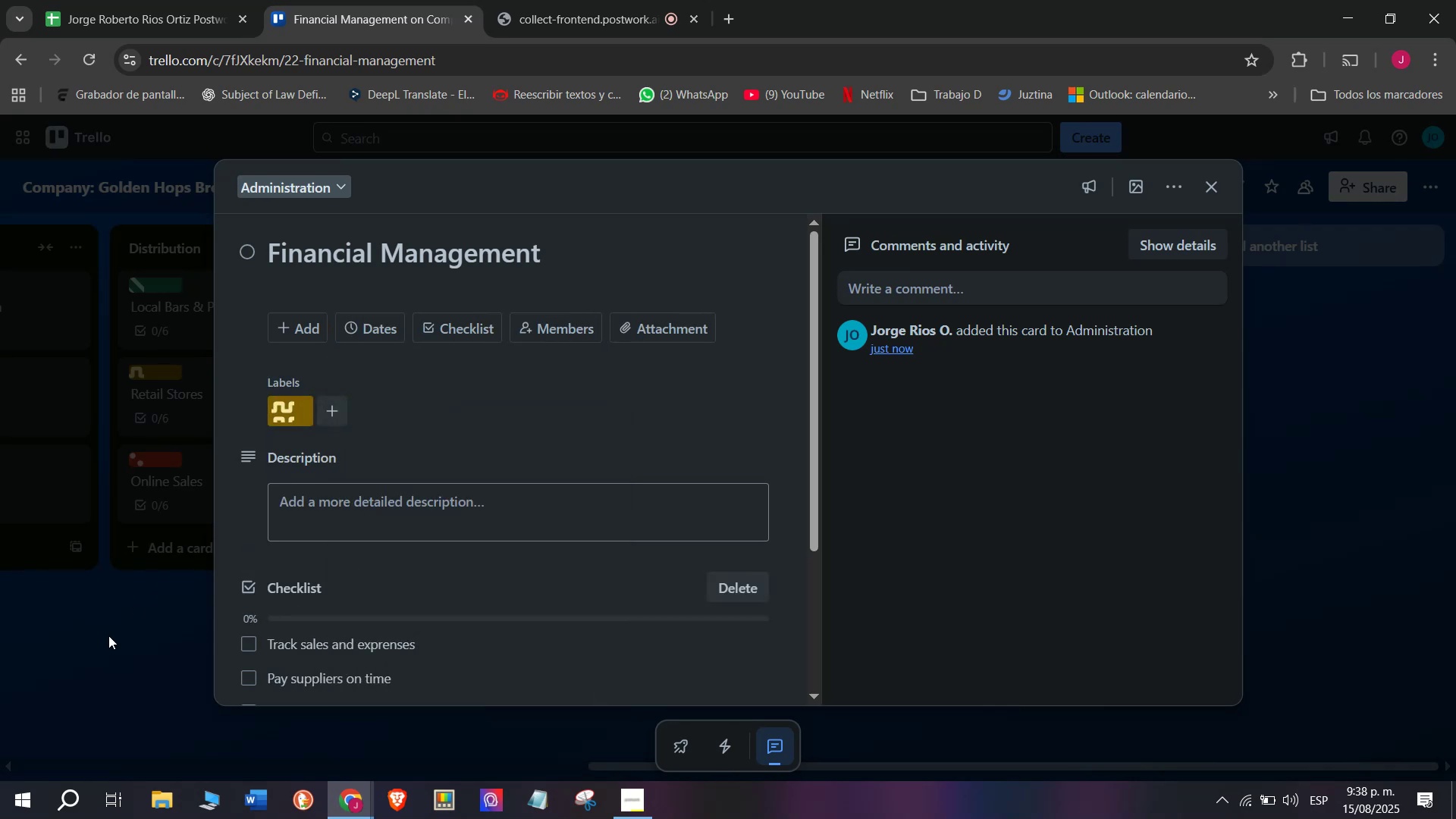 
double_click([108, 635])
 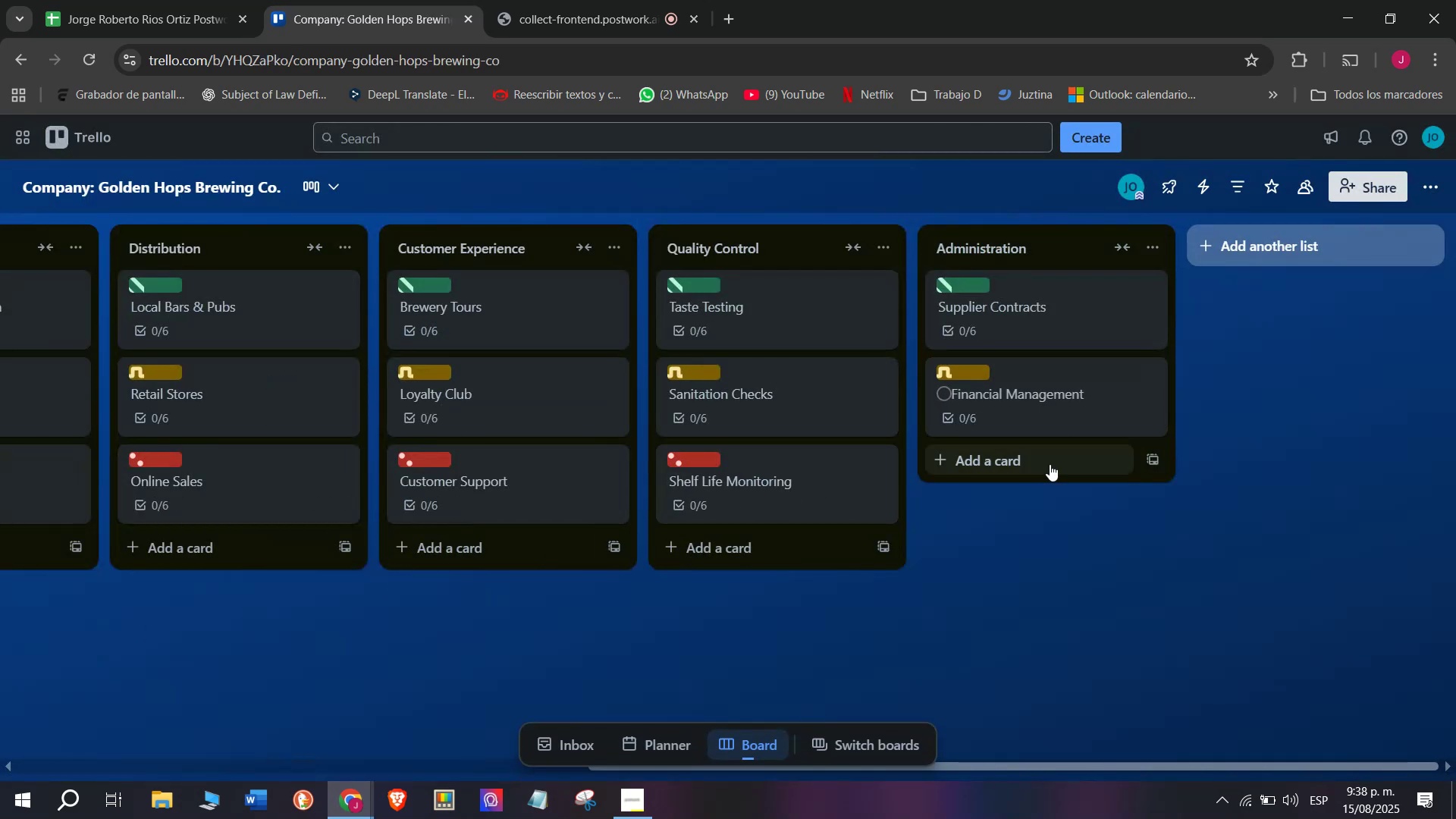 
left_click([1047, 465])
 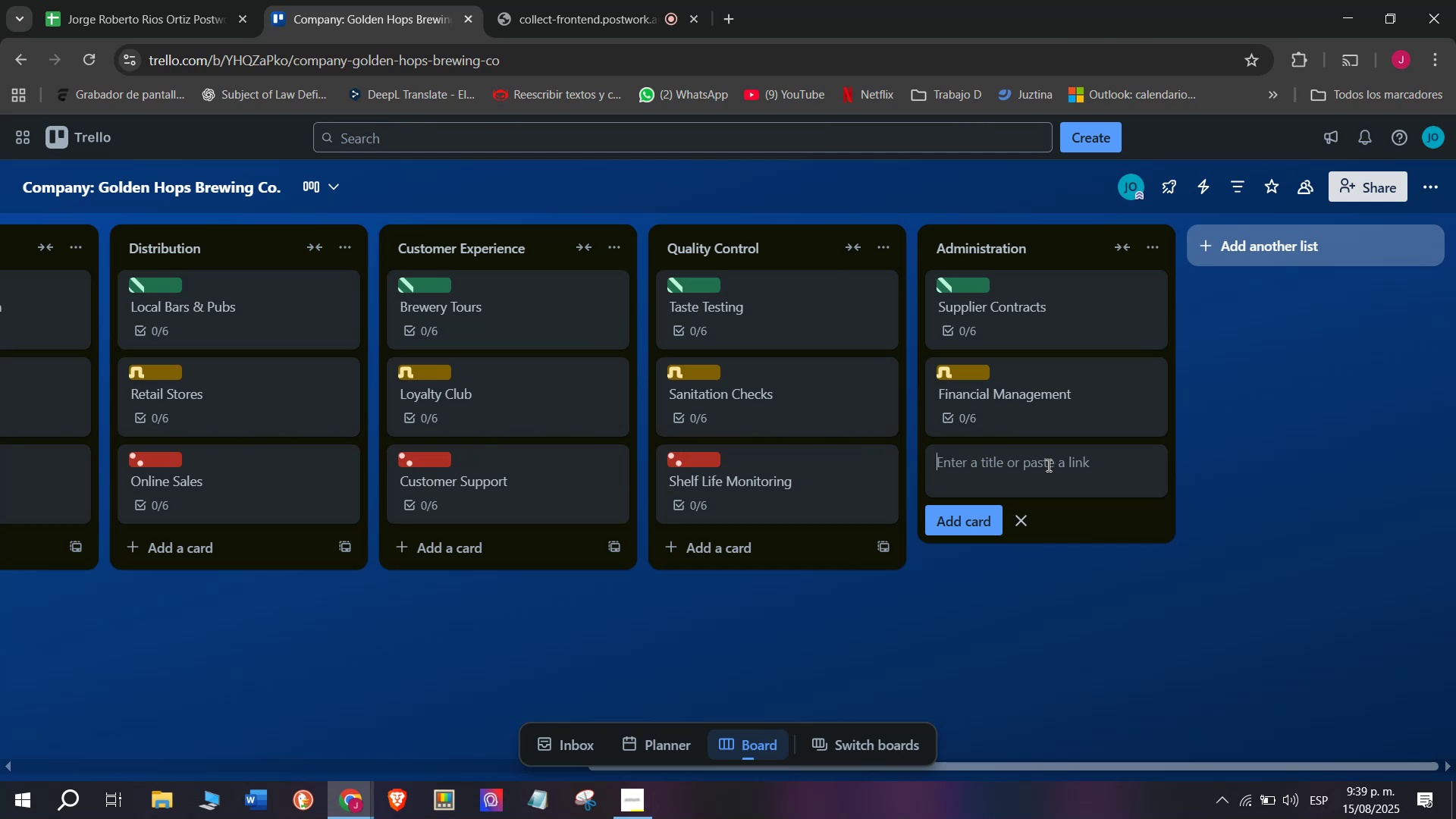 
wait(25.51)
 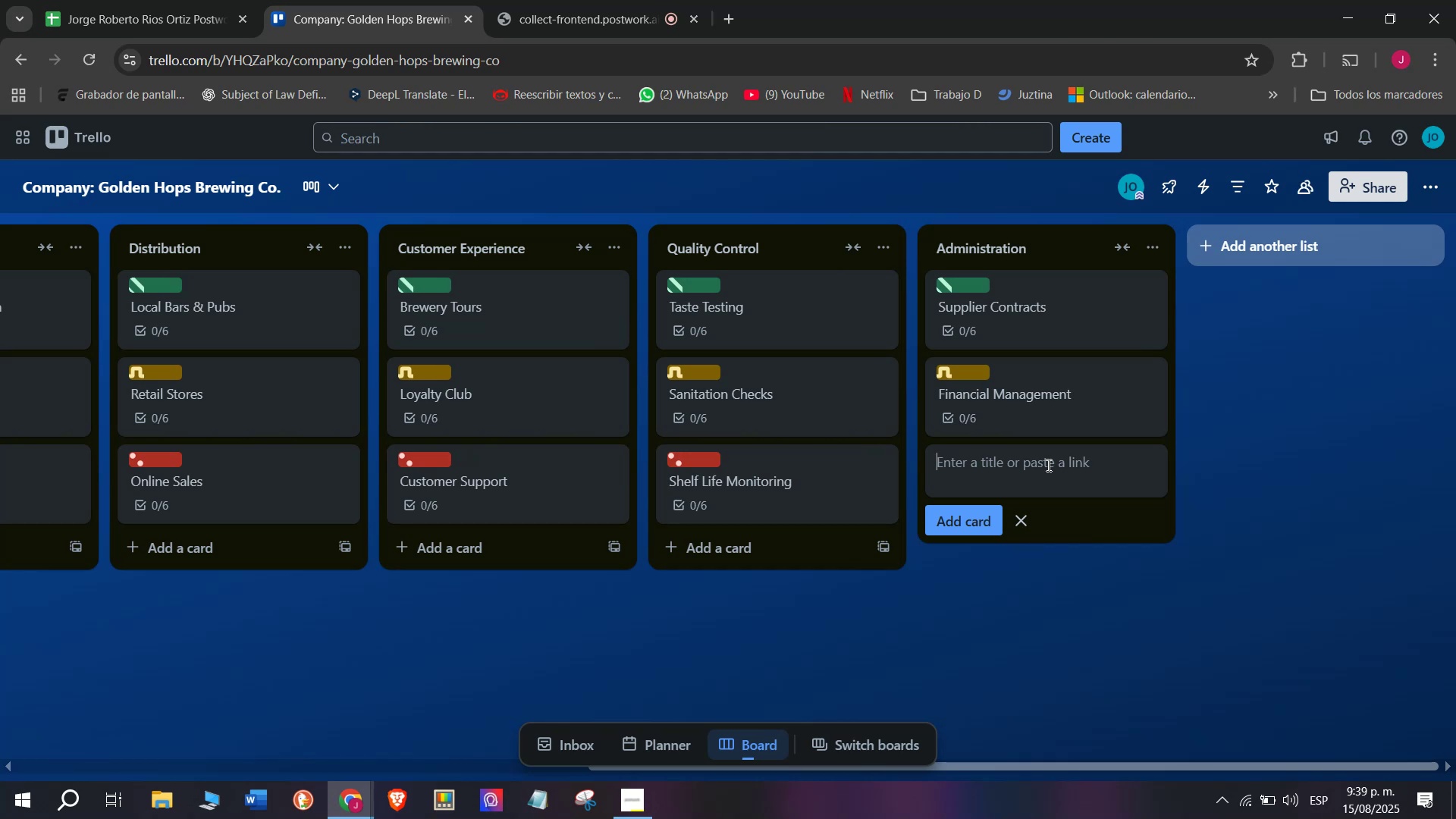 
type(LEGAL)
key(Backspace)
key(Backspace)
key(Backspace)
key(Backspace)
type(egh)
key(Backspace)
key(Backspace)
type(gal Caom)
key(Backspace)
key(Backspace)
key(Backspace)
type(omop)
key(Backspace)
key(Backspace)
type(pliance )
 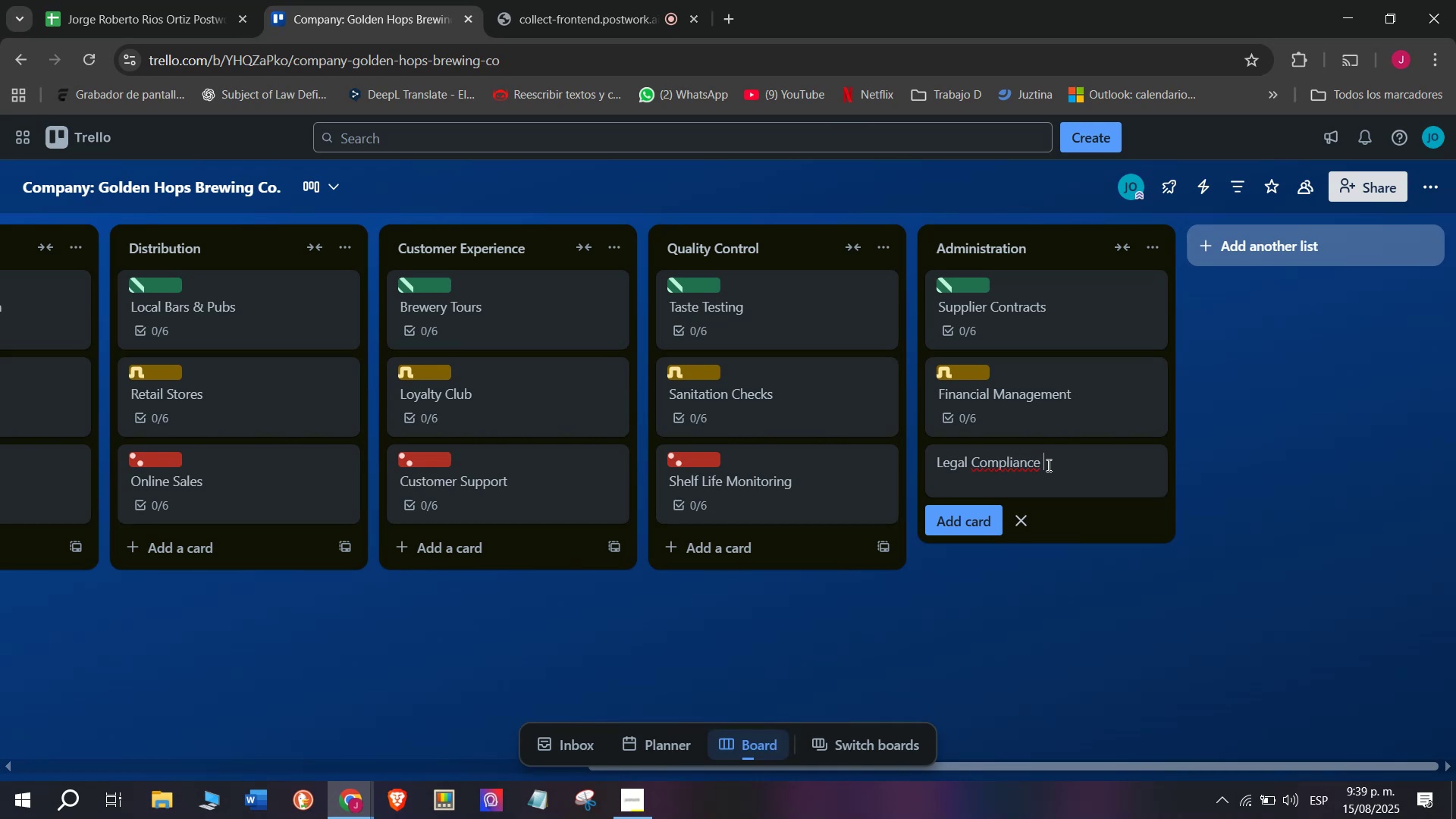 
key(Enter)
 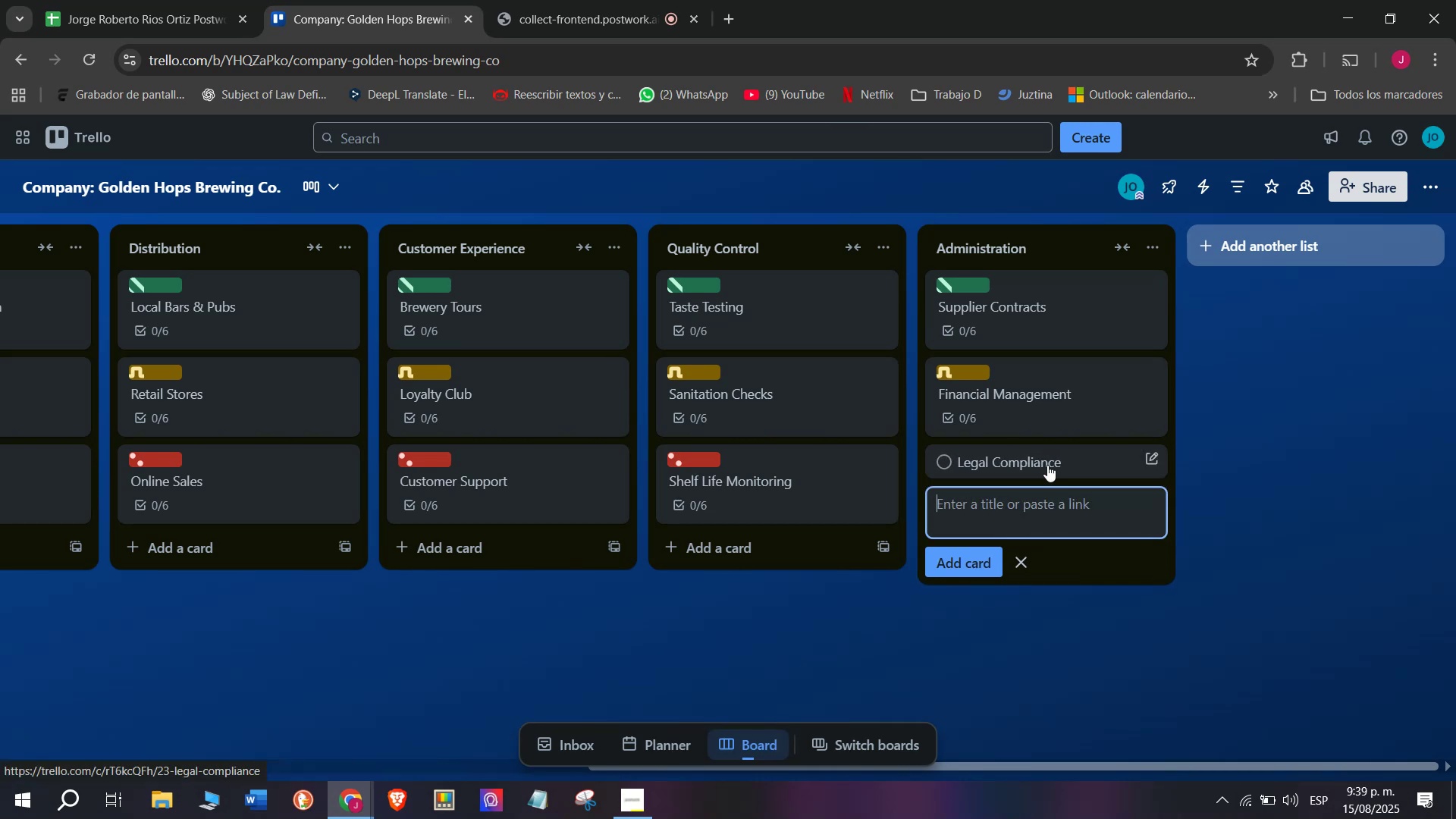 
left_click([1043, 460])
 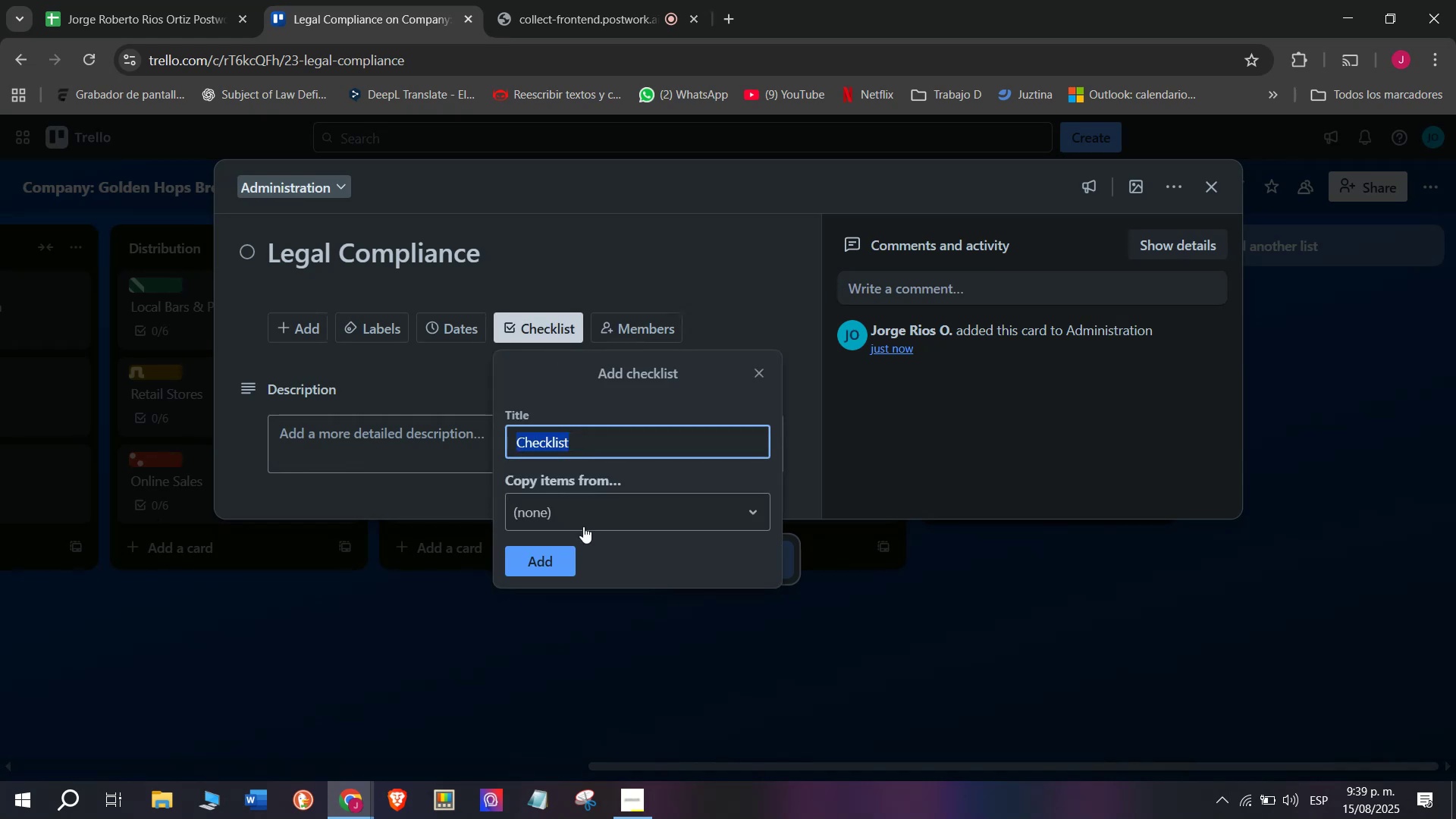 
left_click([557, 560])
 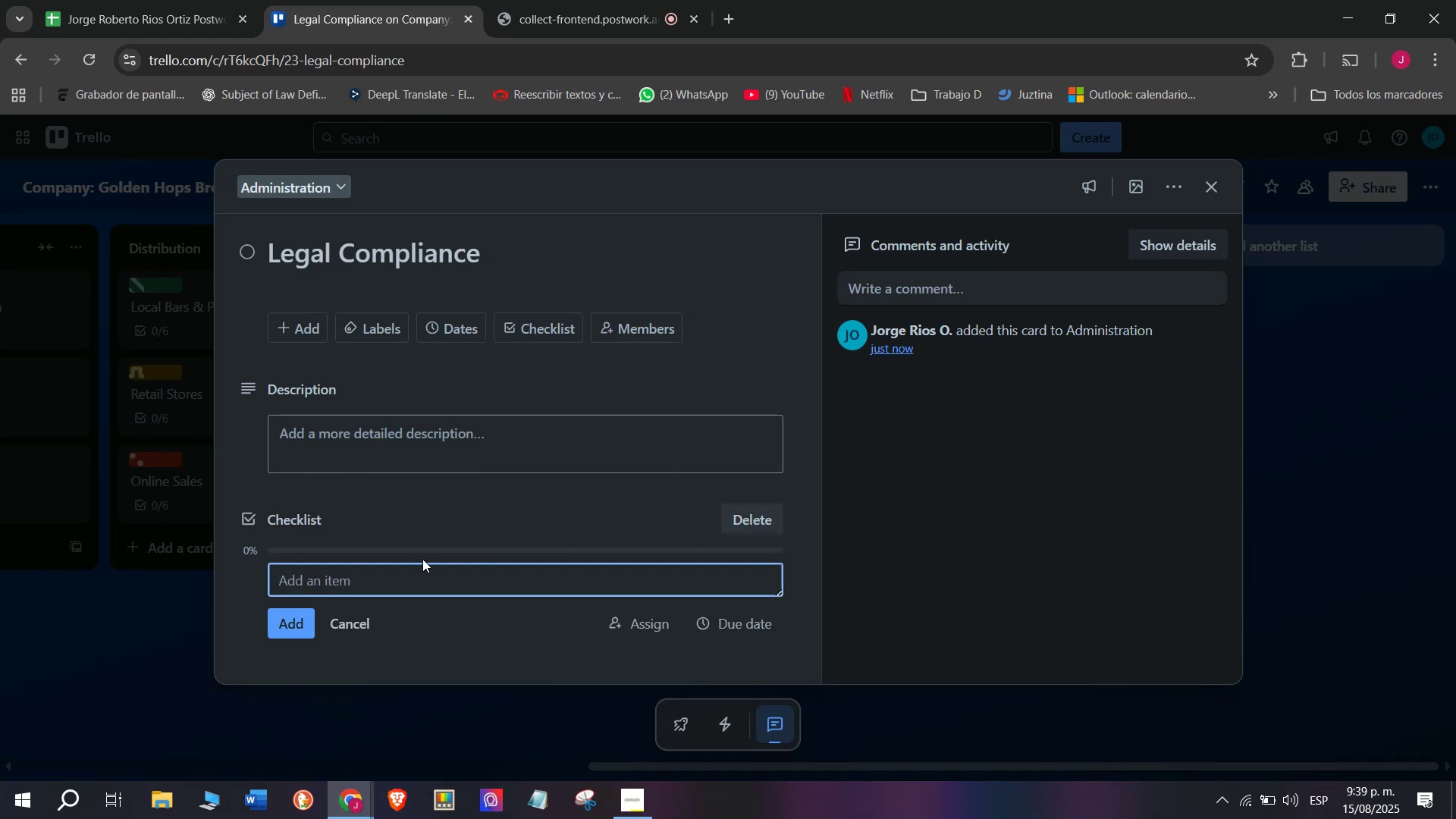 
left_click([423, 572])
 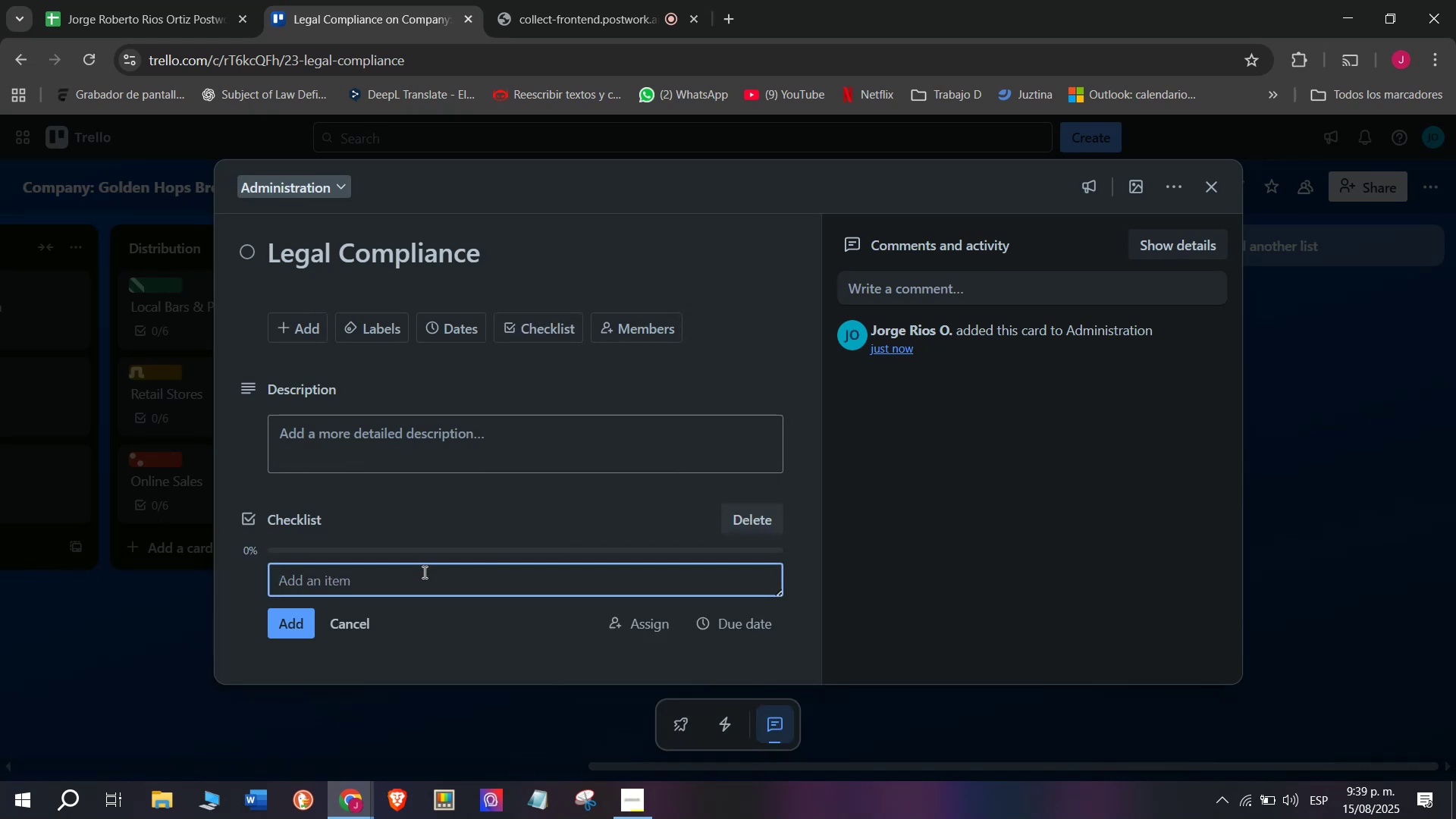 
type(Obtain alcohol li)
key(Backspace)
type(l)
key(Backspace)
type(ce)
key(Backspace)
key(Backspace)
type(uic)
key(Backspace)
key(Backspace)
key(Backspace)
type(icenses)
 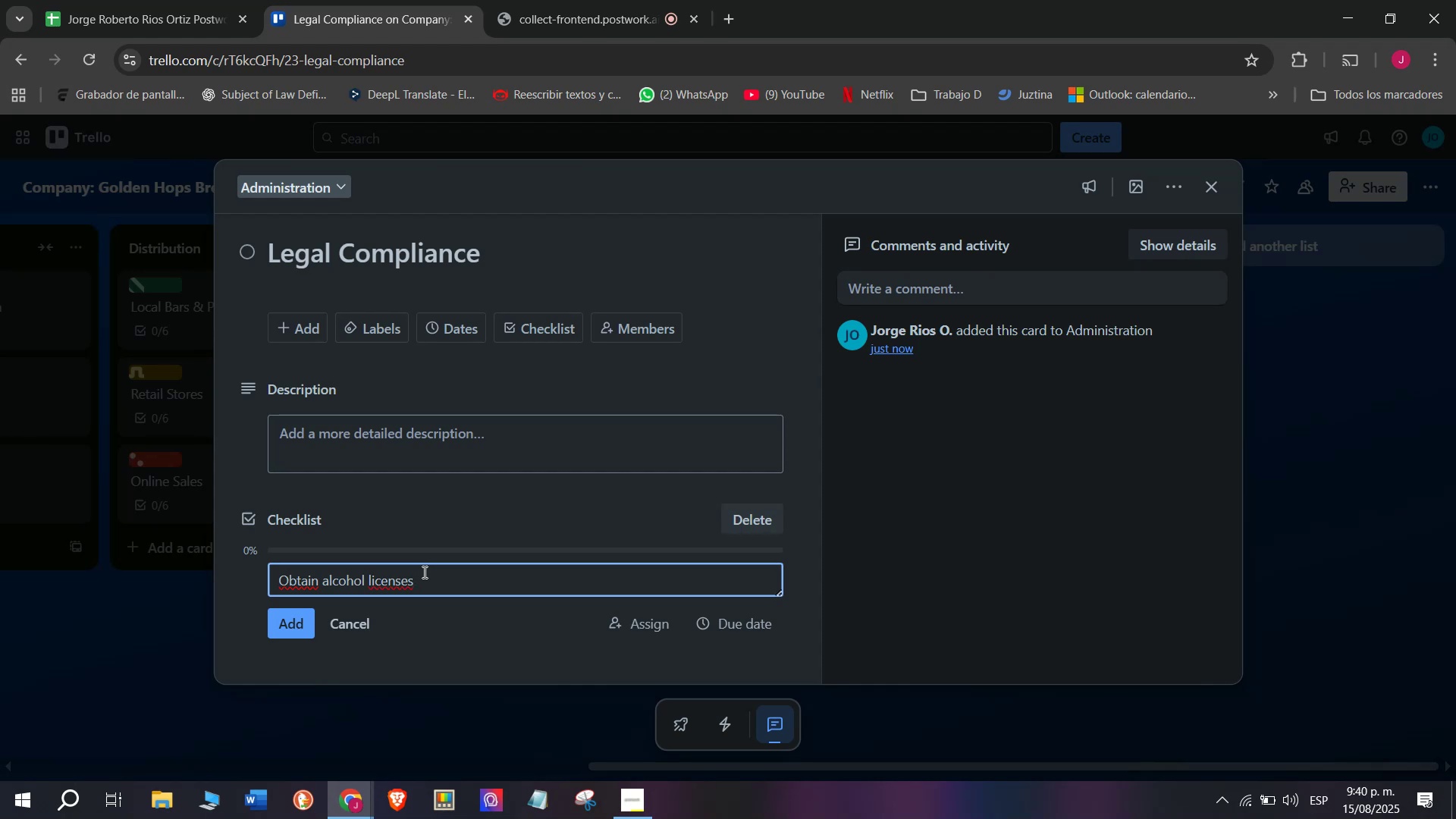 
wait(11.99)
 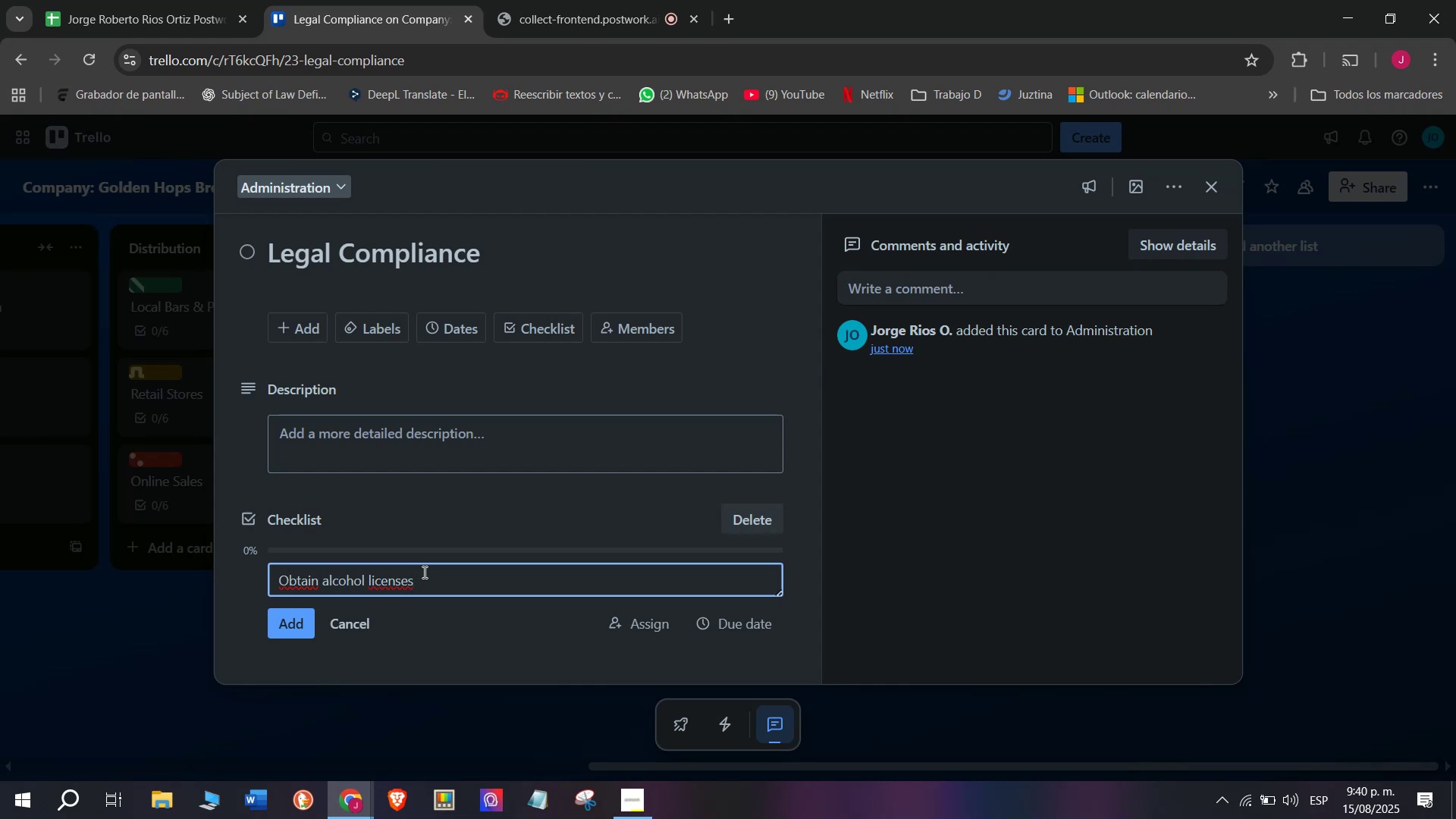 
key(Enter)
 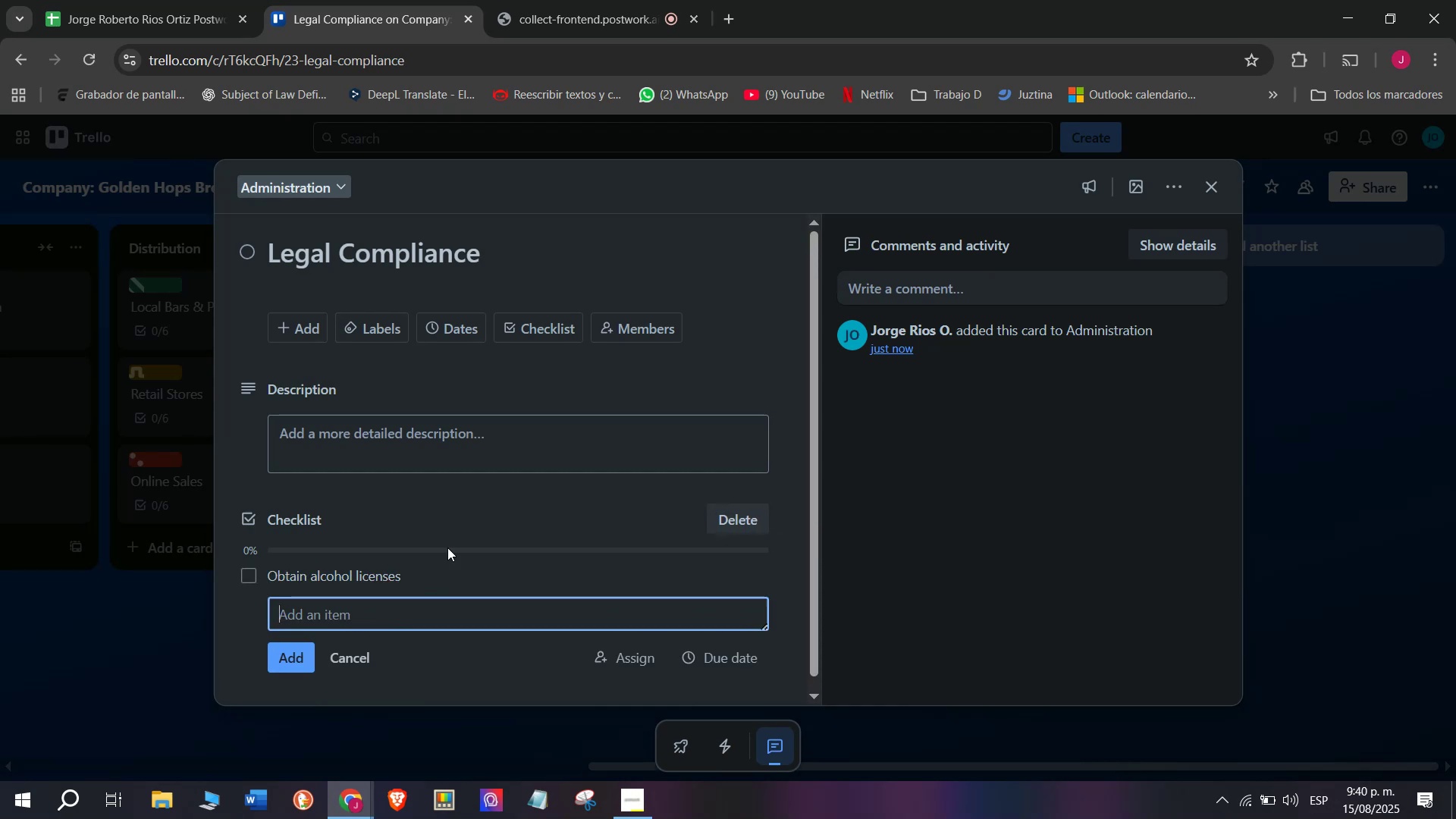 
wait(5.45)
 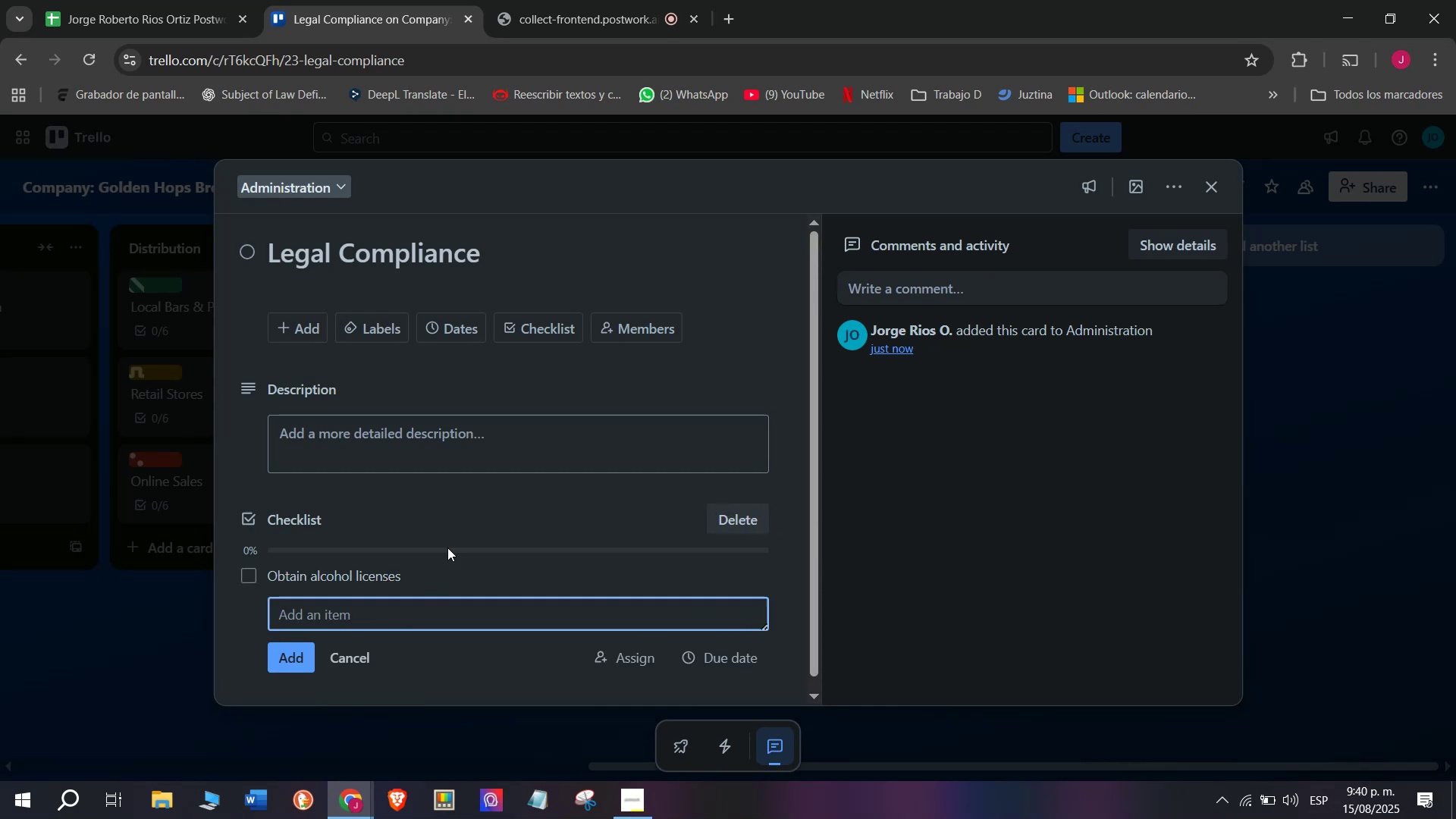 
hold_key(key=CapsLock, duration=0.45)
 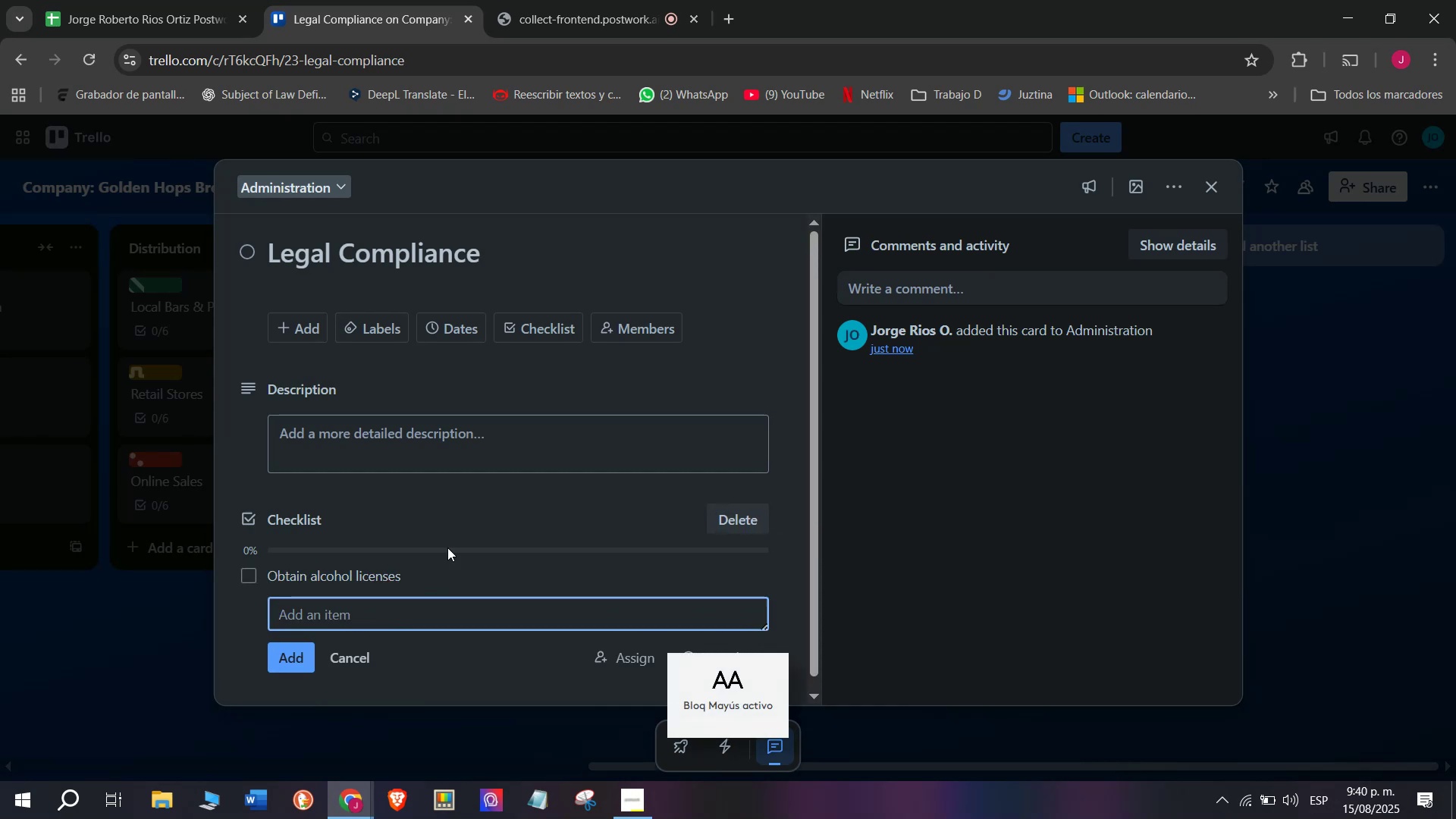 
type(Fll)
key(Backspace)
key(Backspace)
type(ollowe)
key(Backspace)
type( lab)
key(Backspace)
type(e)
key(Backspace)
type(beling laws)
 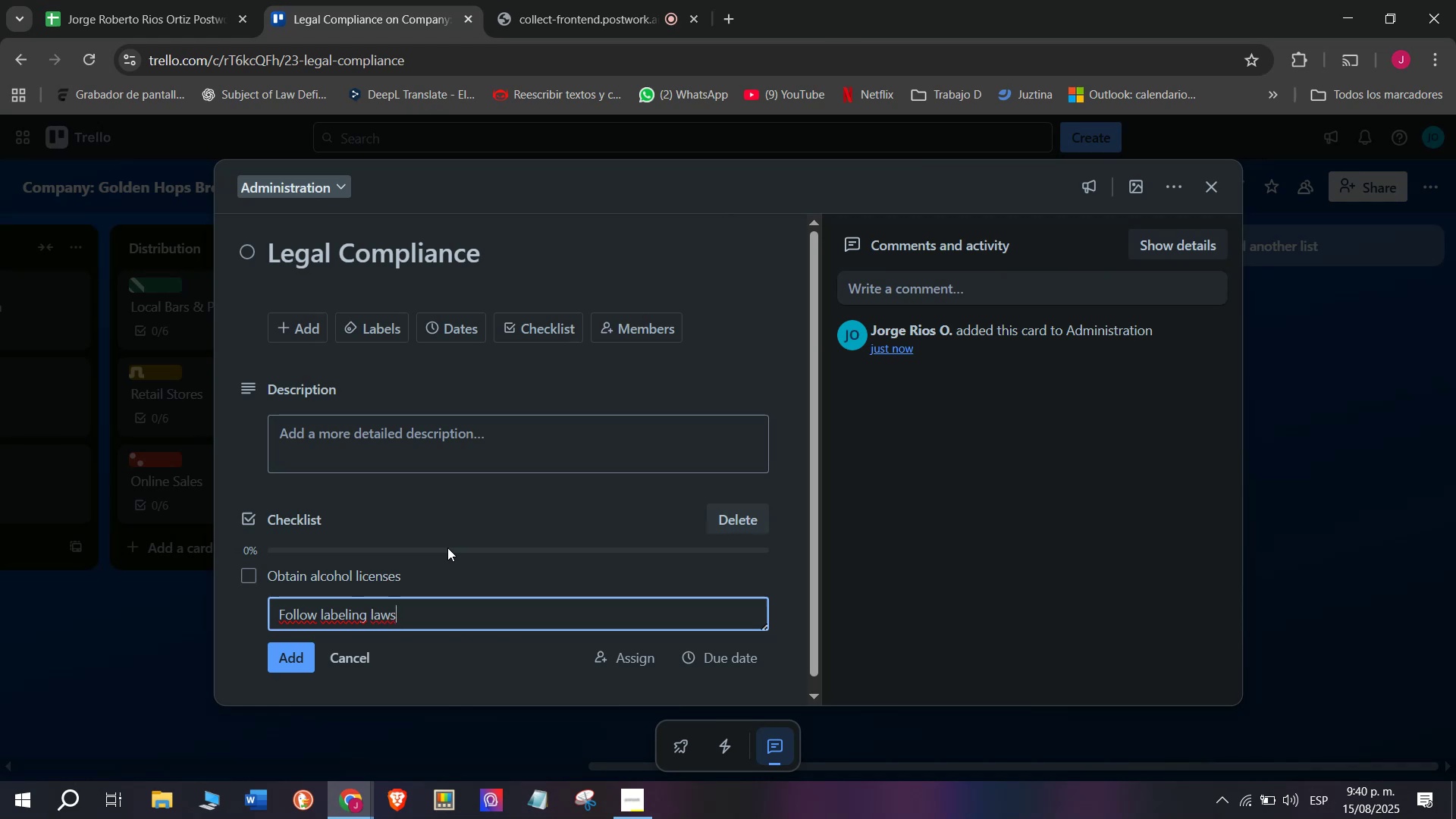 
key(Enter)
 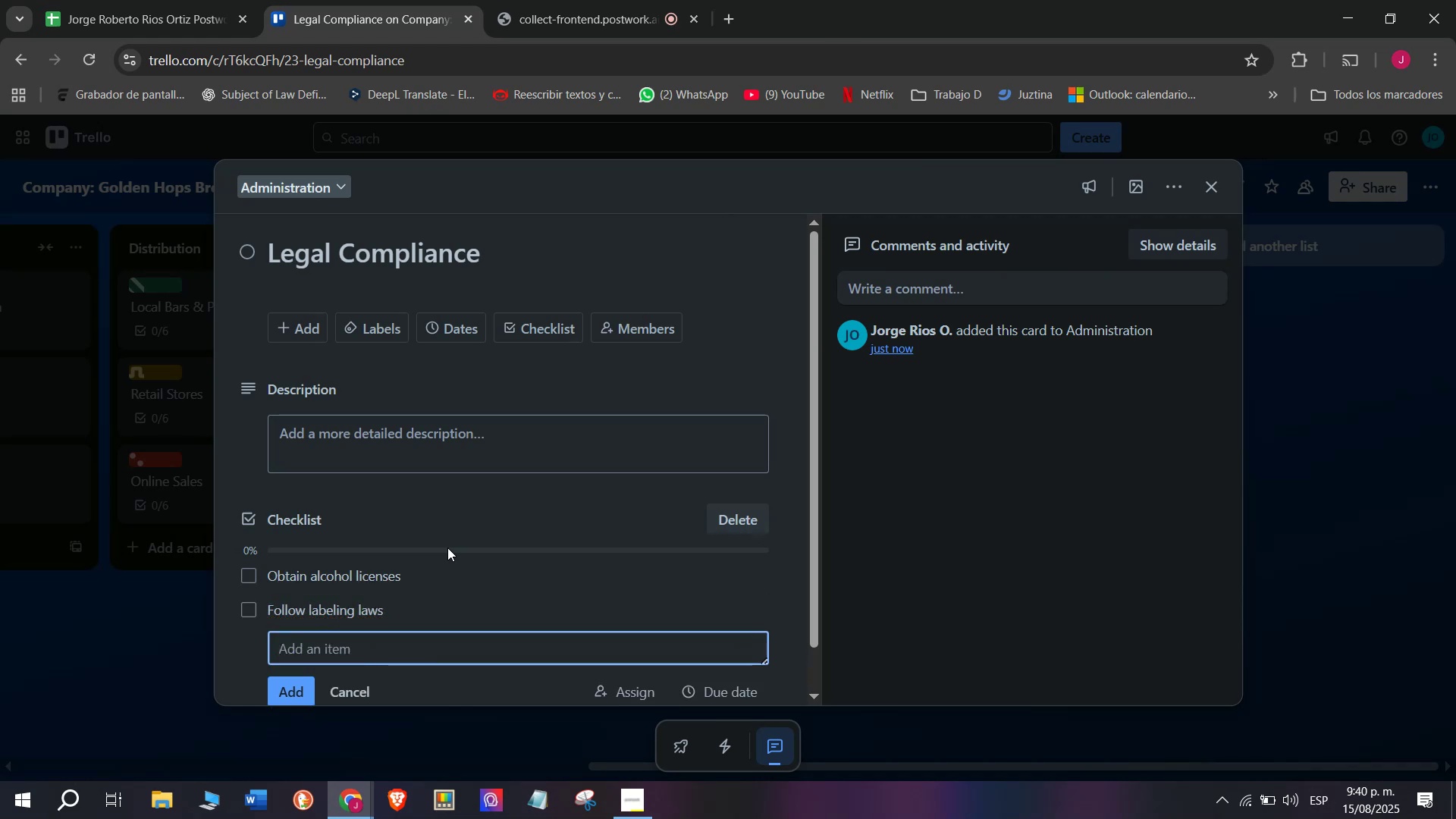 
type(Keep safety certifications)
 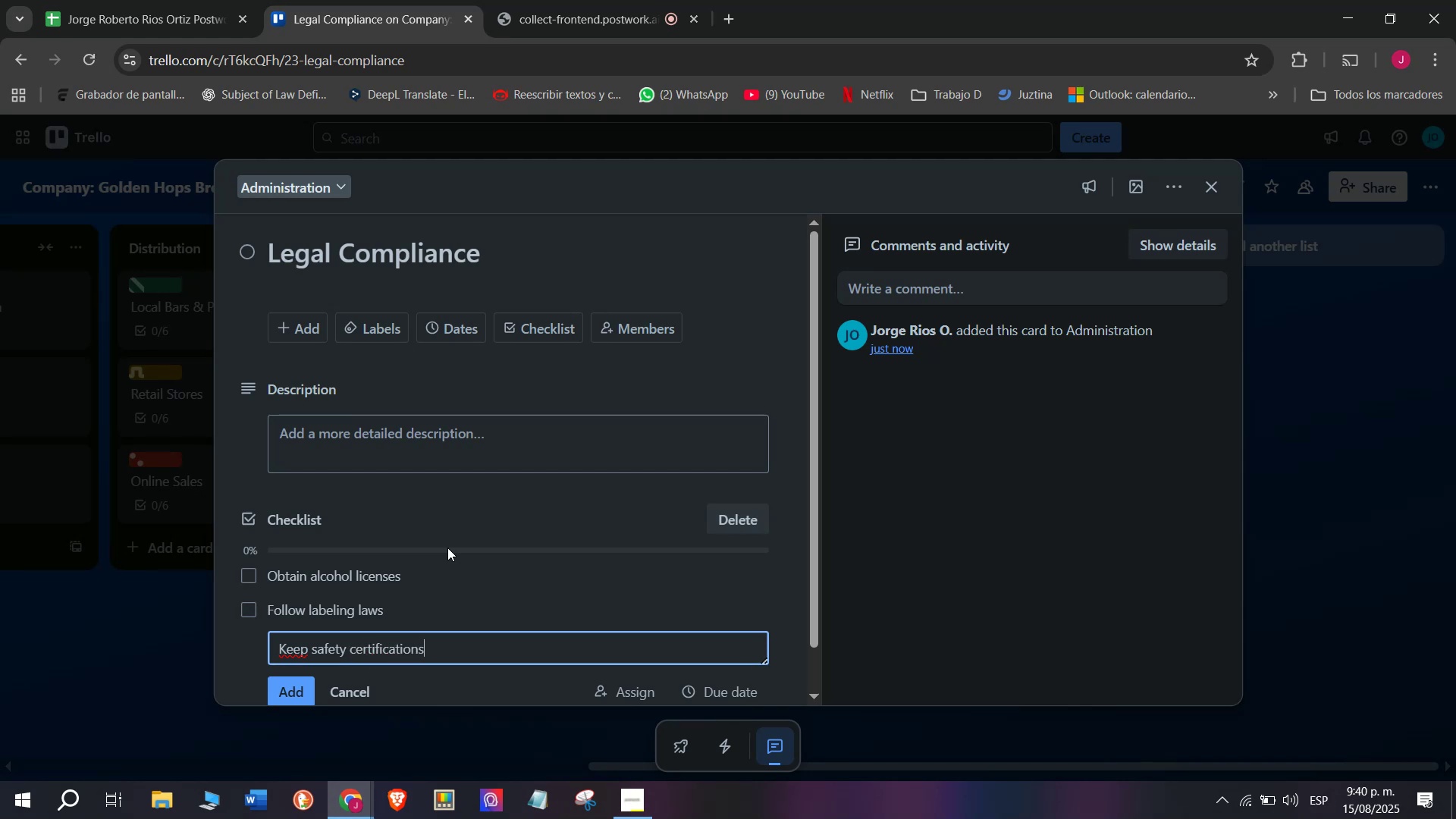 
key(Enter)
 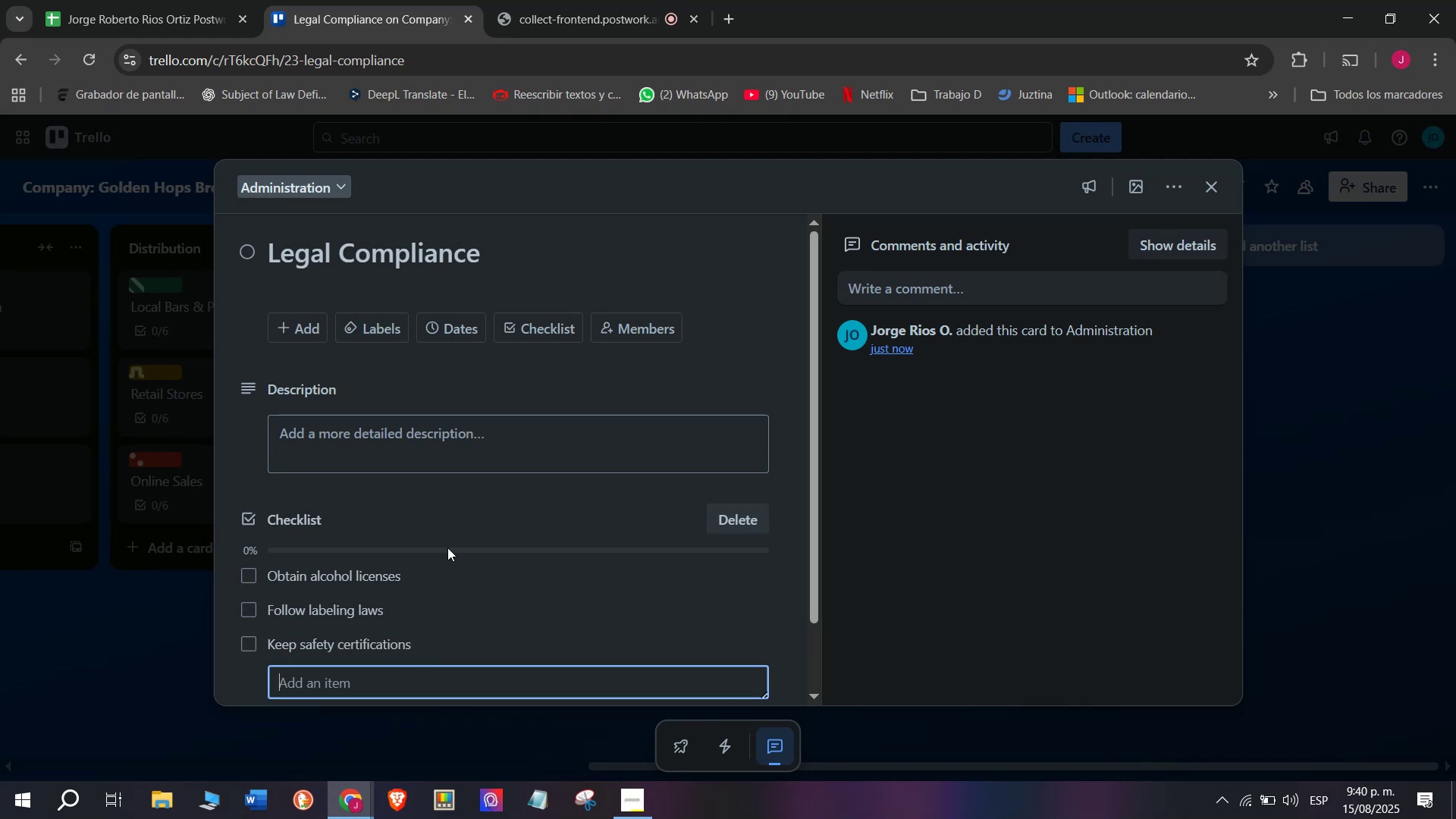 
scroll: coordinate [439, 548], scroll_direction: down, amount: 3.0
 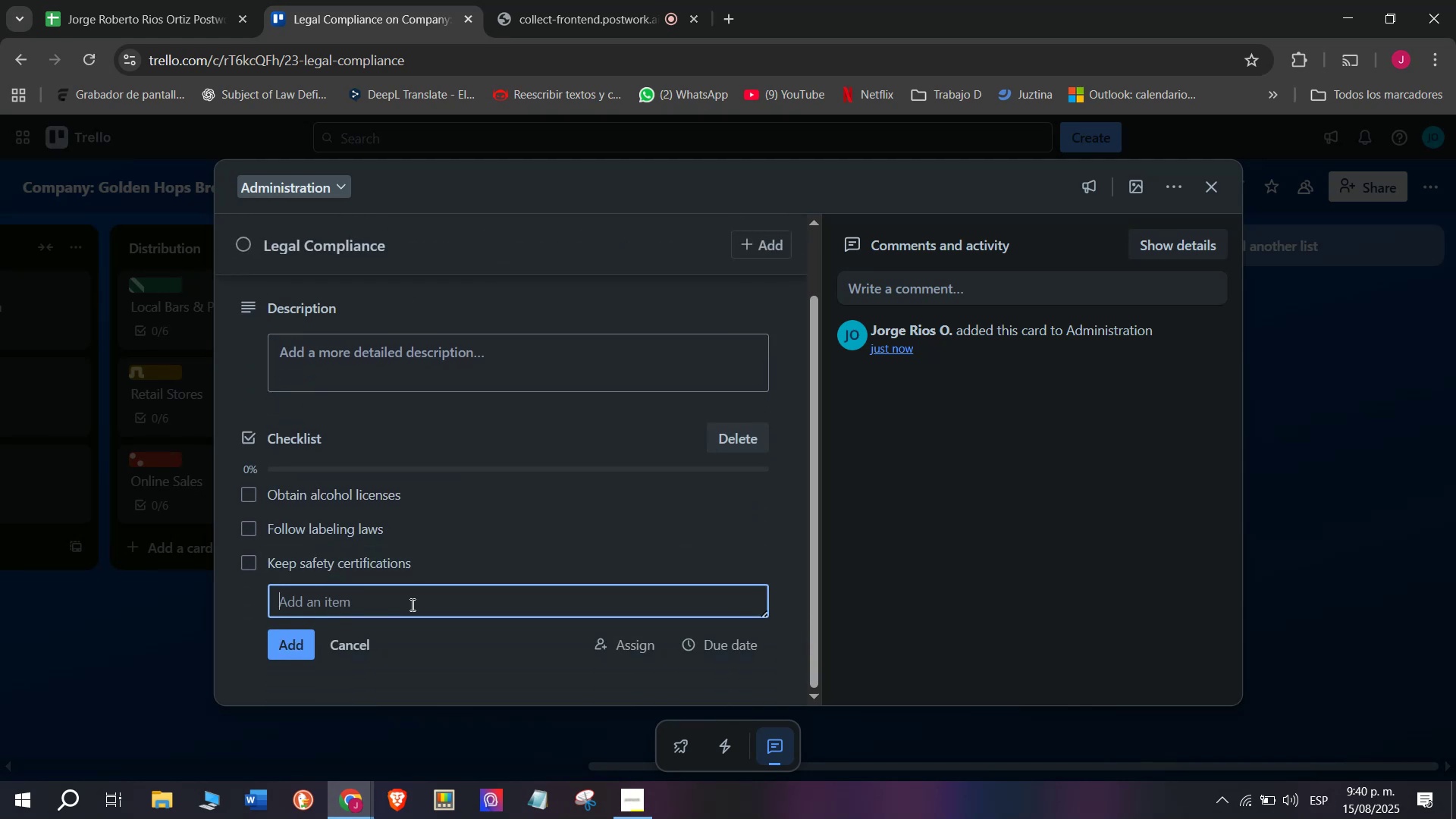 
type(Udate)
key(Backspace)
key(Backspace)
key(Backspace)
key(Backspace)
key(Backspace)
type(Ud)
key(Backspace)
type(pdate contrans)
key(Backspace)
key(Backspace)
type(cts)
 